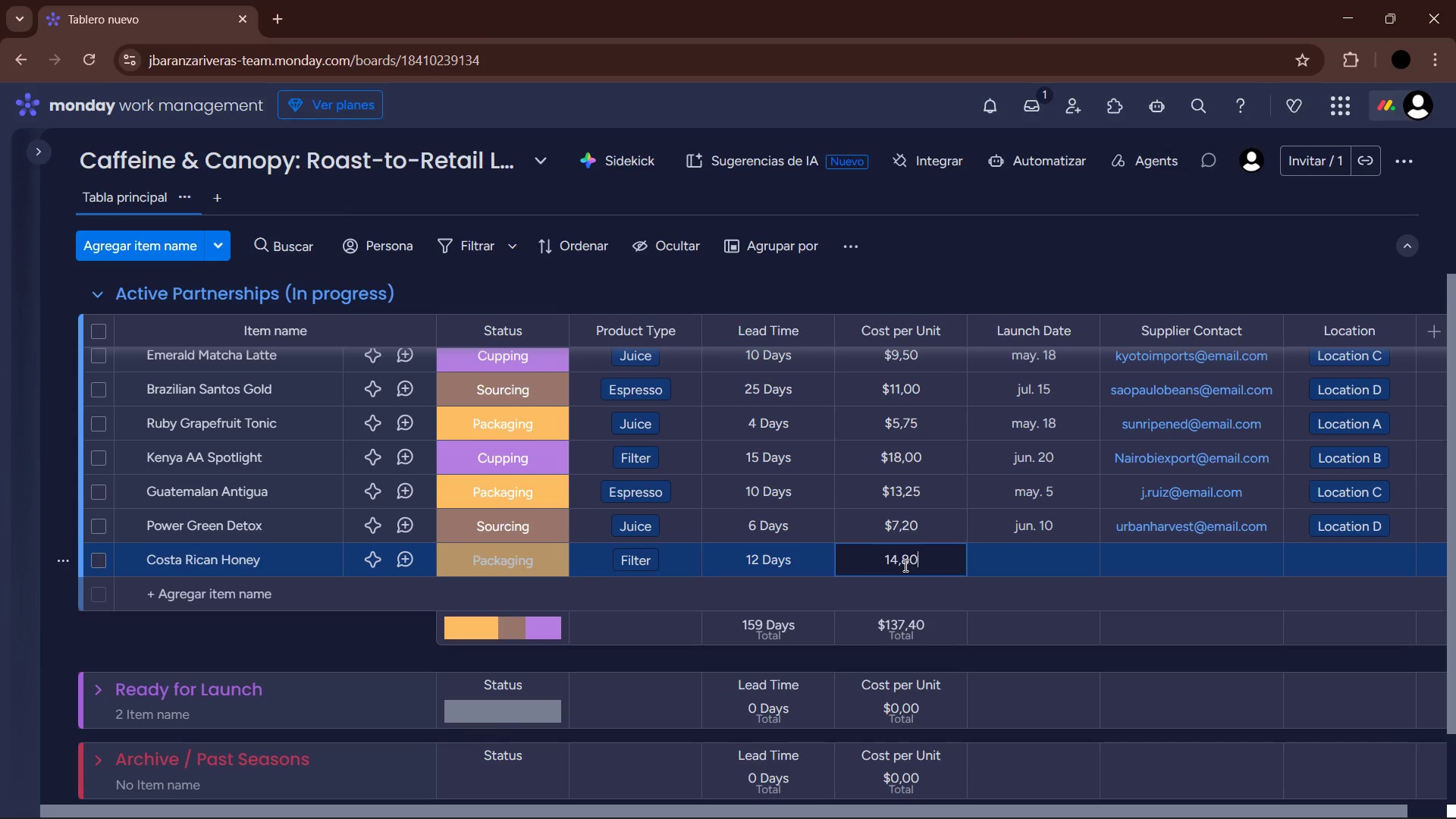 
key(Enter)
 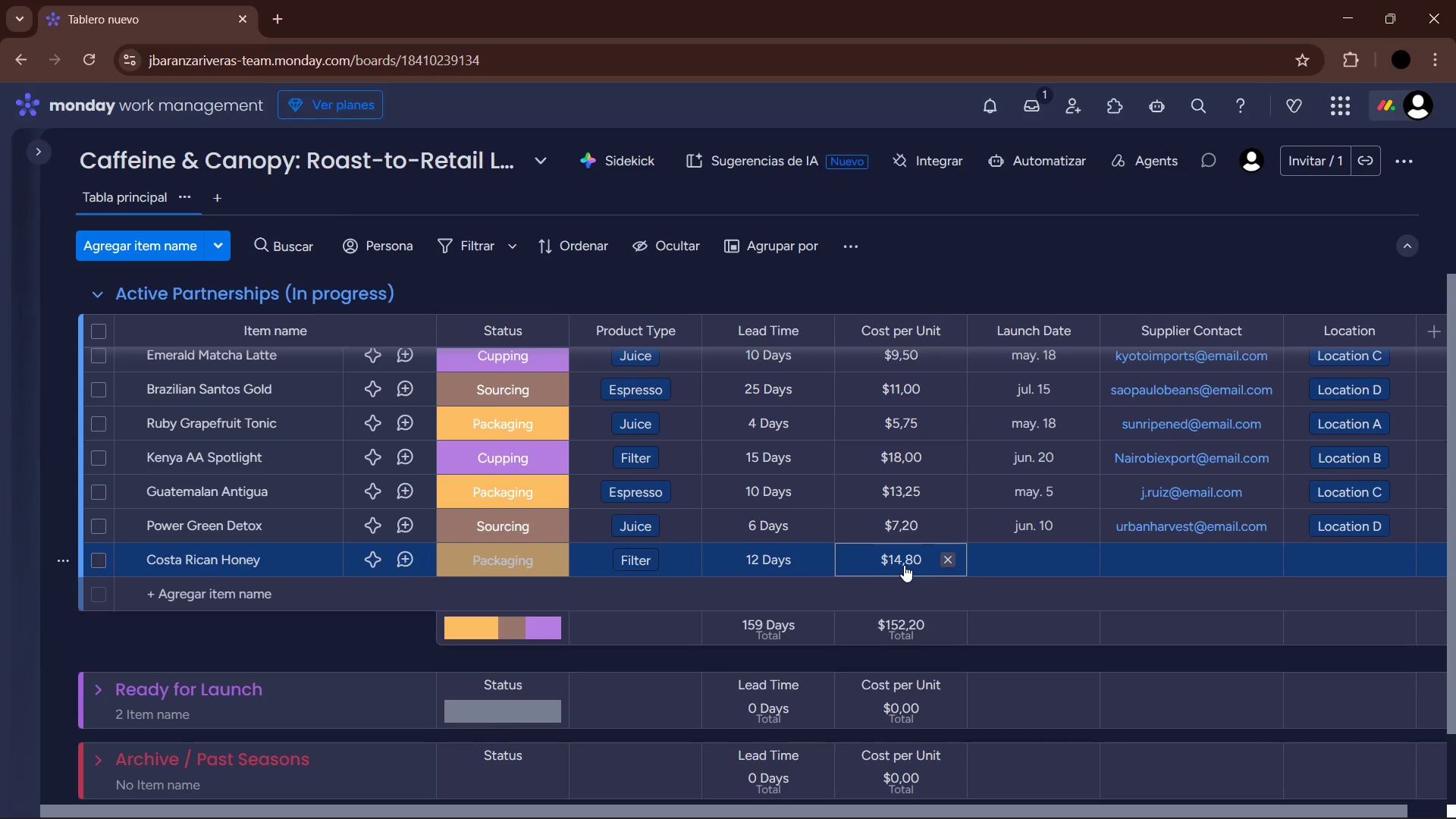 
left_click([1040, 564])
 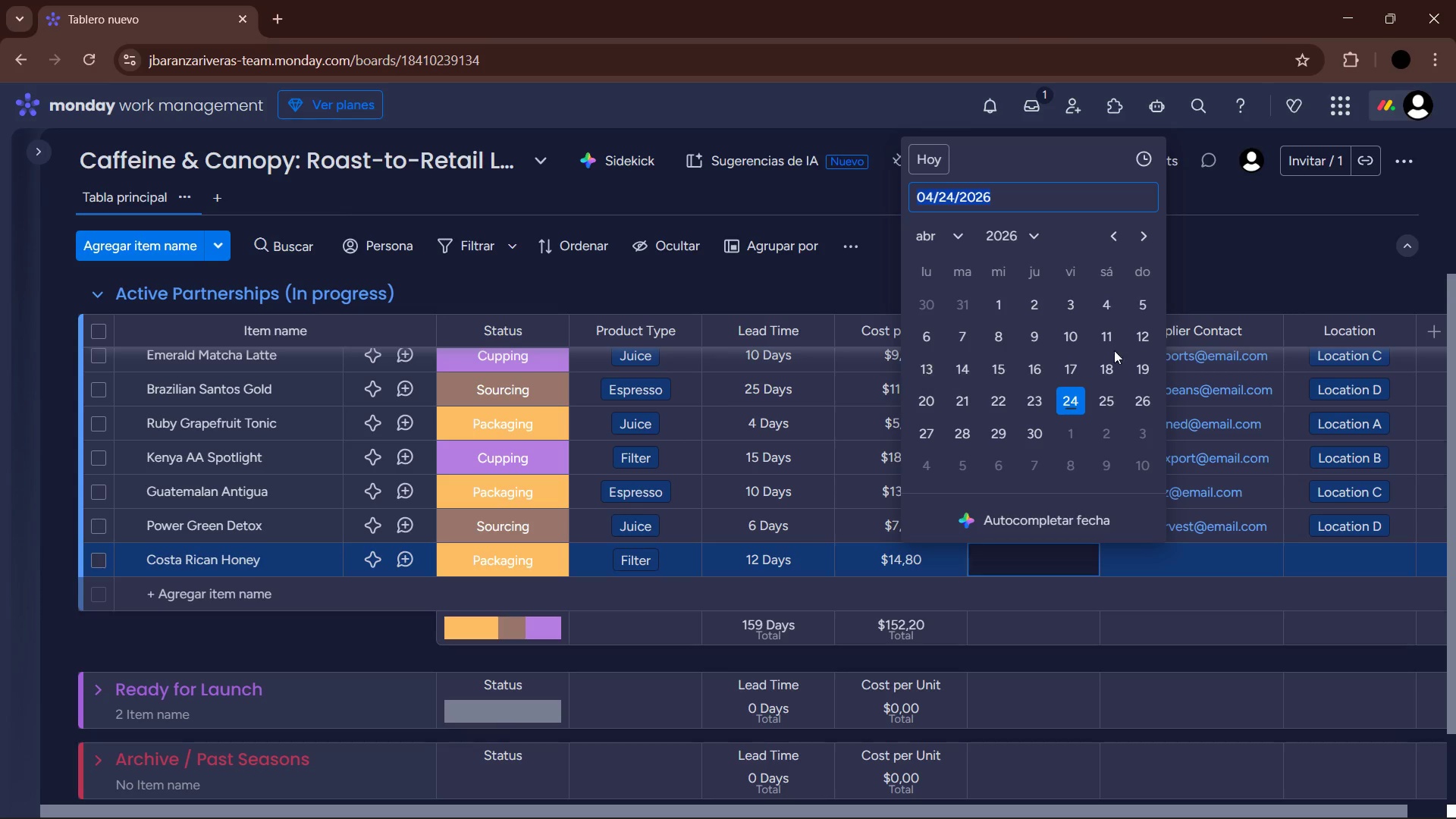 
left_click([1138, 339])
 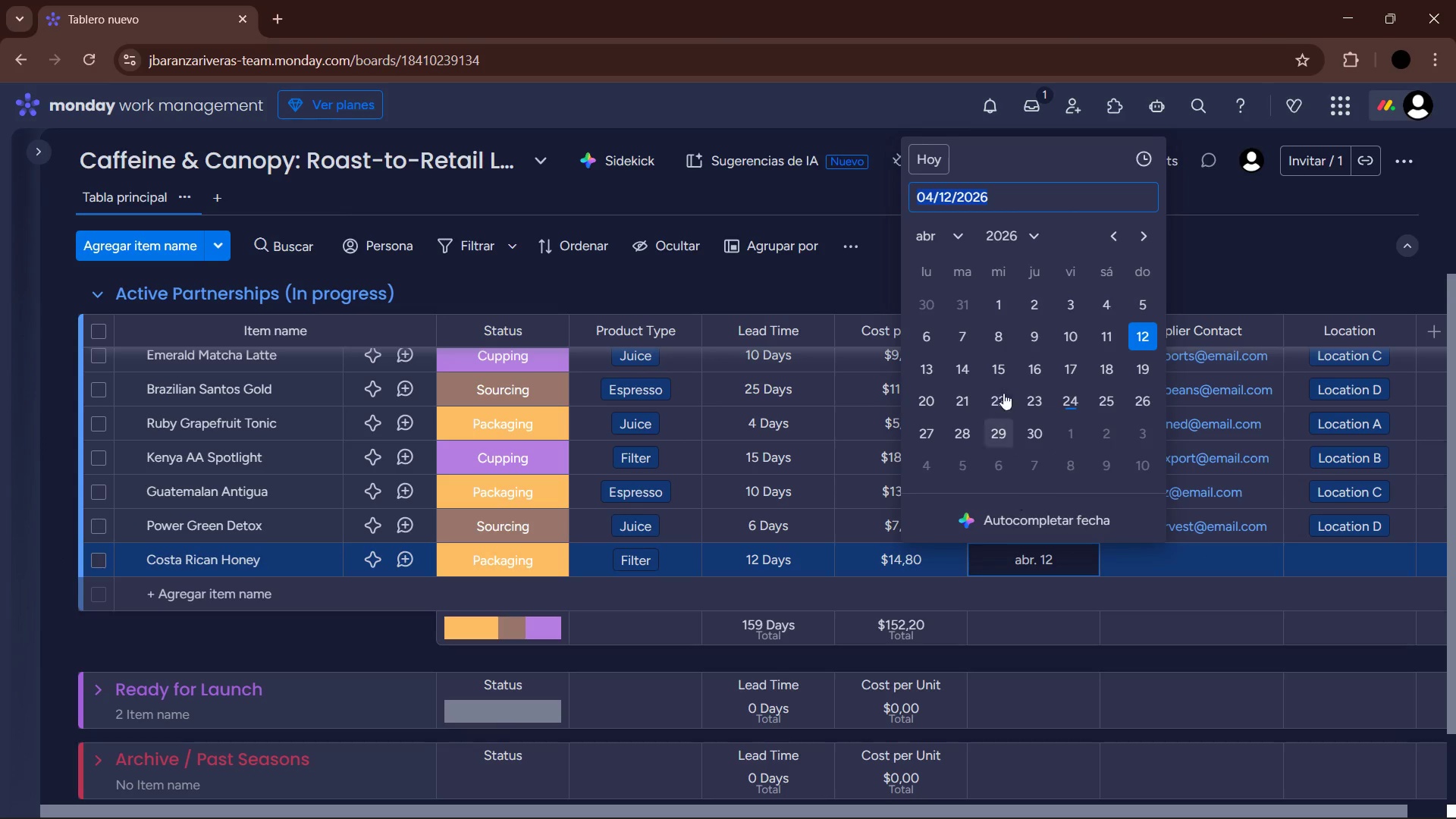 
left_click([934, 237])
 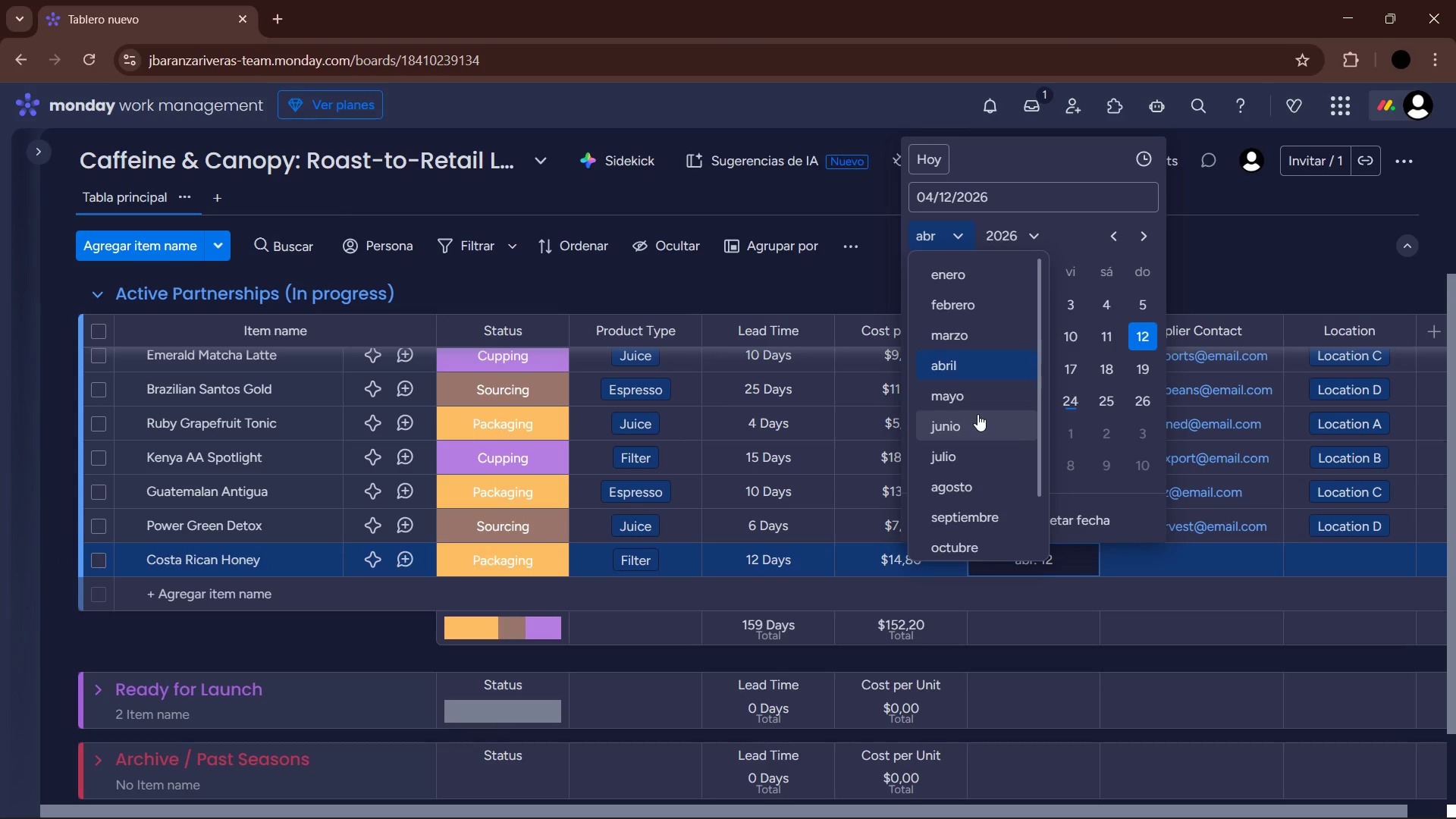 
left_click([977, 421])
 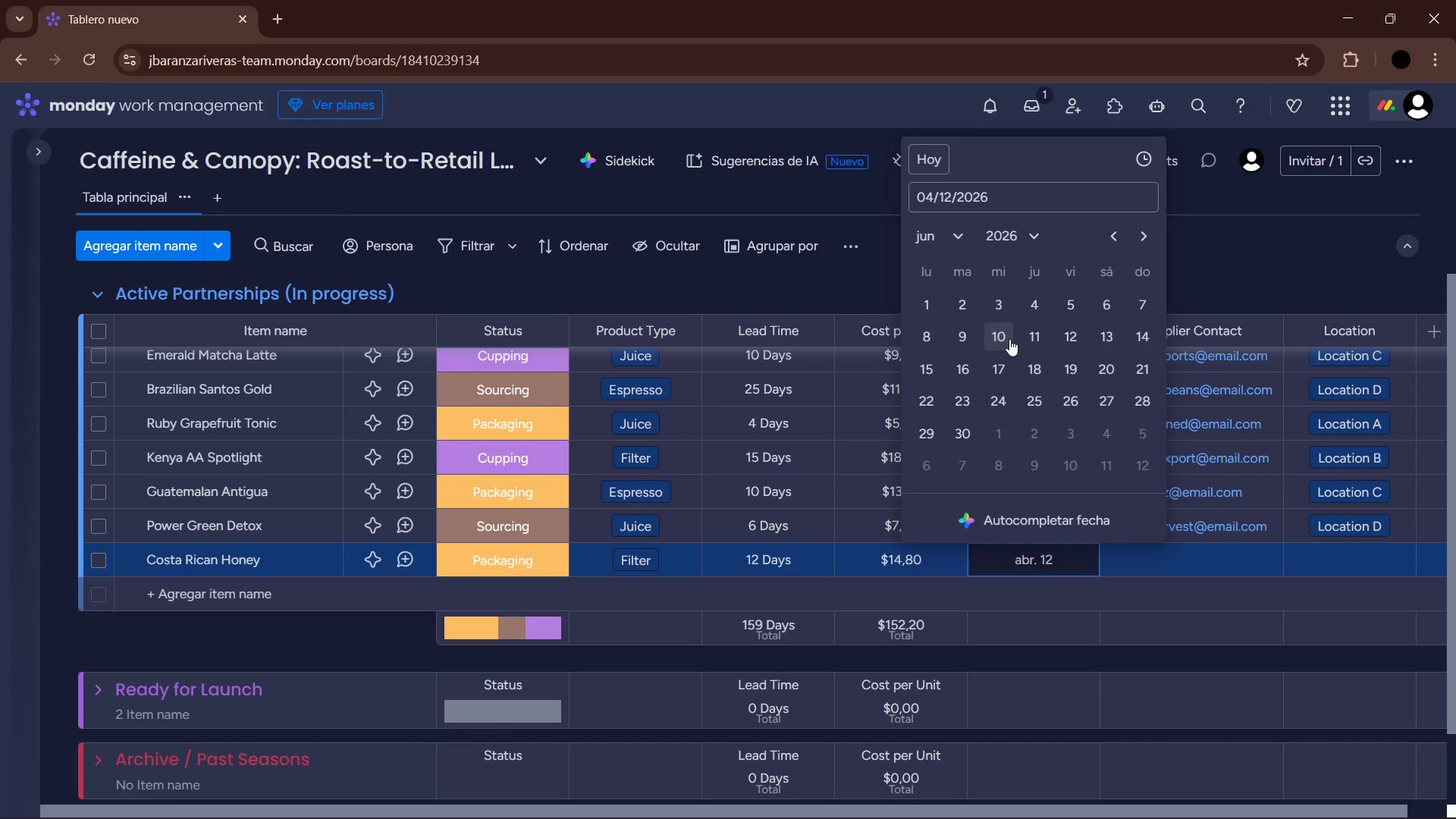 
left_click([1080, 337])
 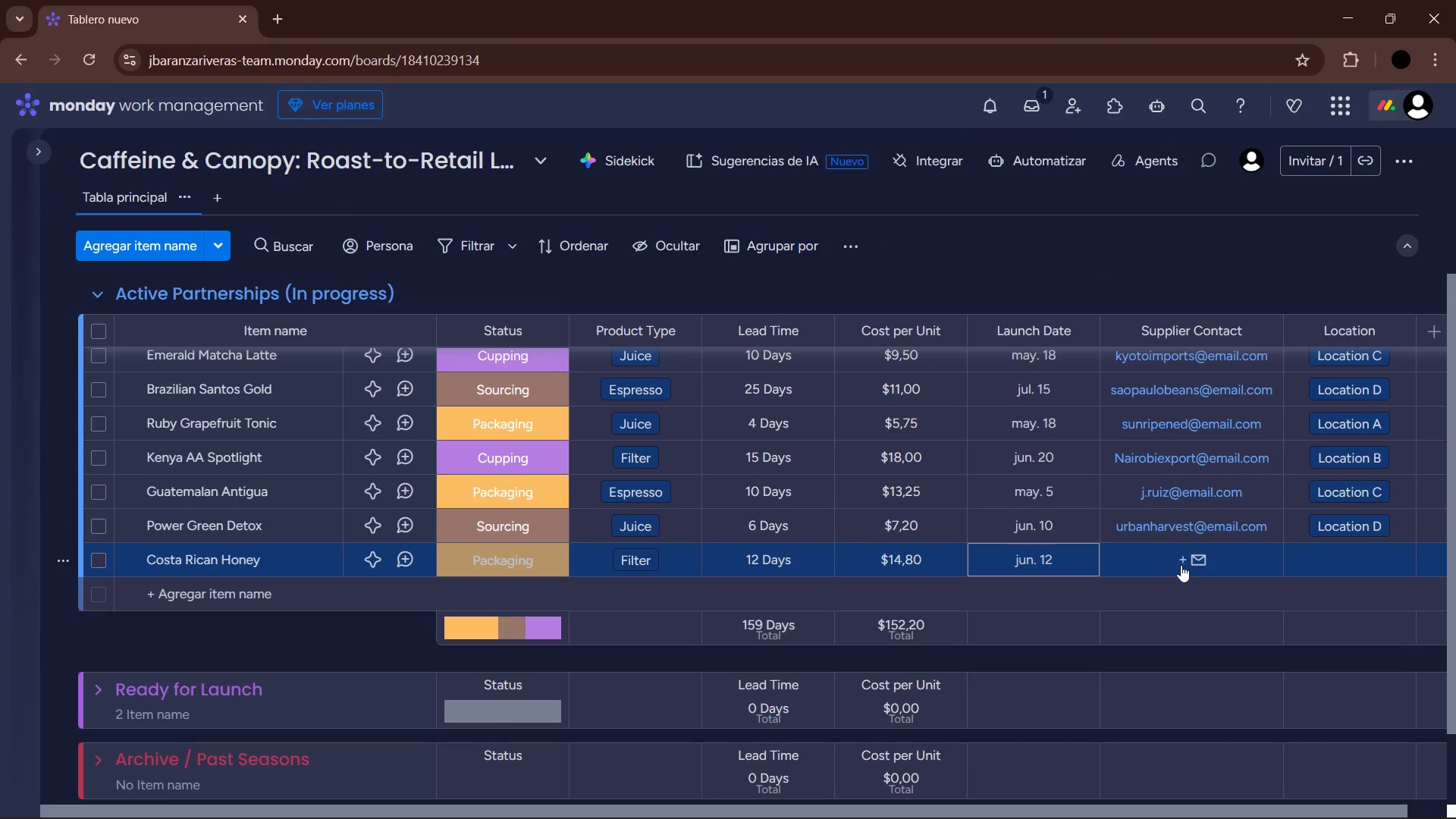 
left_click([1181, 565])
 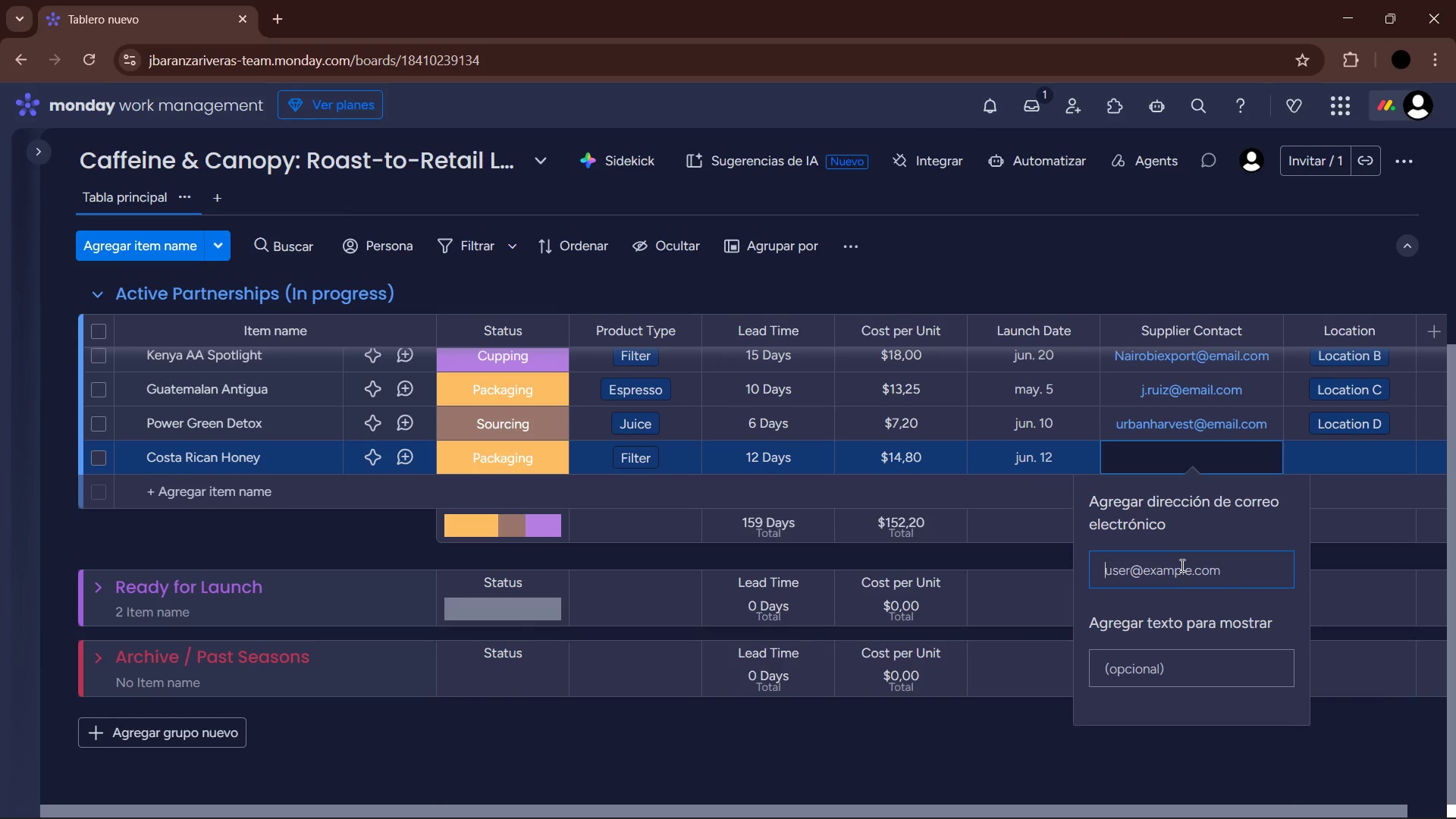 
type(puravidafarms)
 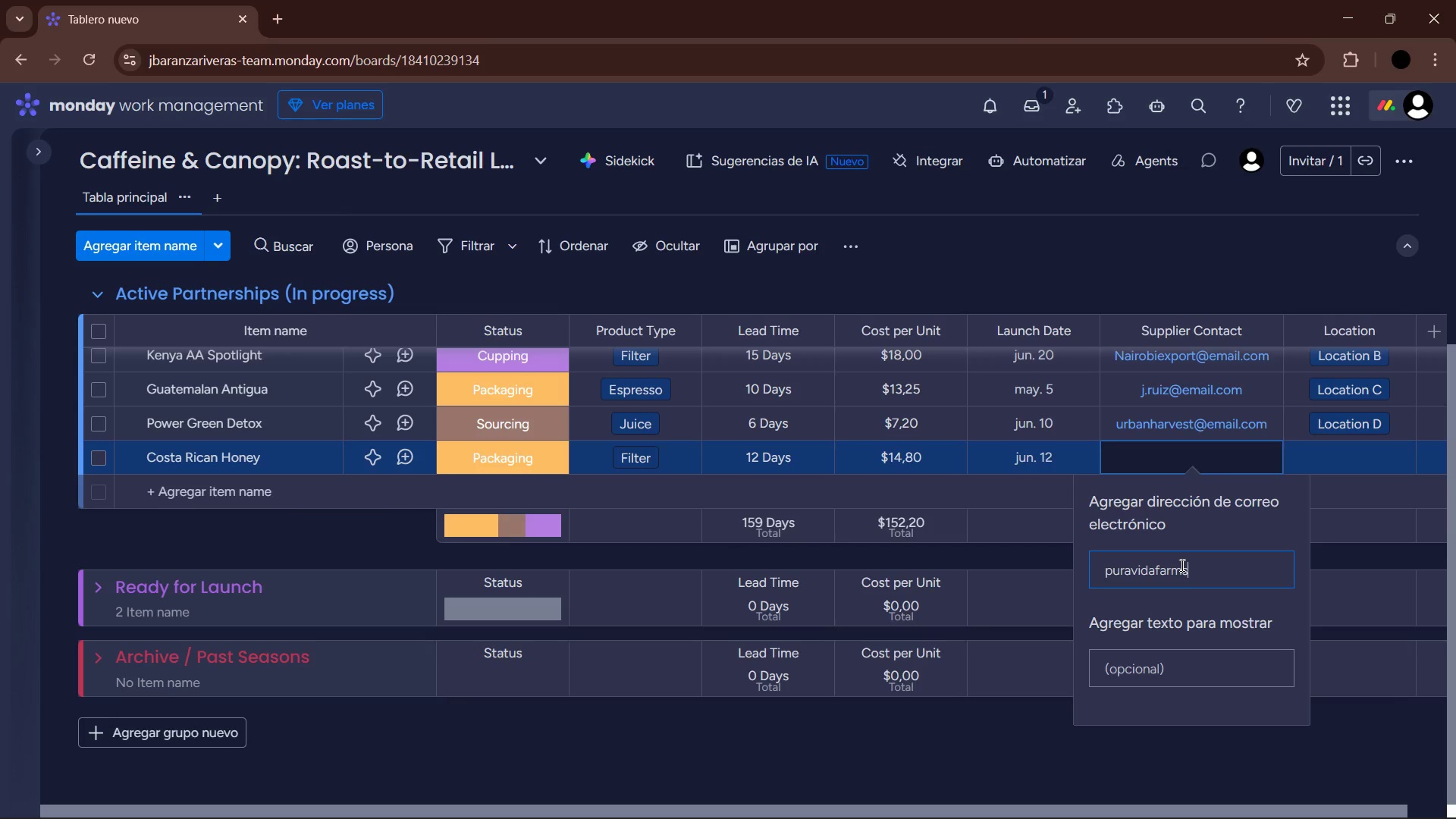 
key(Alt+Control+Q)
 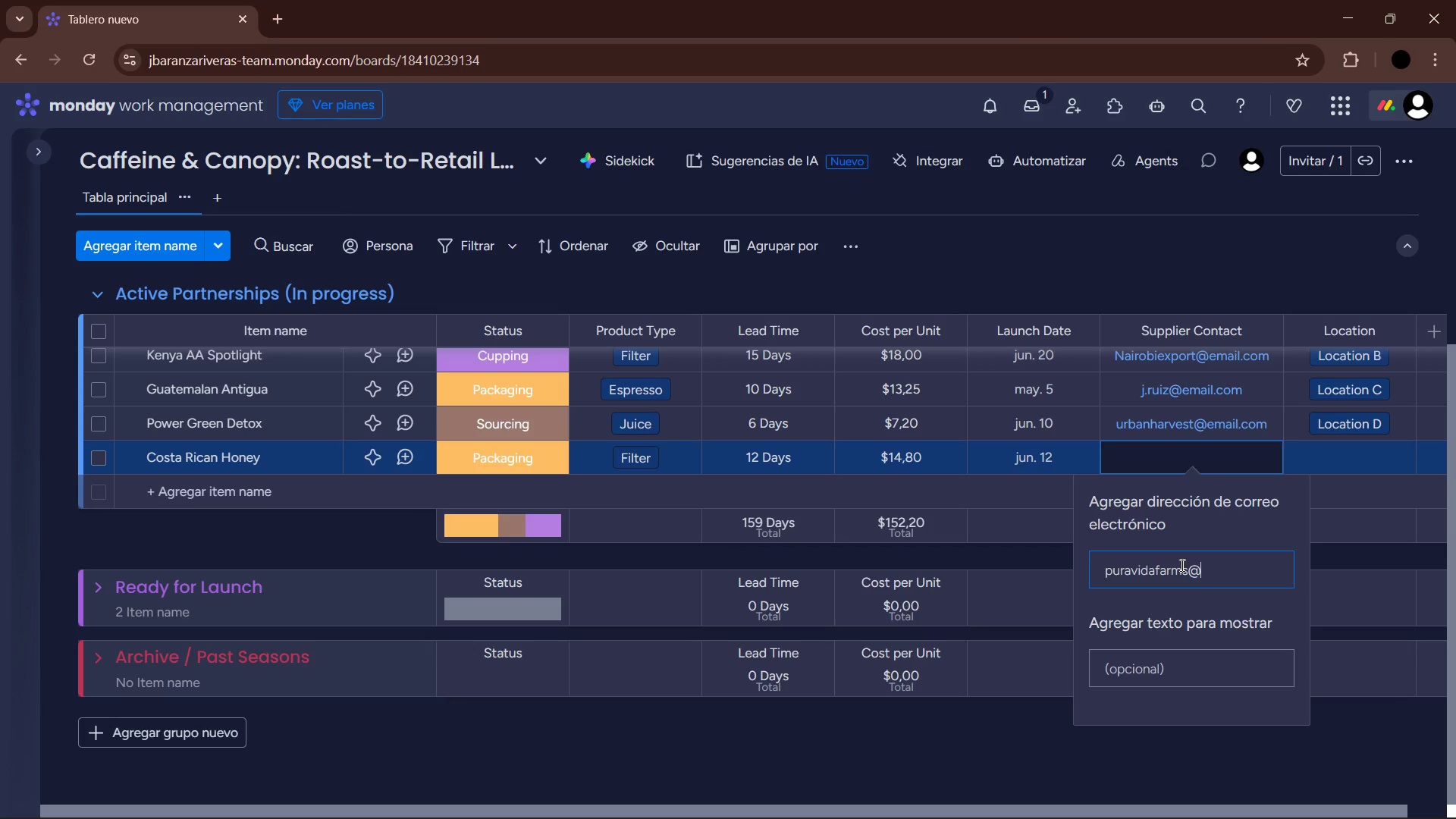 
type(email.com)
 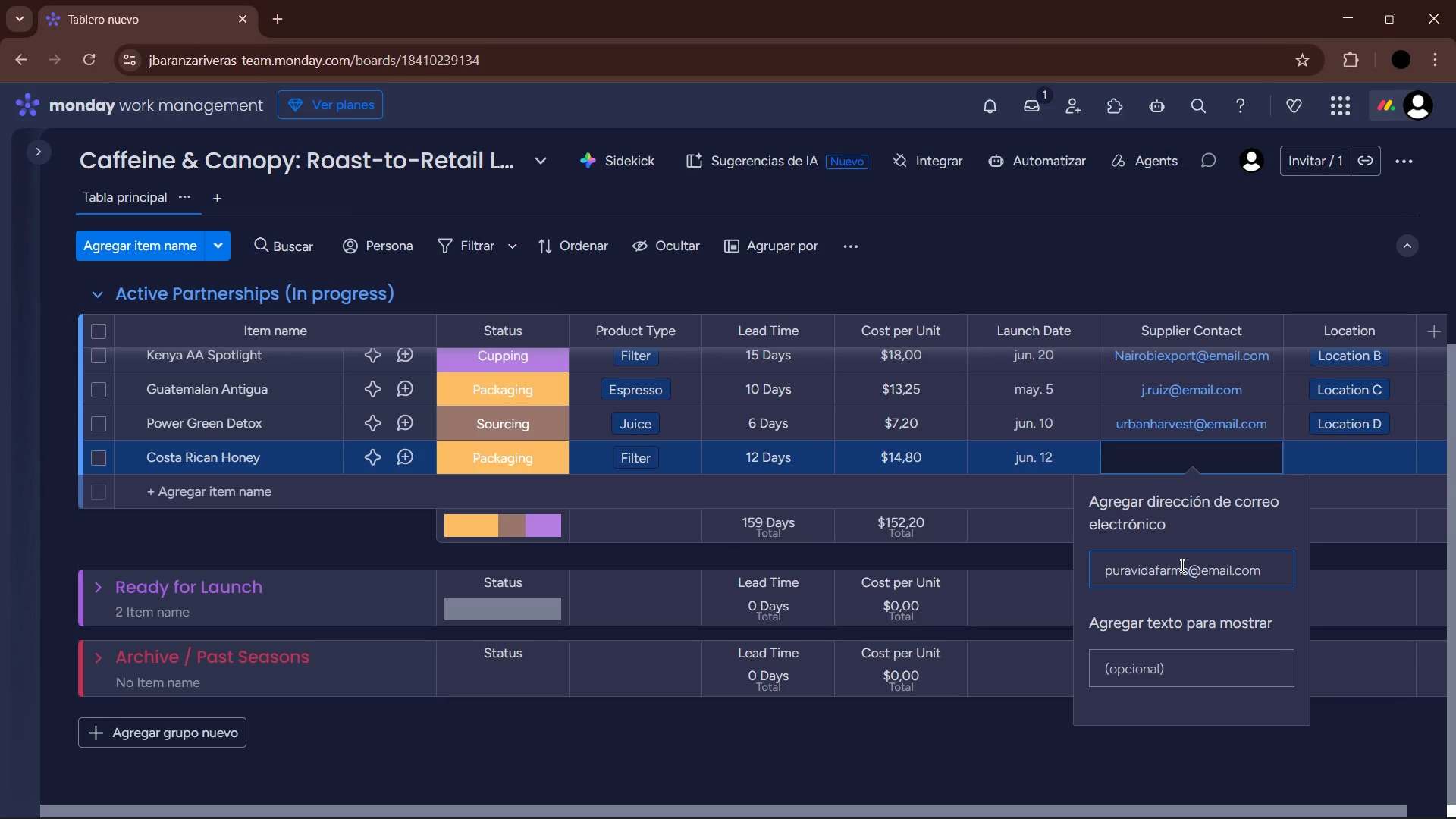 
key(Enter)
 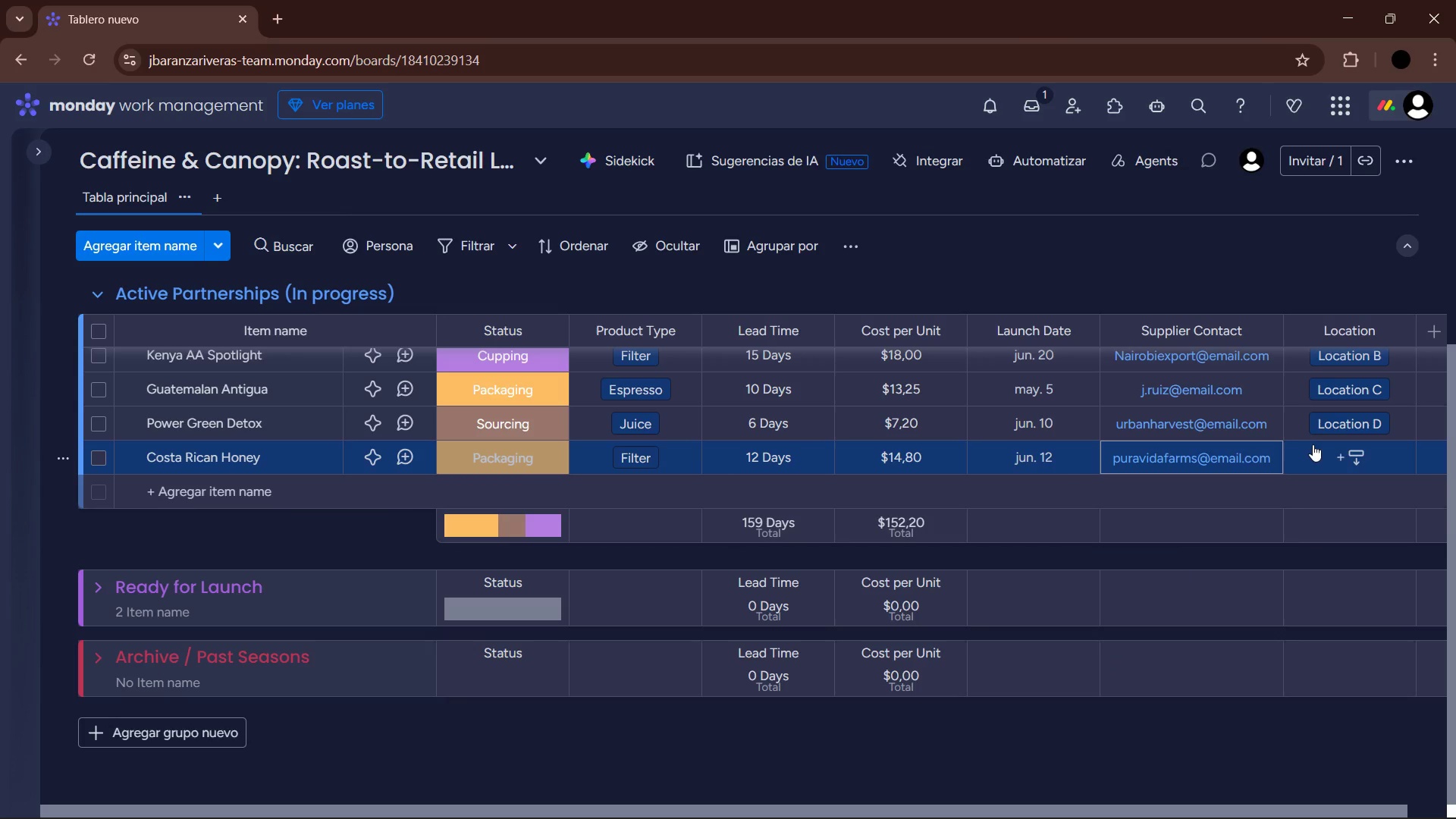 
left_click([1335, 452])
 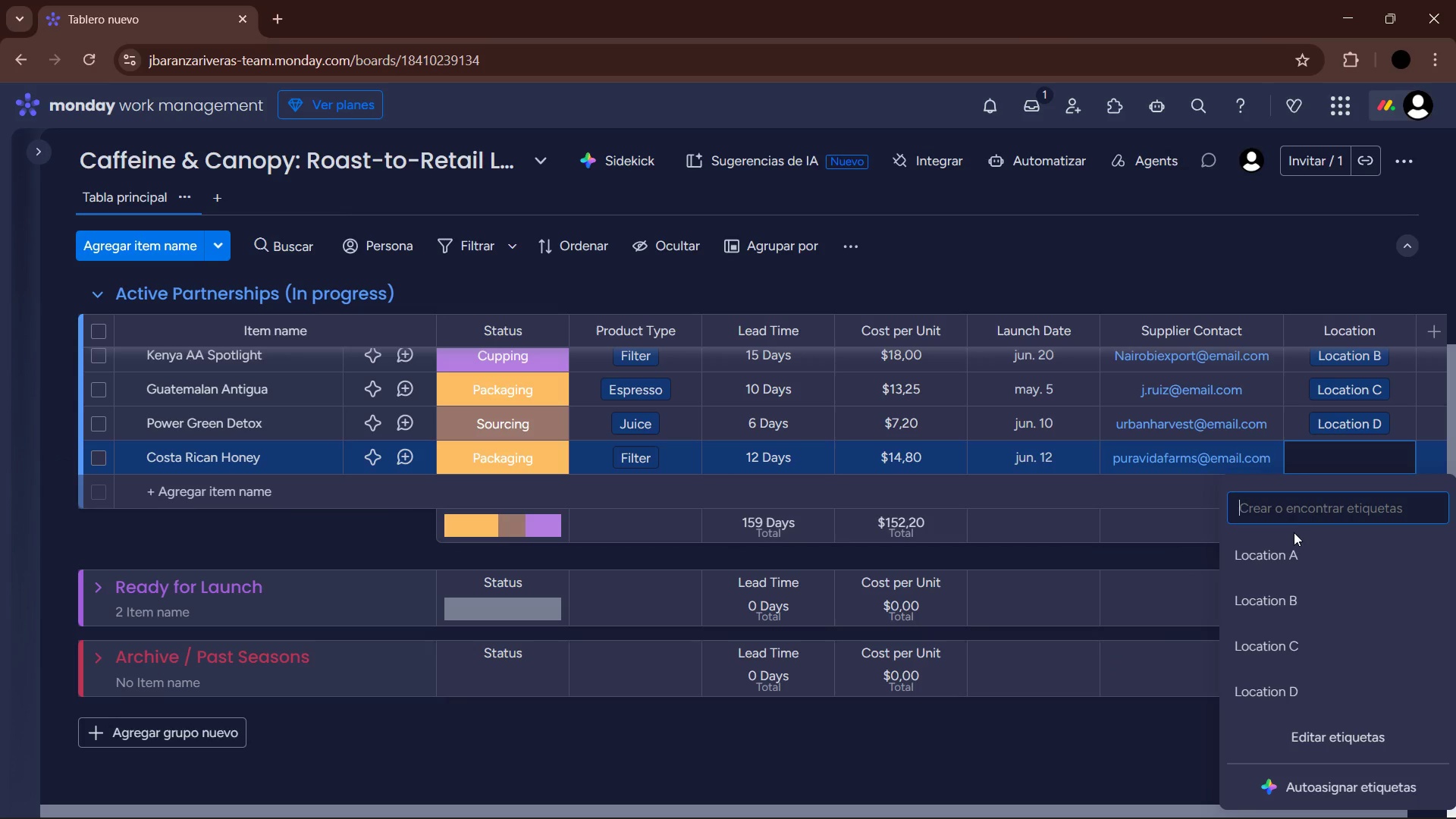 
left_click([1291, 548])
 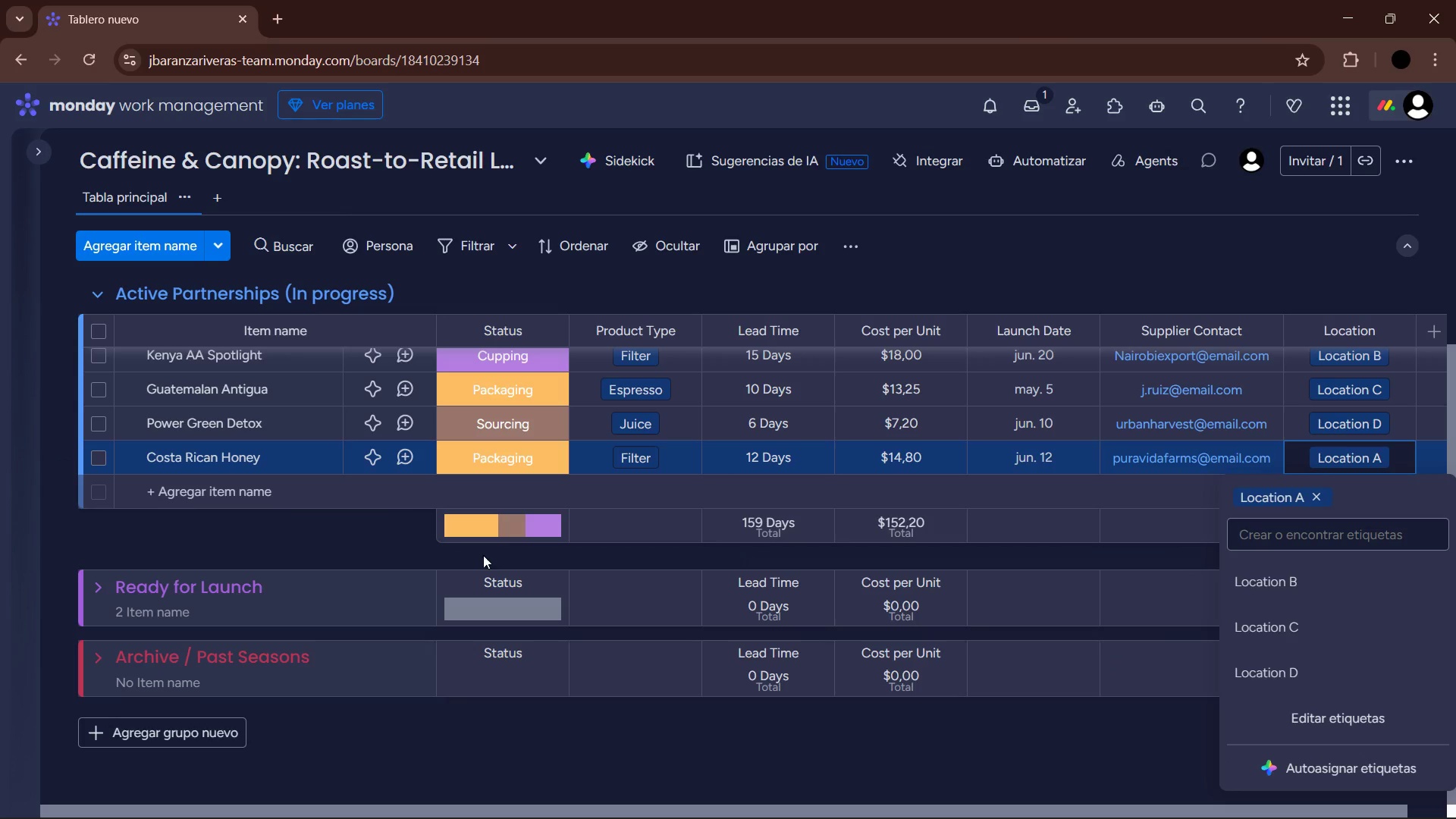 
left_click([402, 540])
 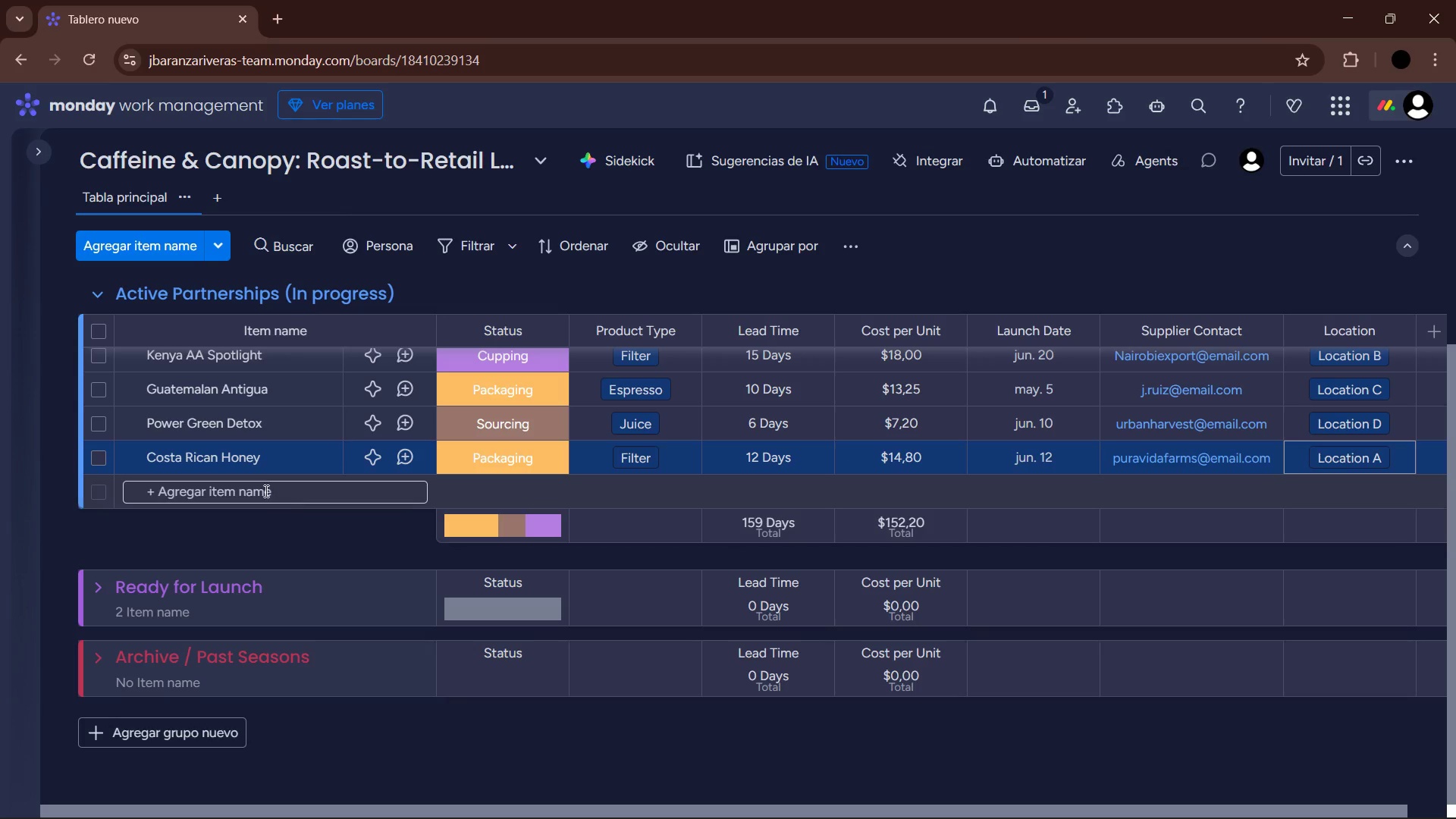 
left_click([255, 491])
 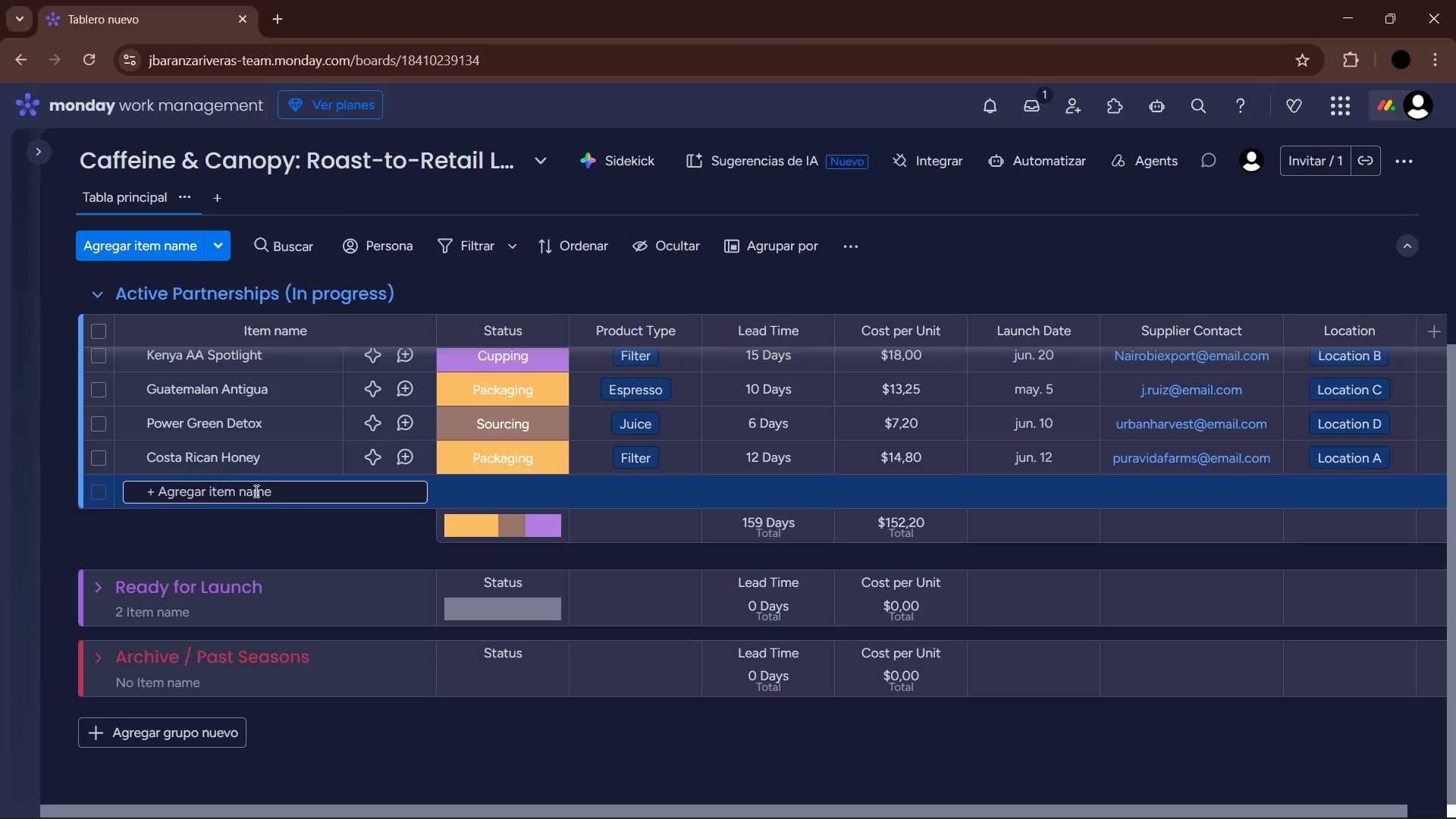 
wait(8.95)
 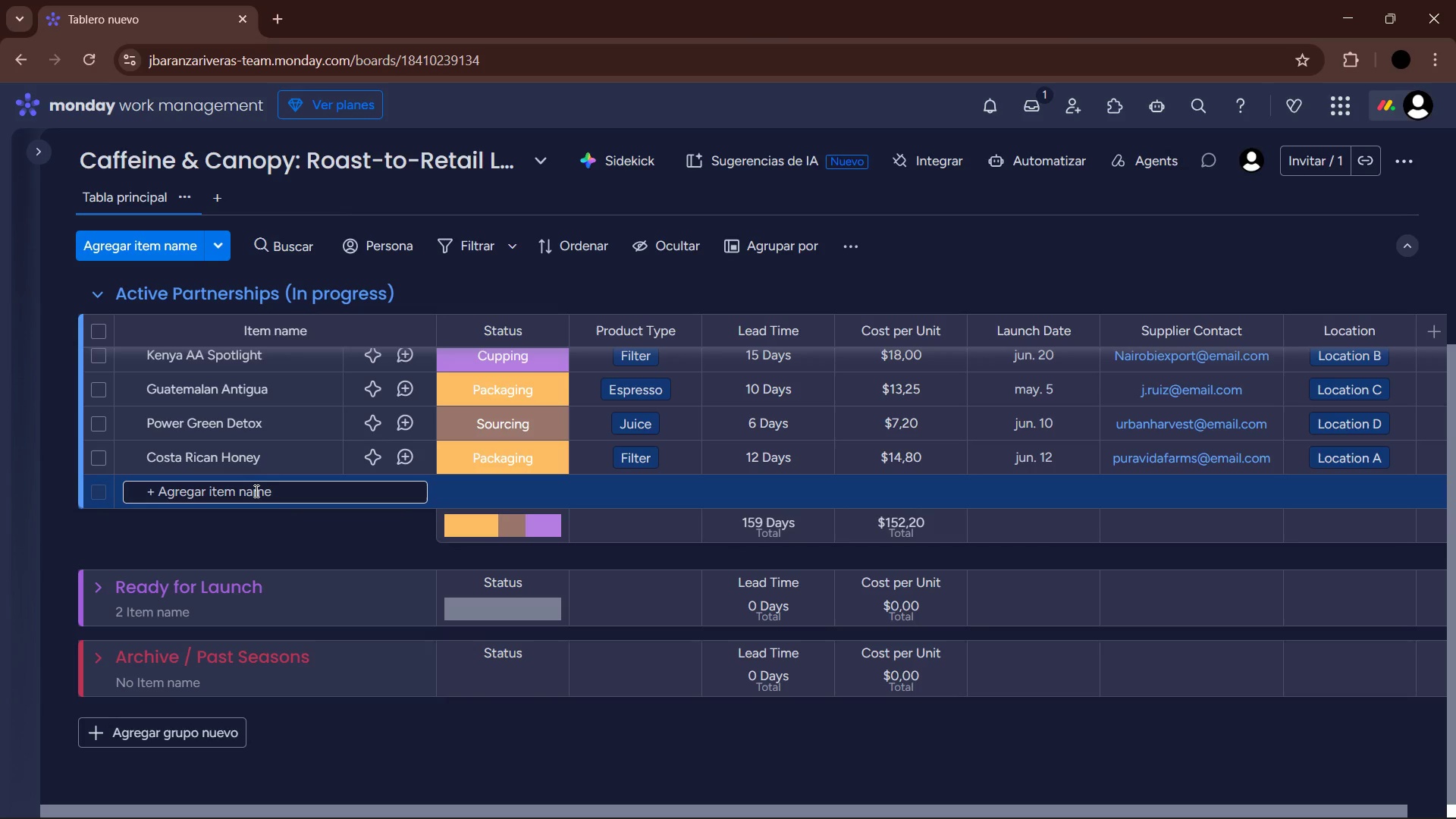 
type(Cold Press Beet Mix)
 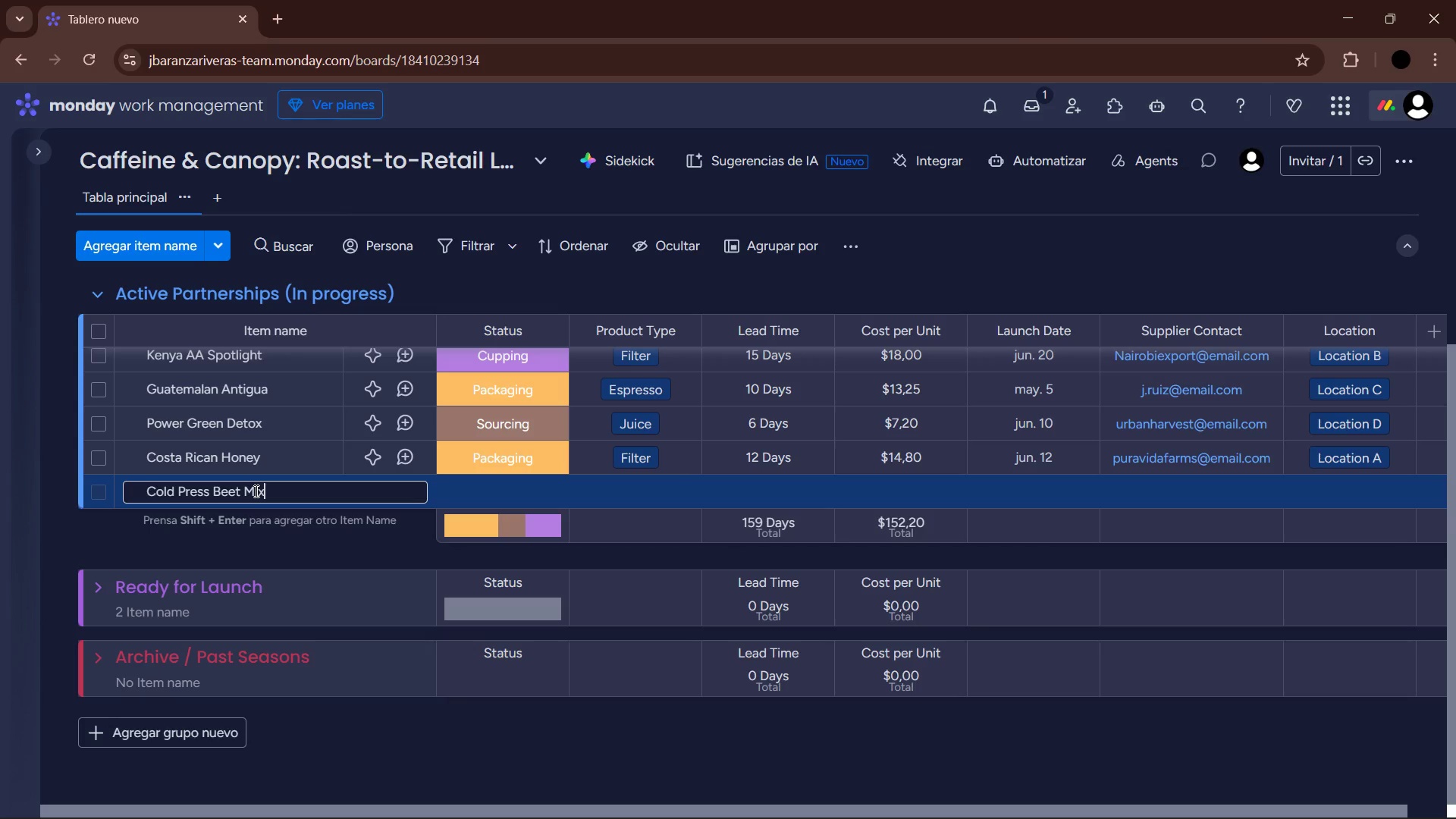 
key(Enter)
 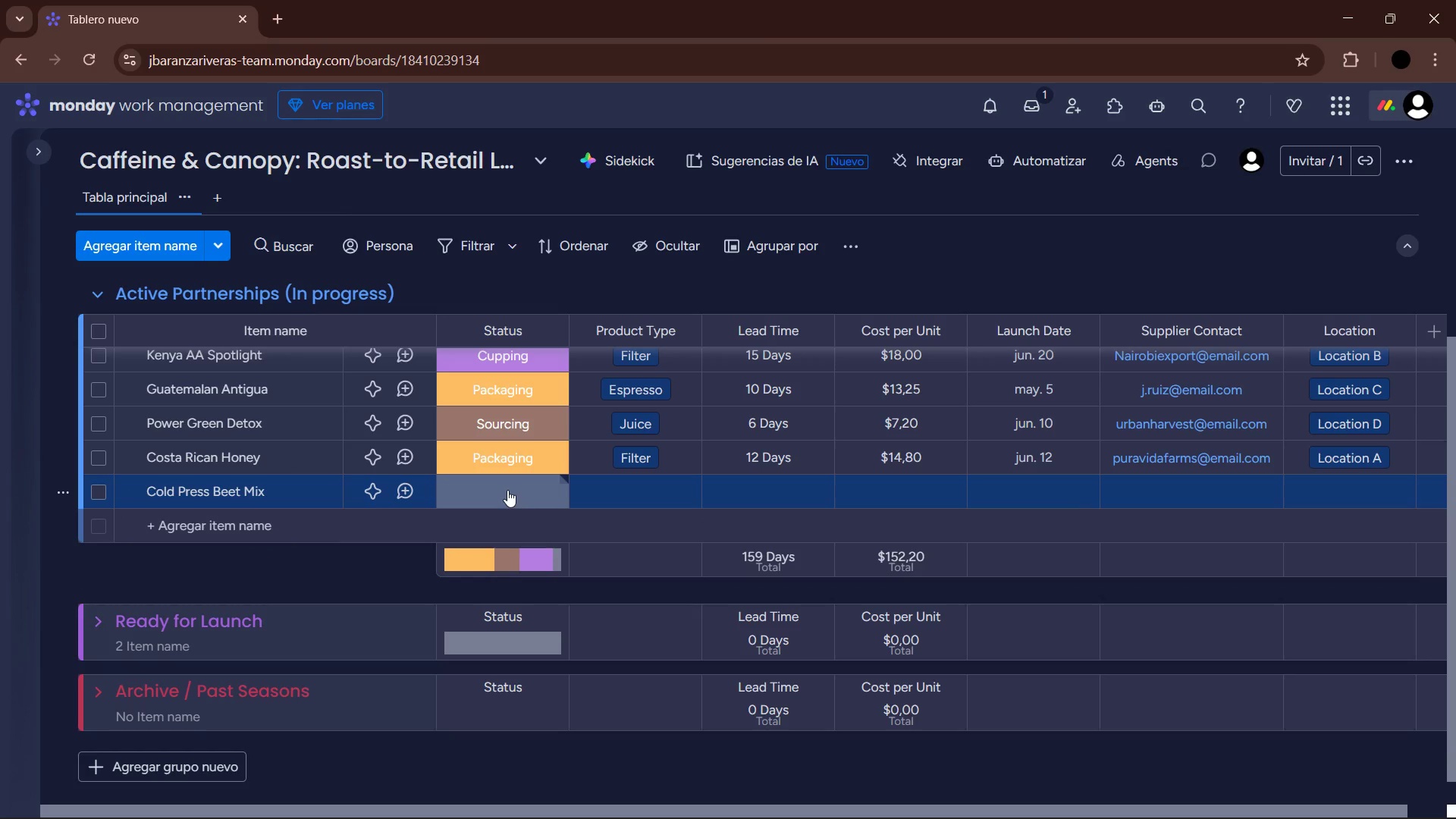 
left_click([507, 490])
 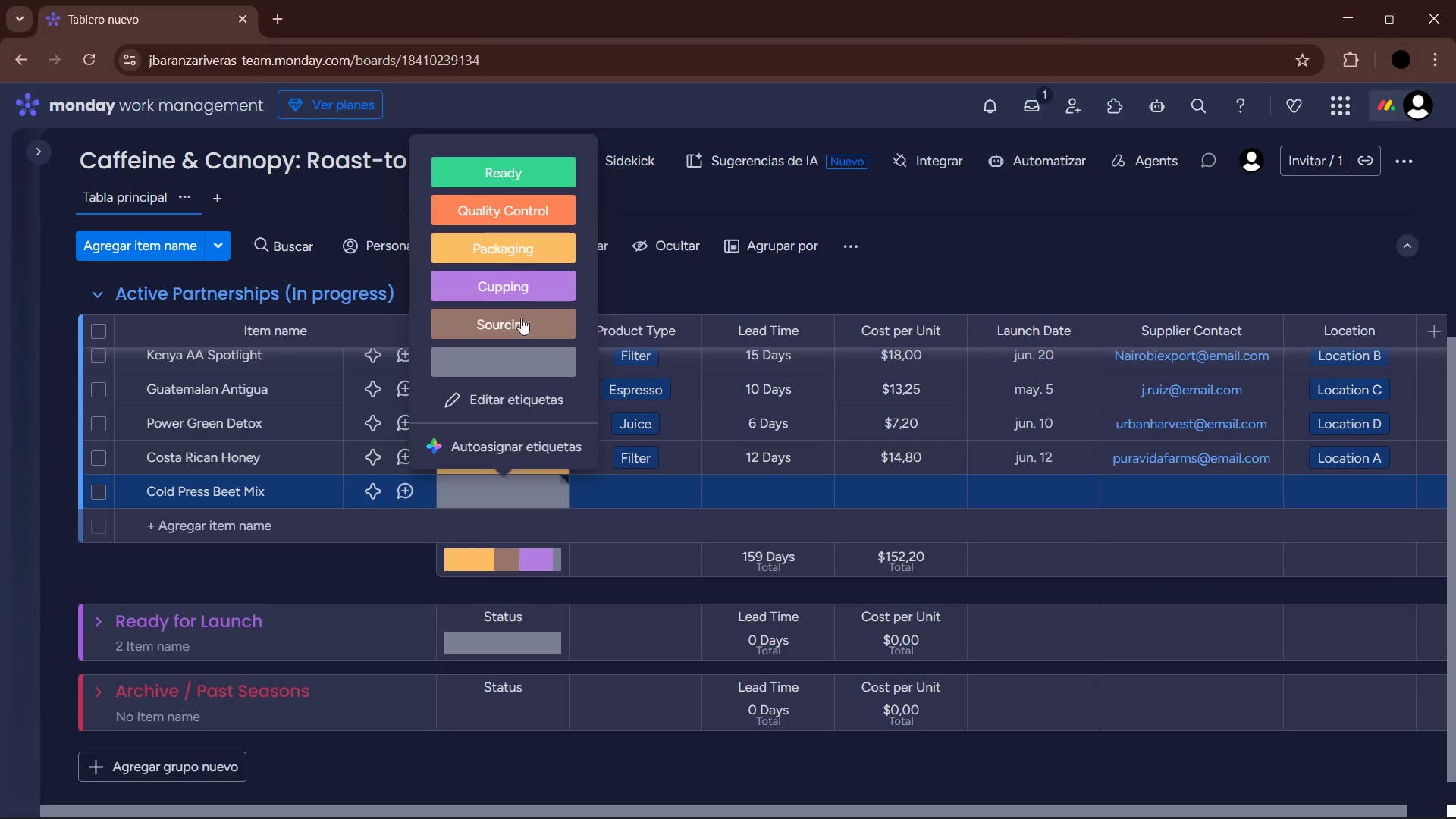 
left_click([523, 282])
 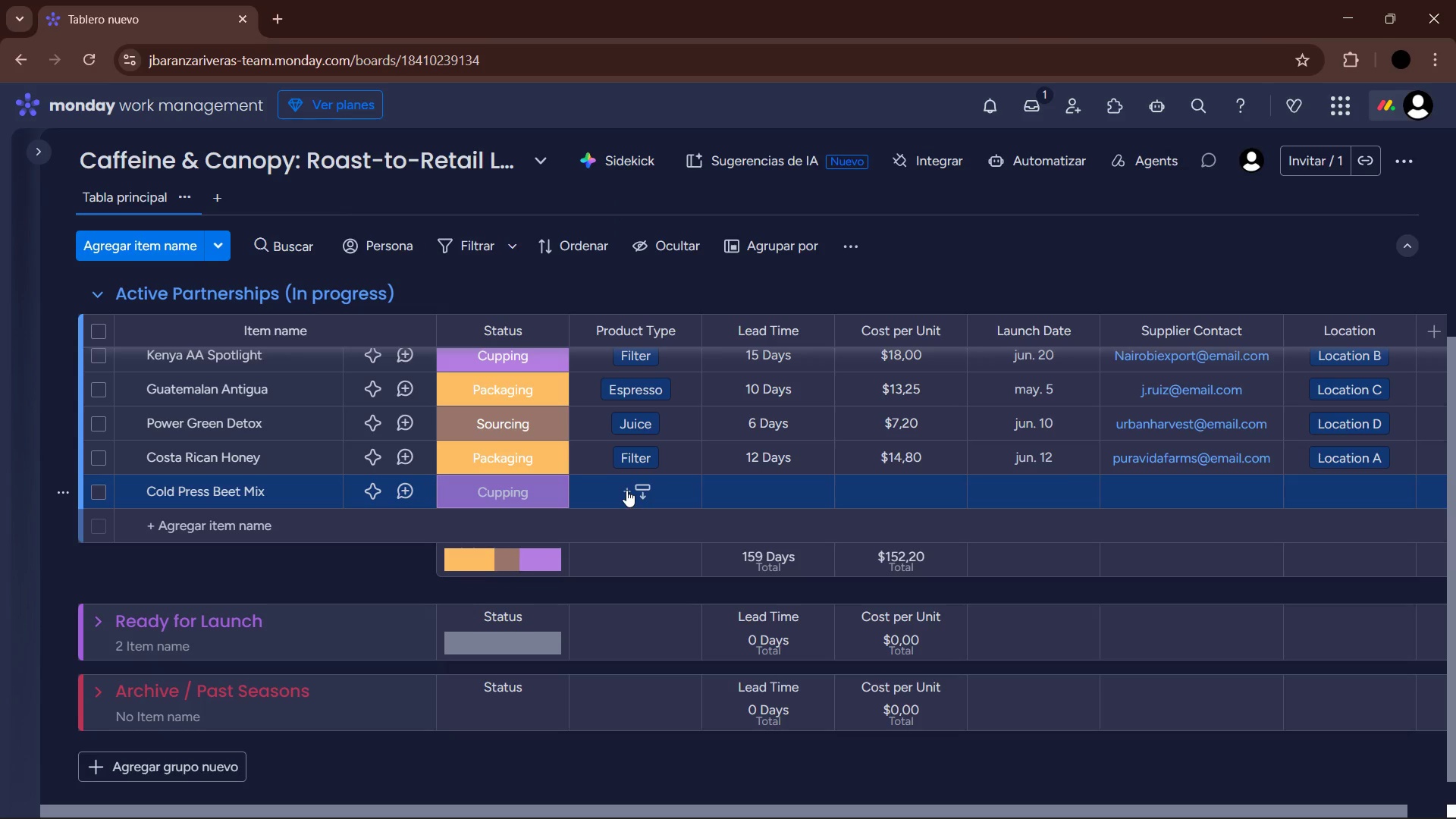 
left_click([626, 490])
 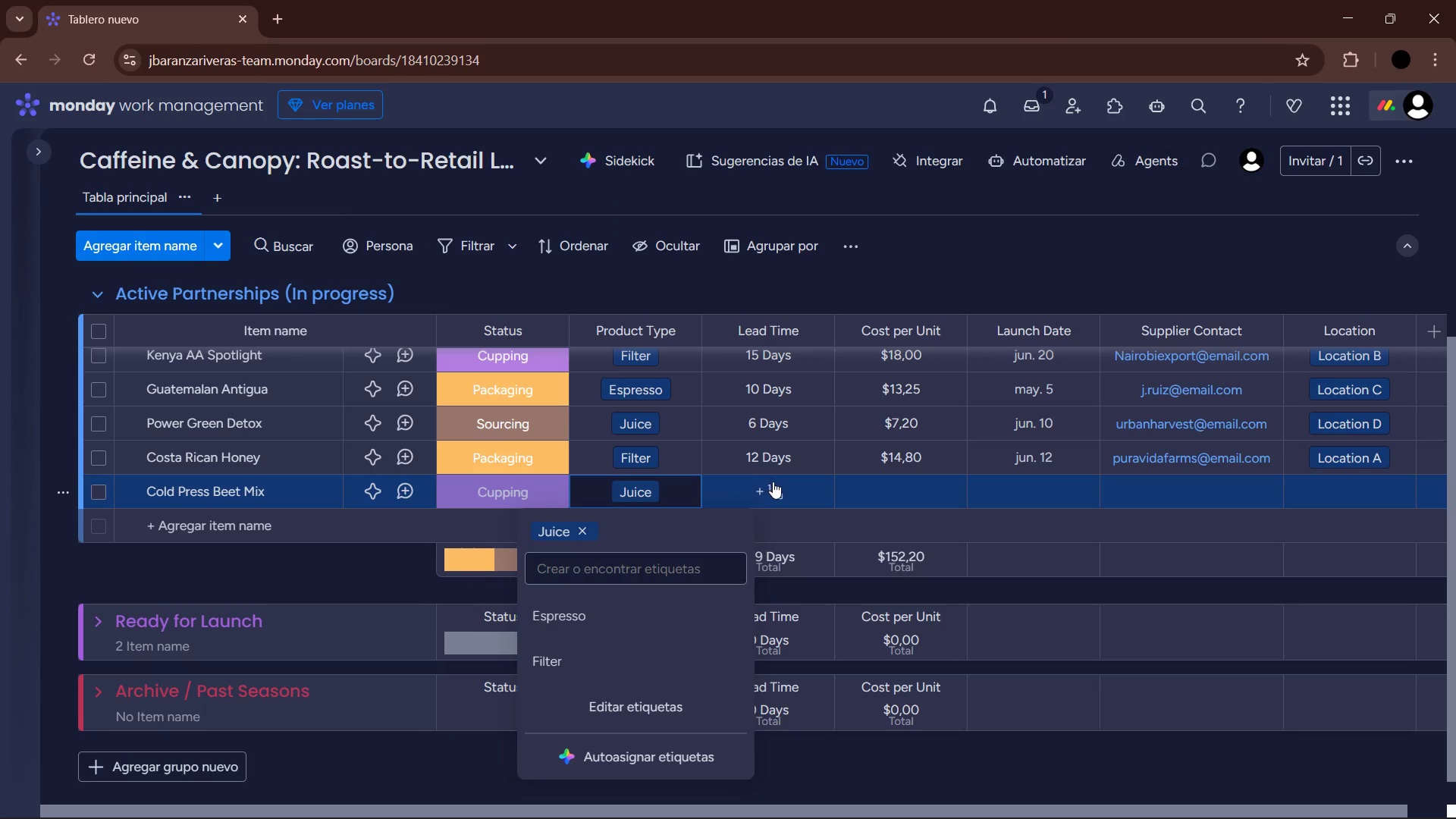 
left_click([773, 482])
 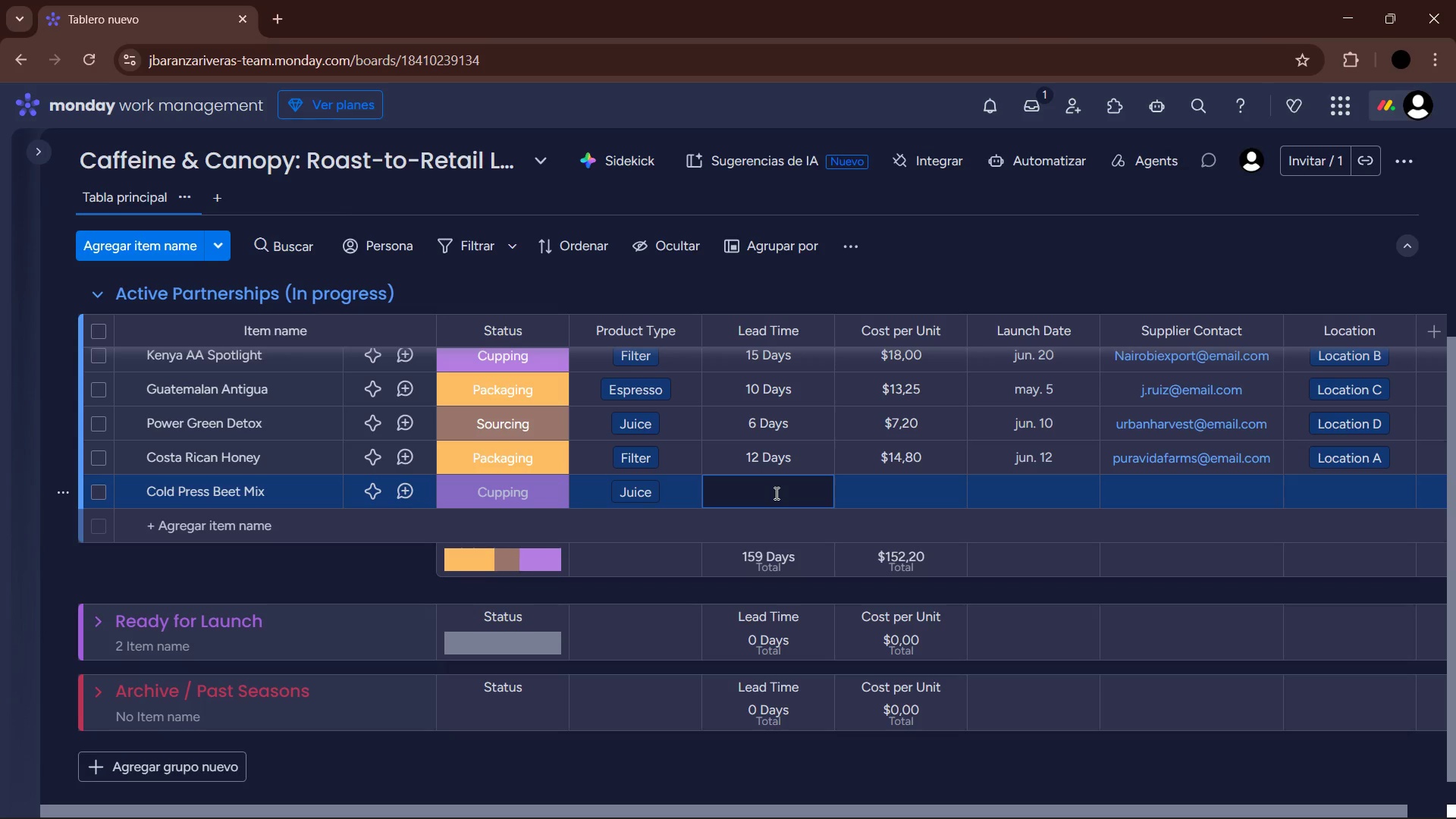 
wait(21.91)
 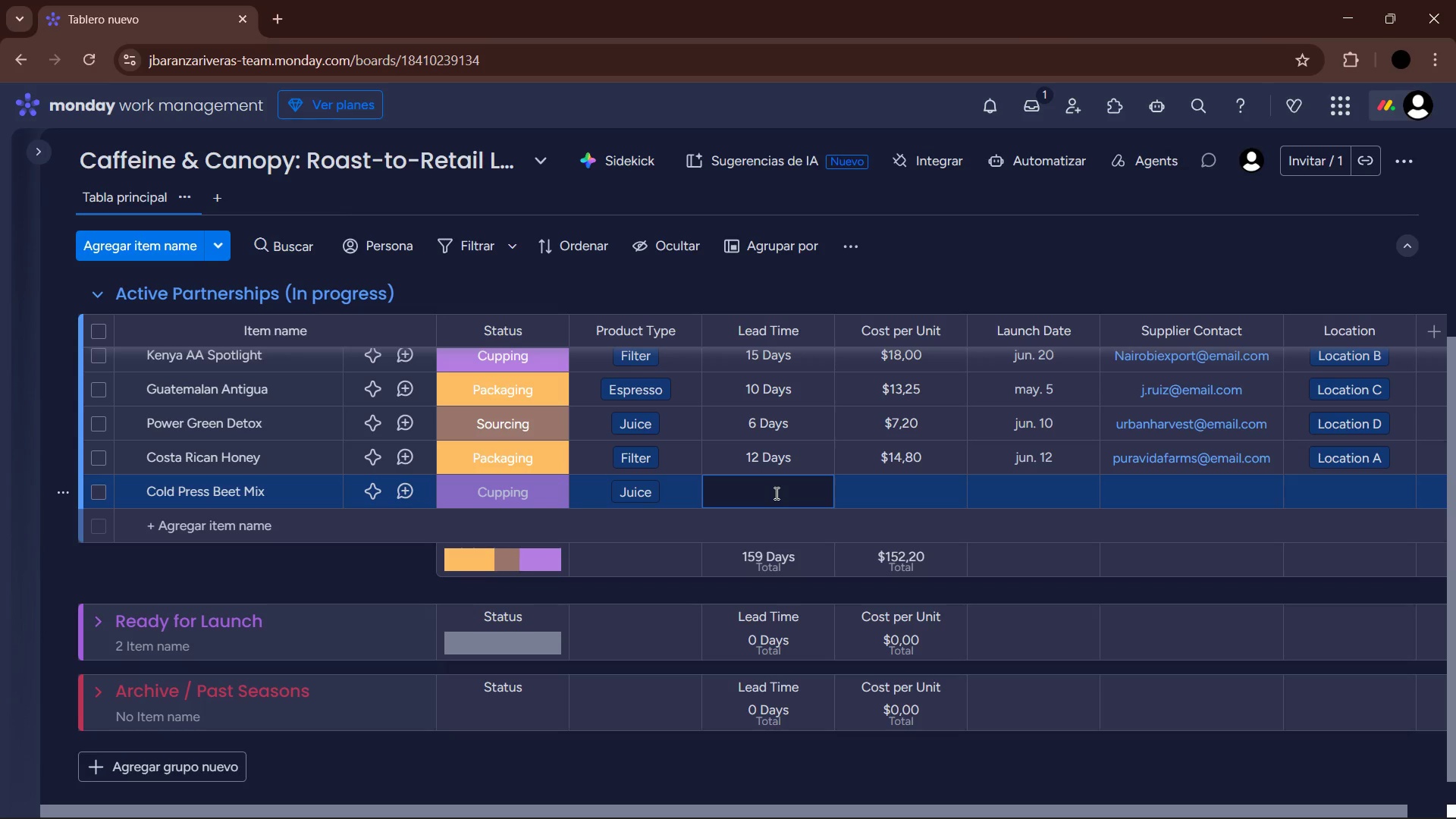 
key(Numpad8)
 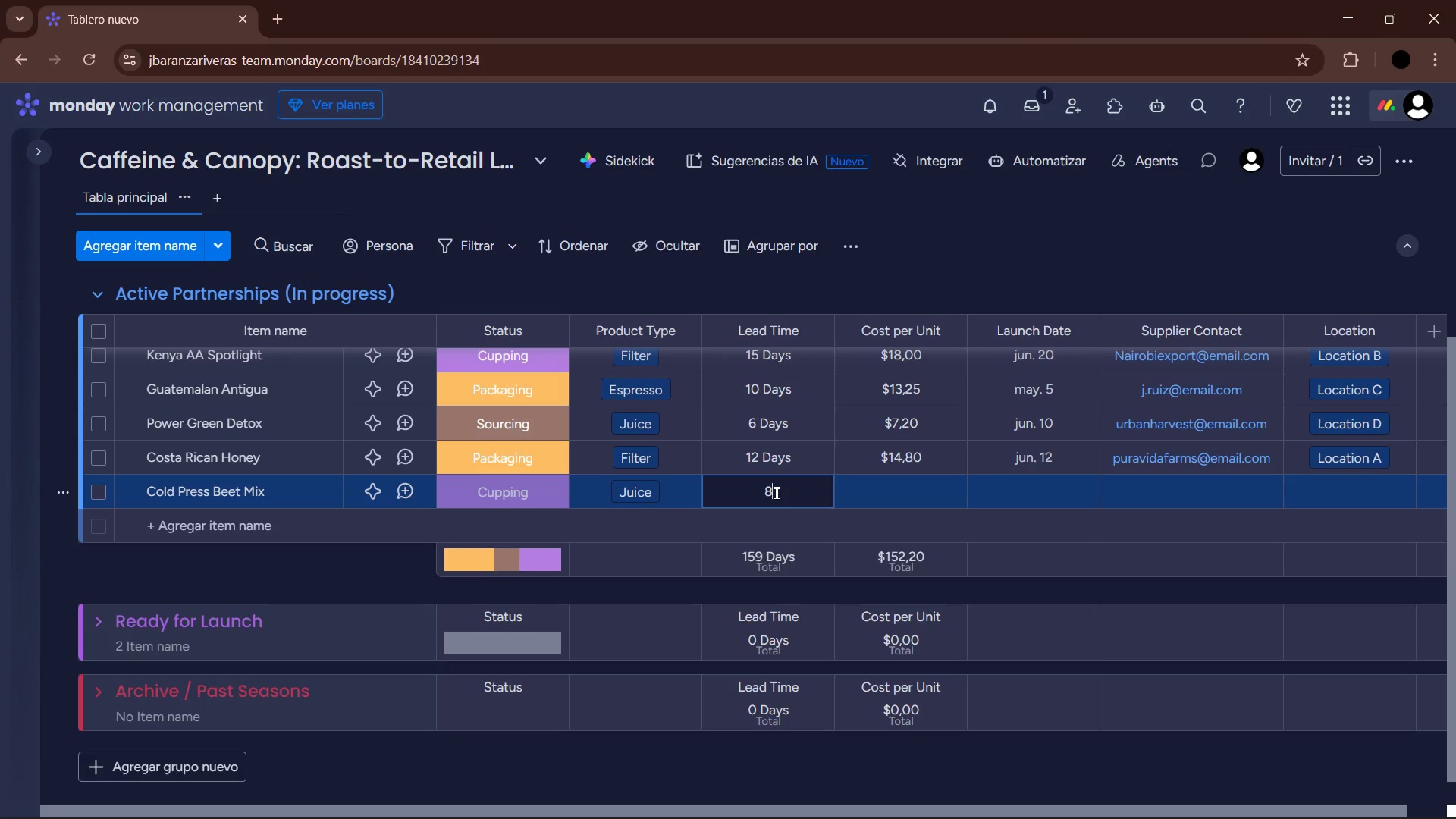 
key(Enter)
 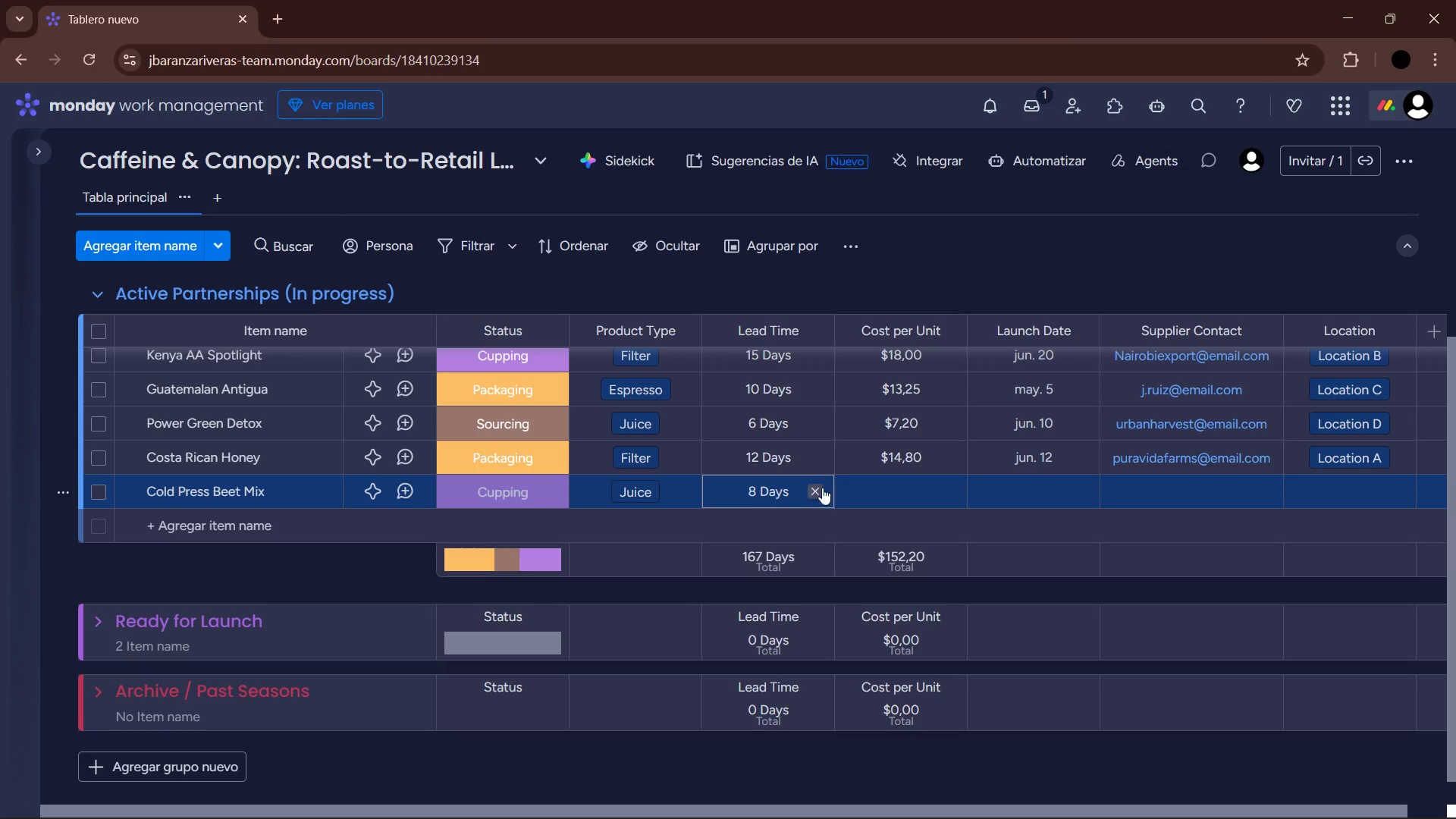 
left_click([905, 499])
 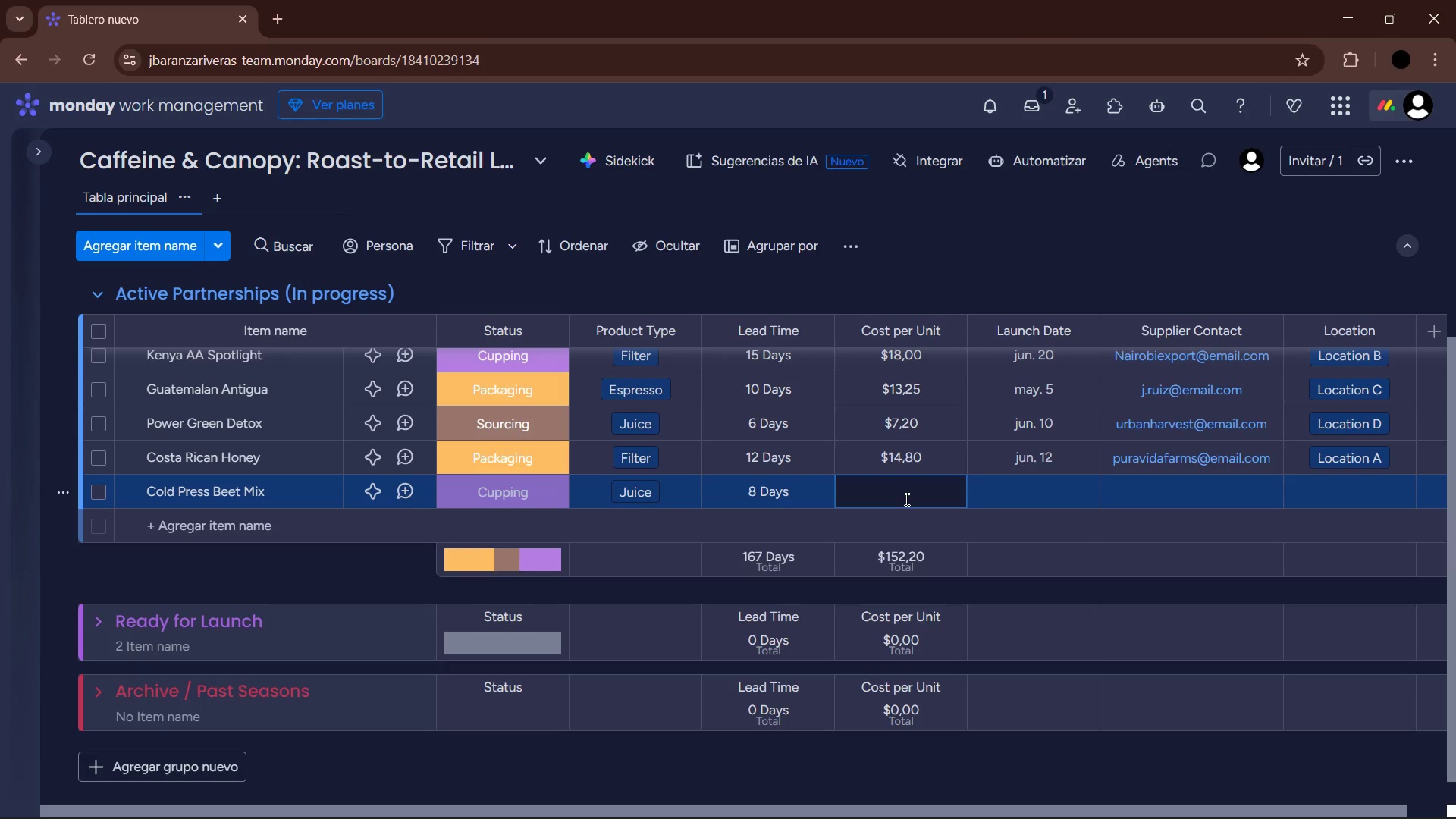 
key(Numpad6)
 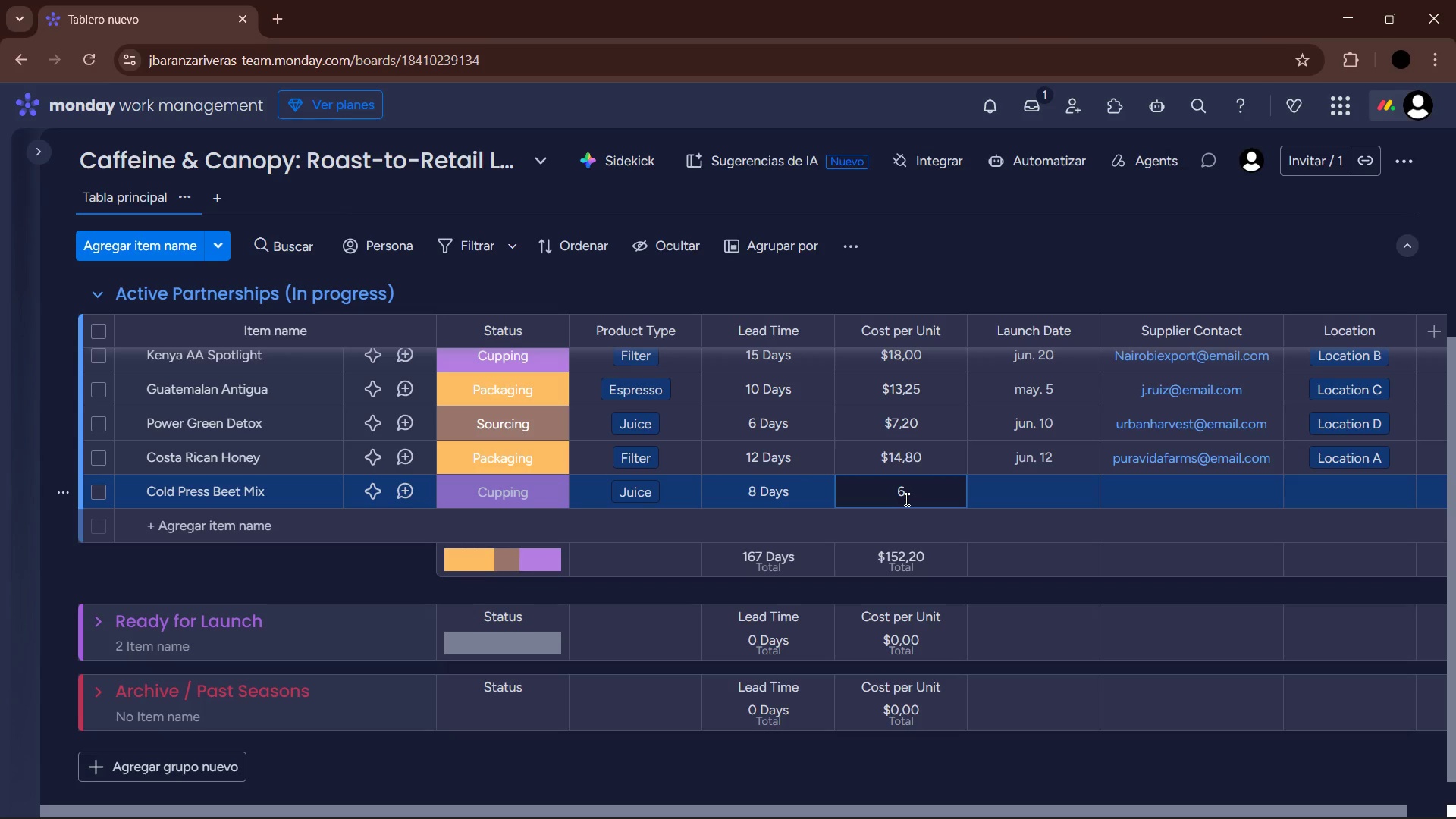 
key(Comma)
 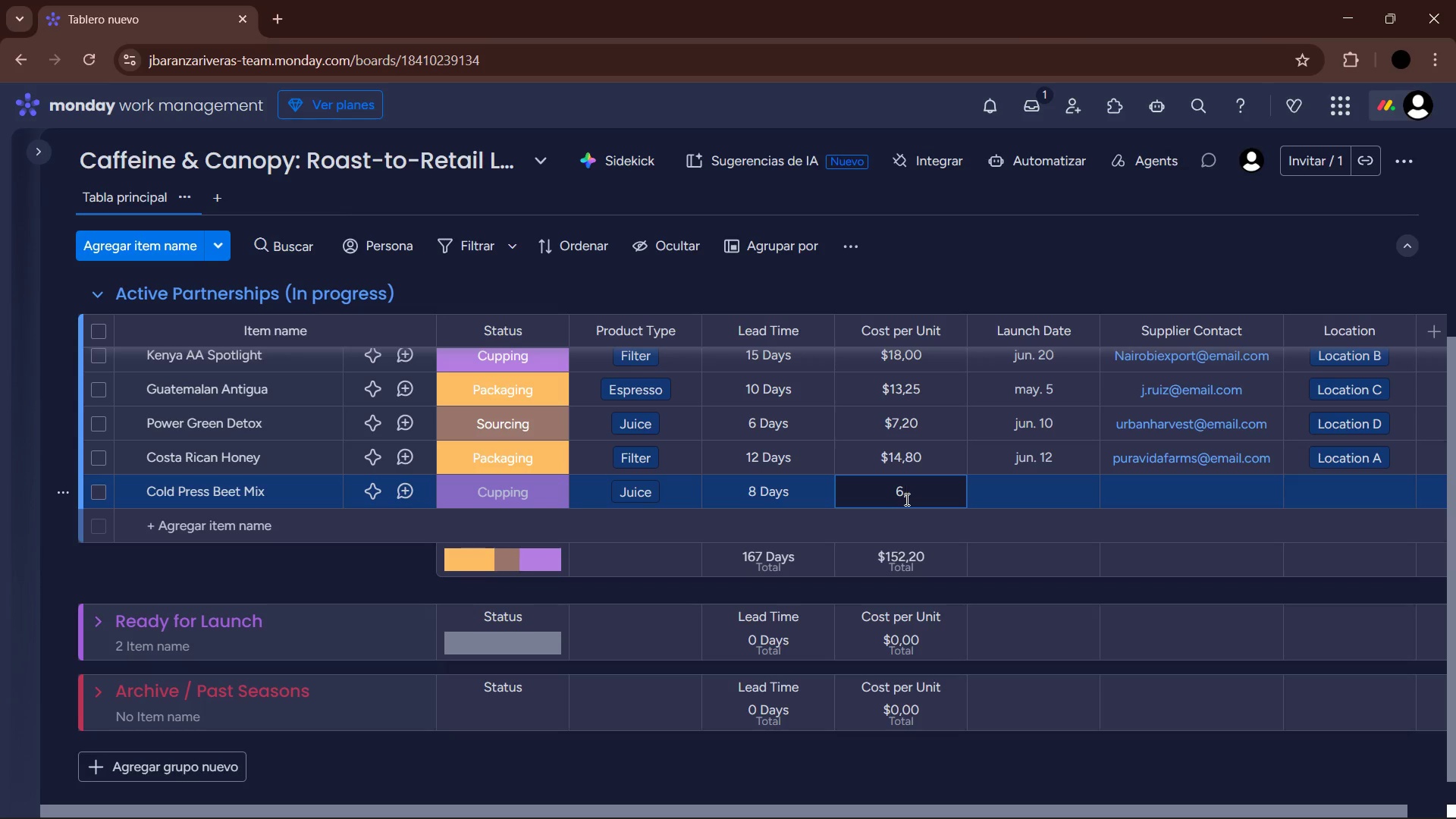 
key(Numpad9)
 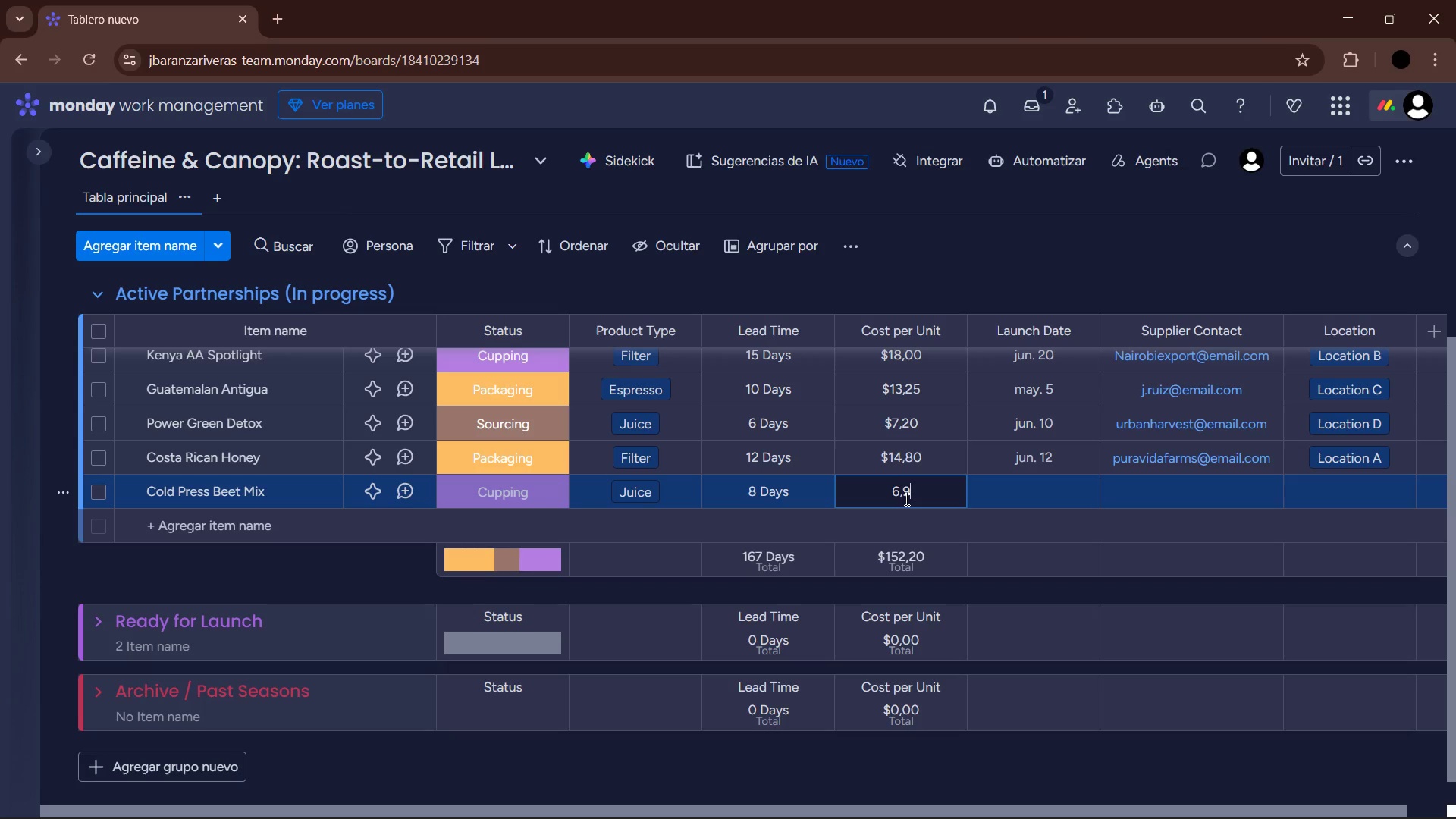 
key(Numpad0)
 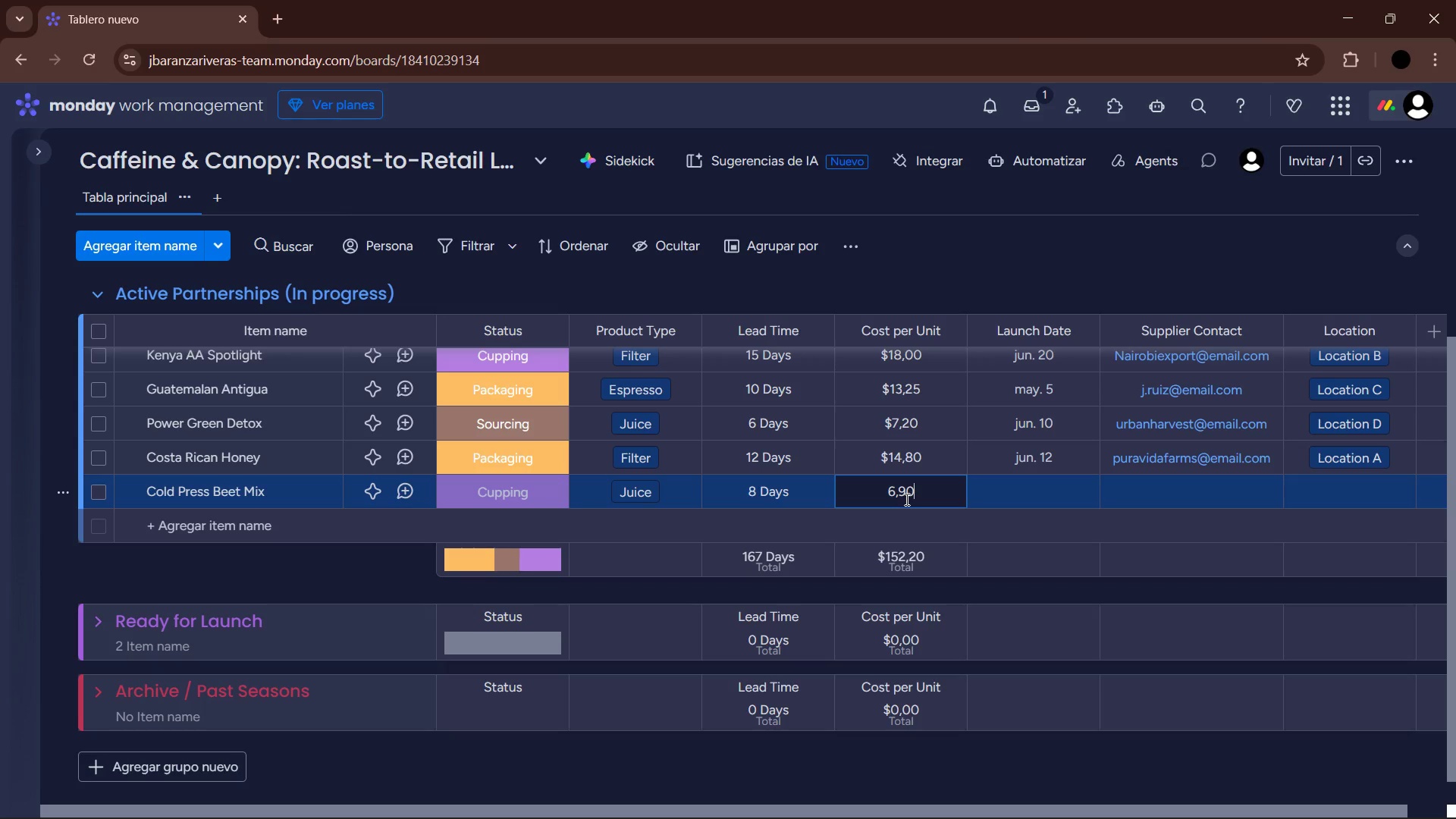 
key(Enter)
 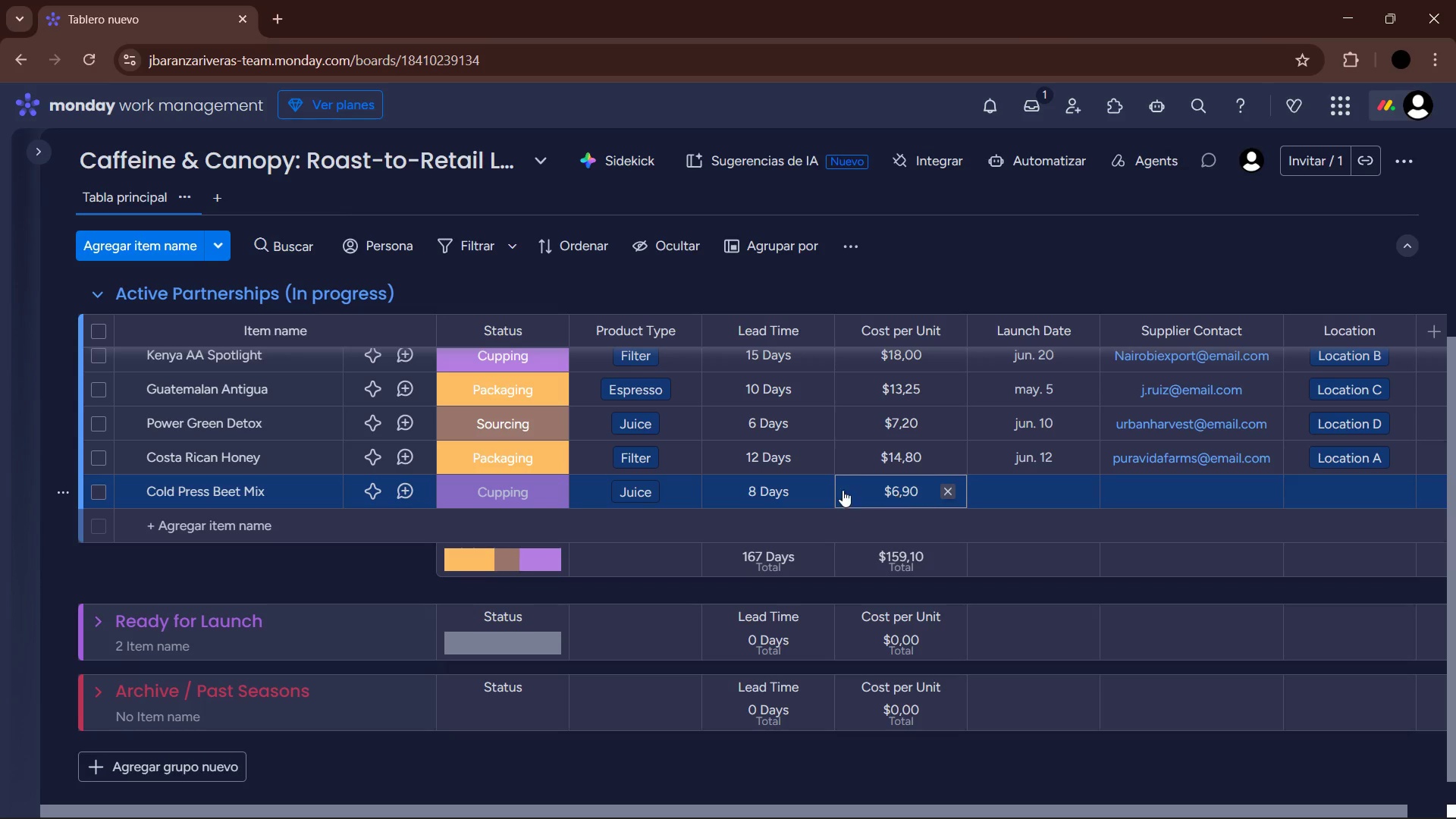 
left_click([1023, 493])
 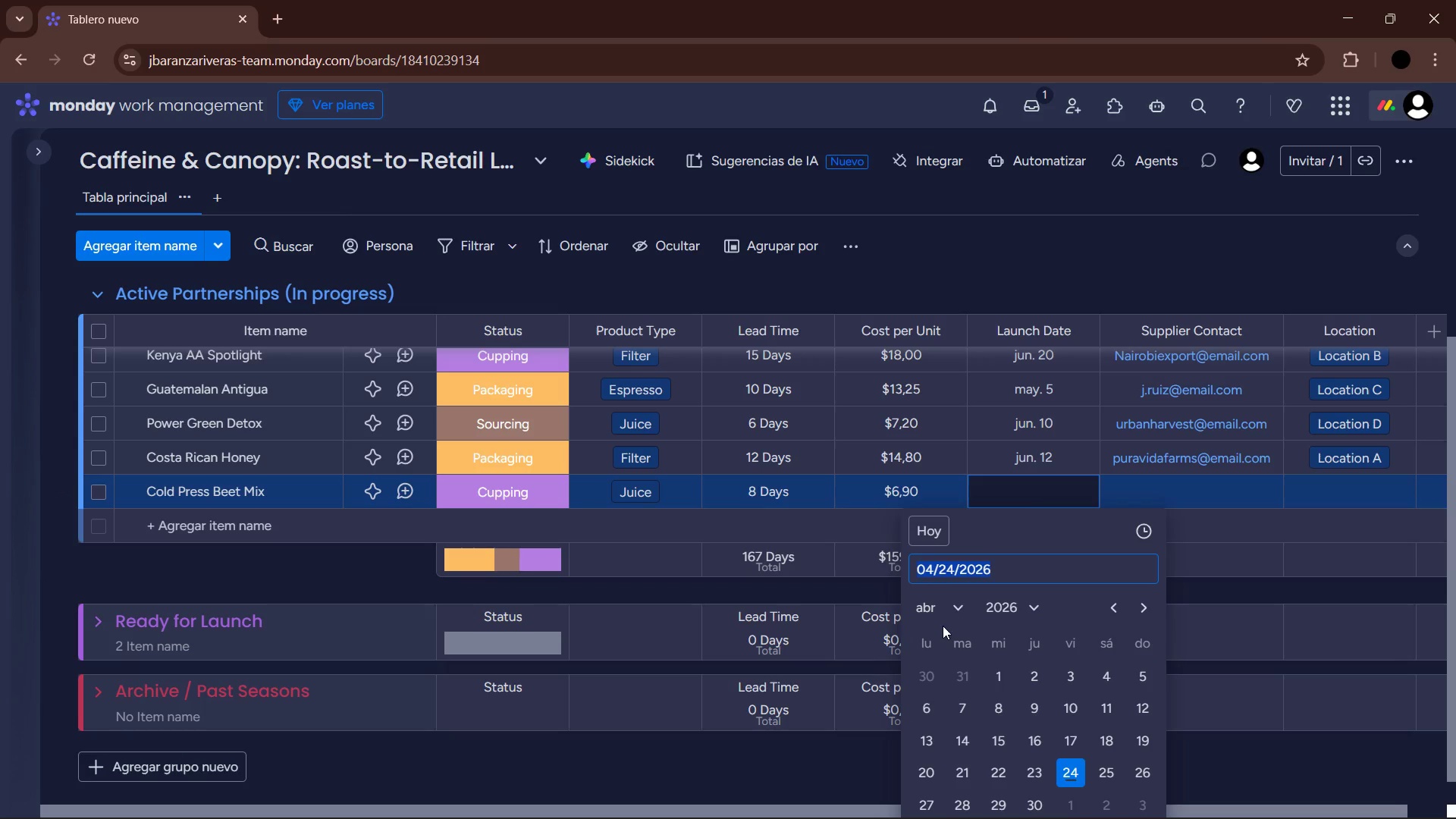 
double_click([943, 616])
 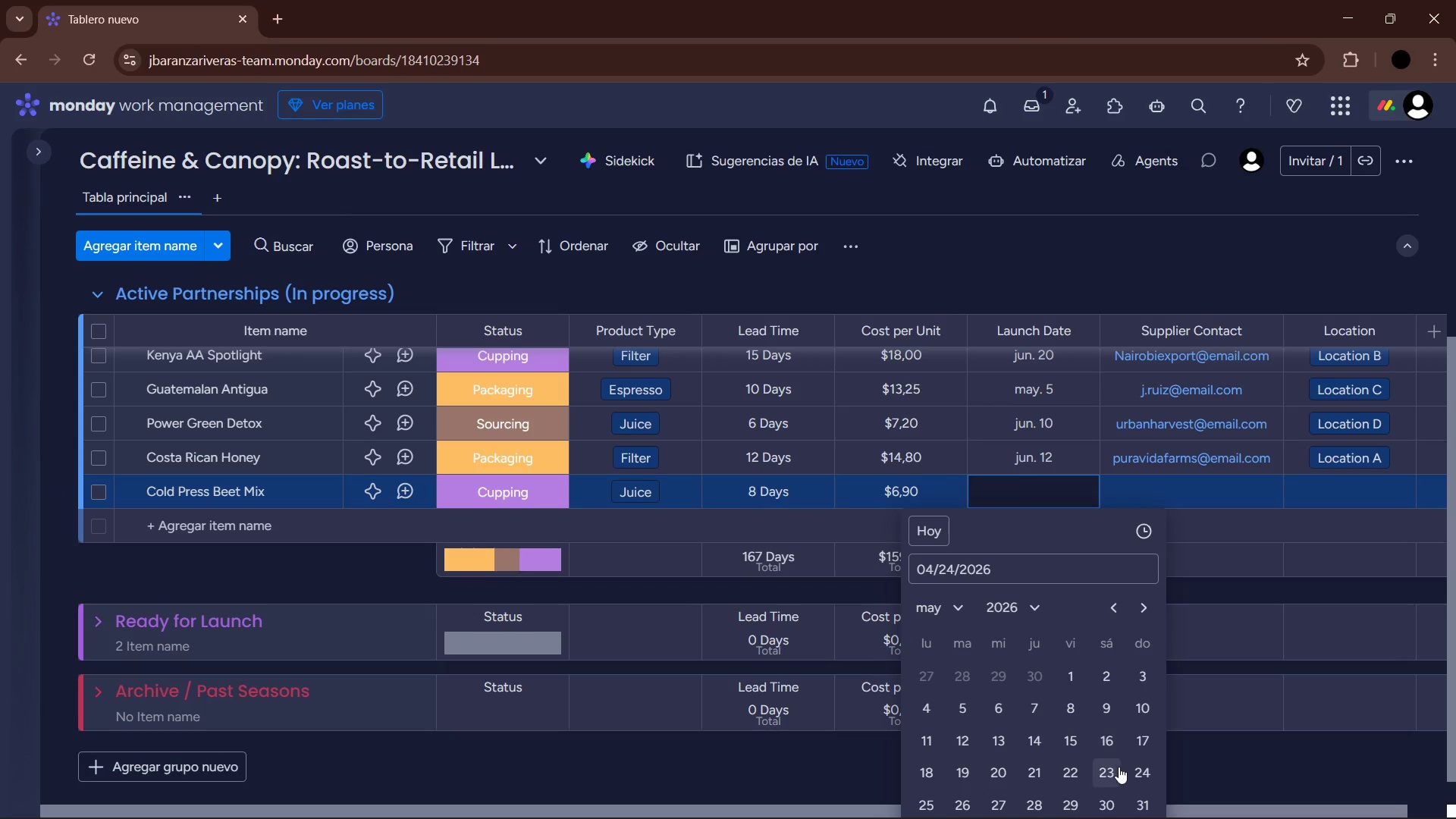 
left_click([923, 797])
 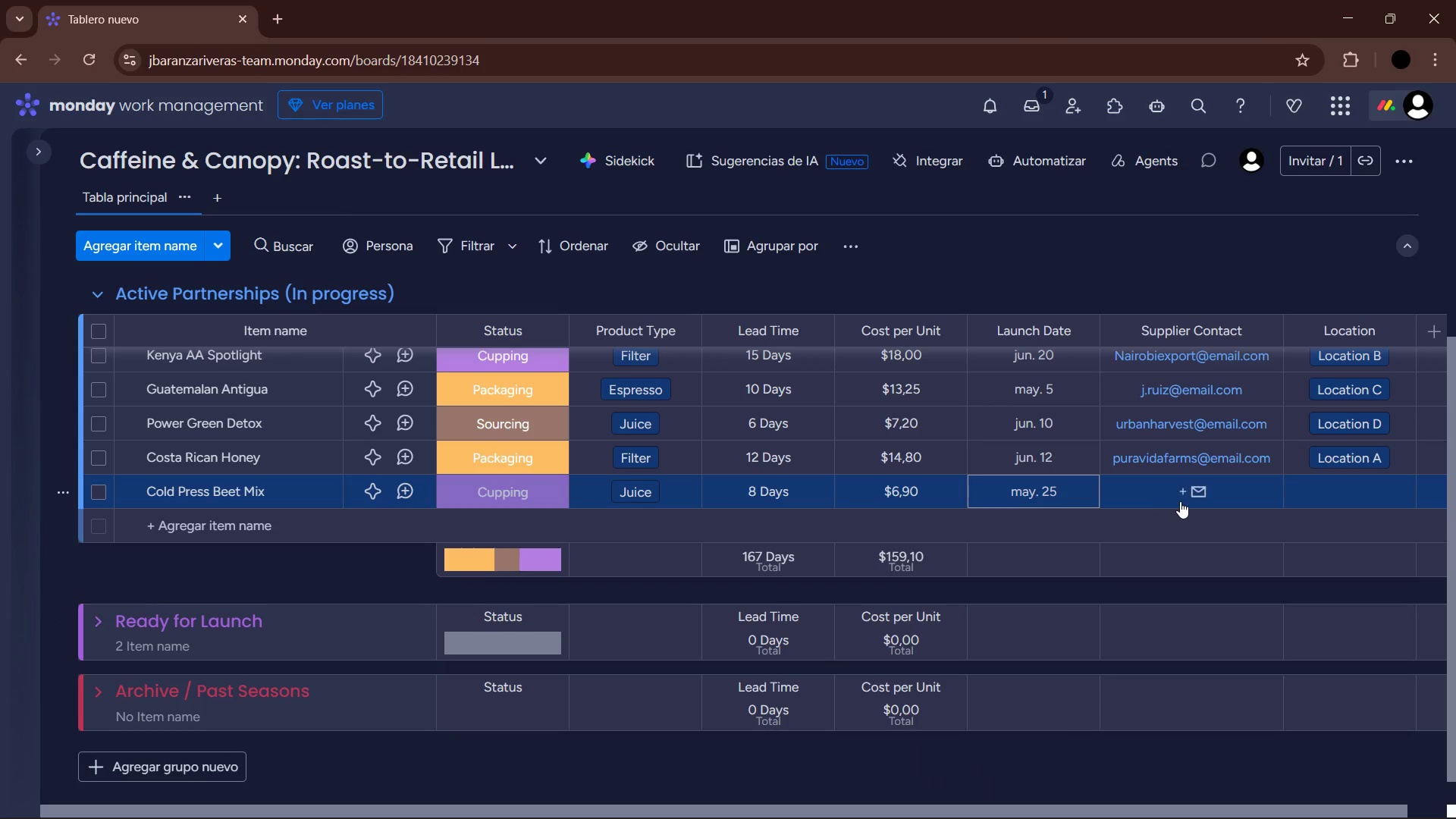 
left_click([1180, 501])
 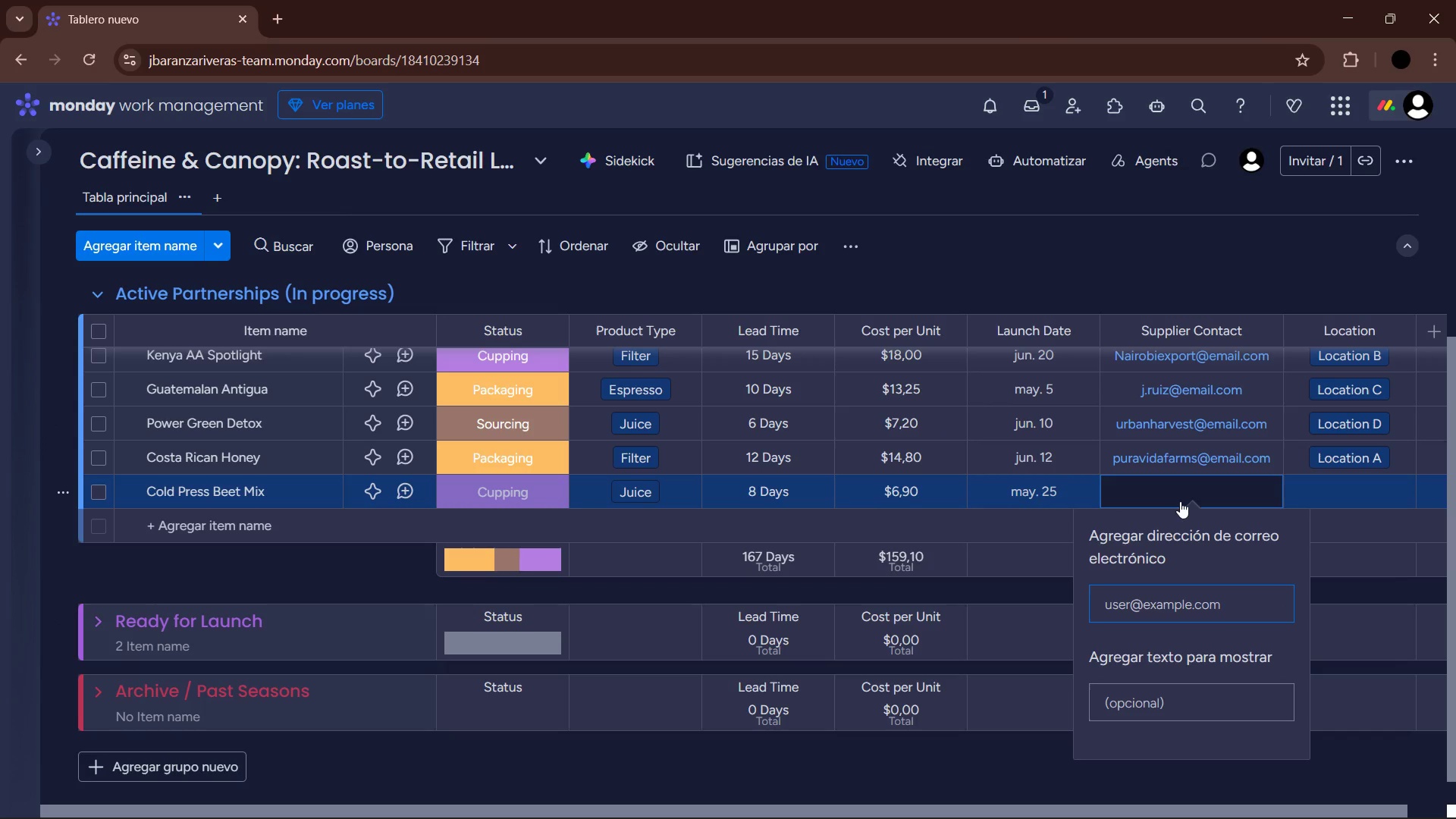 
type(Root ^ Stem)
 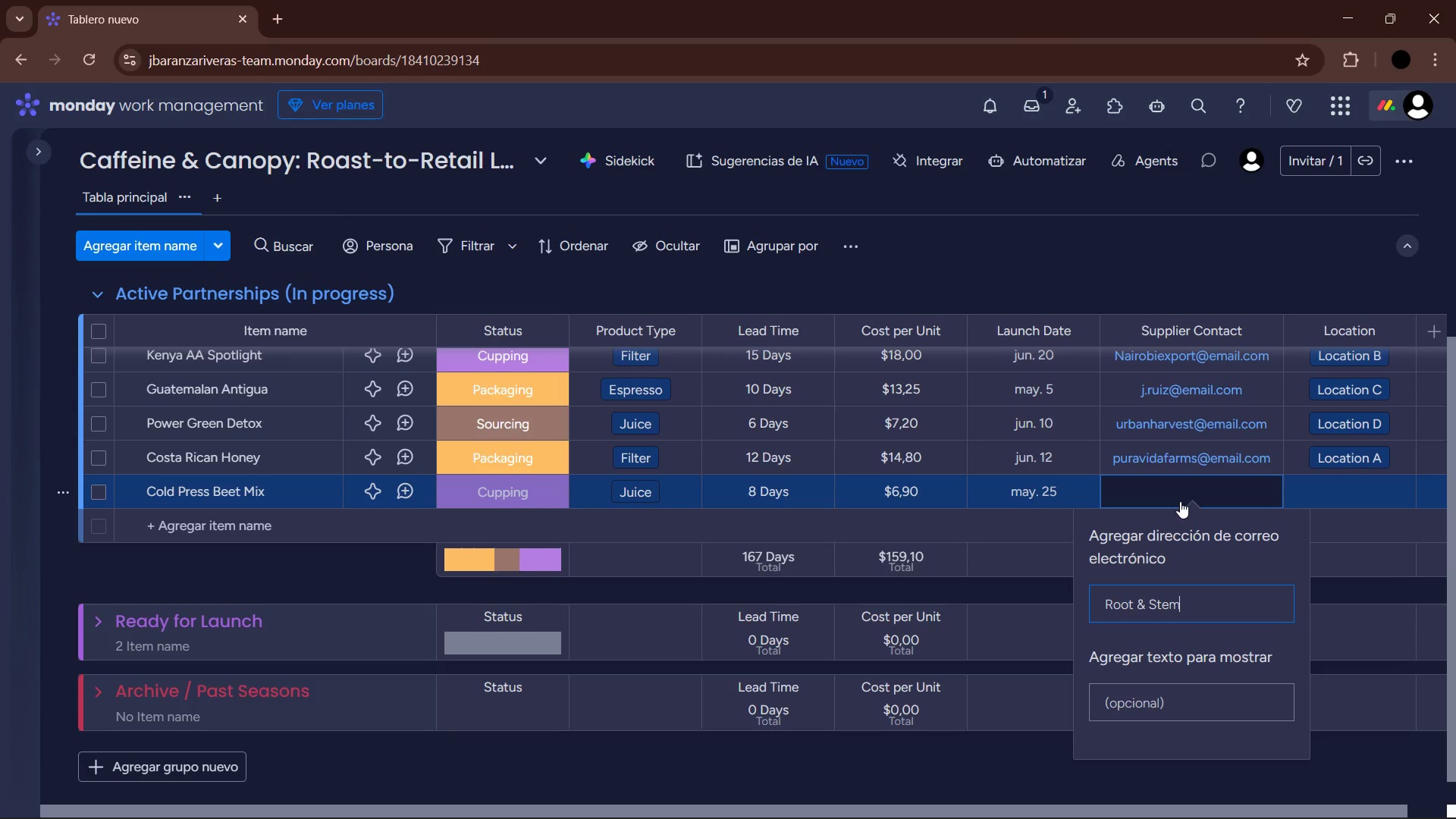 
key(Enter)
 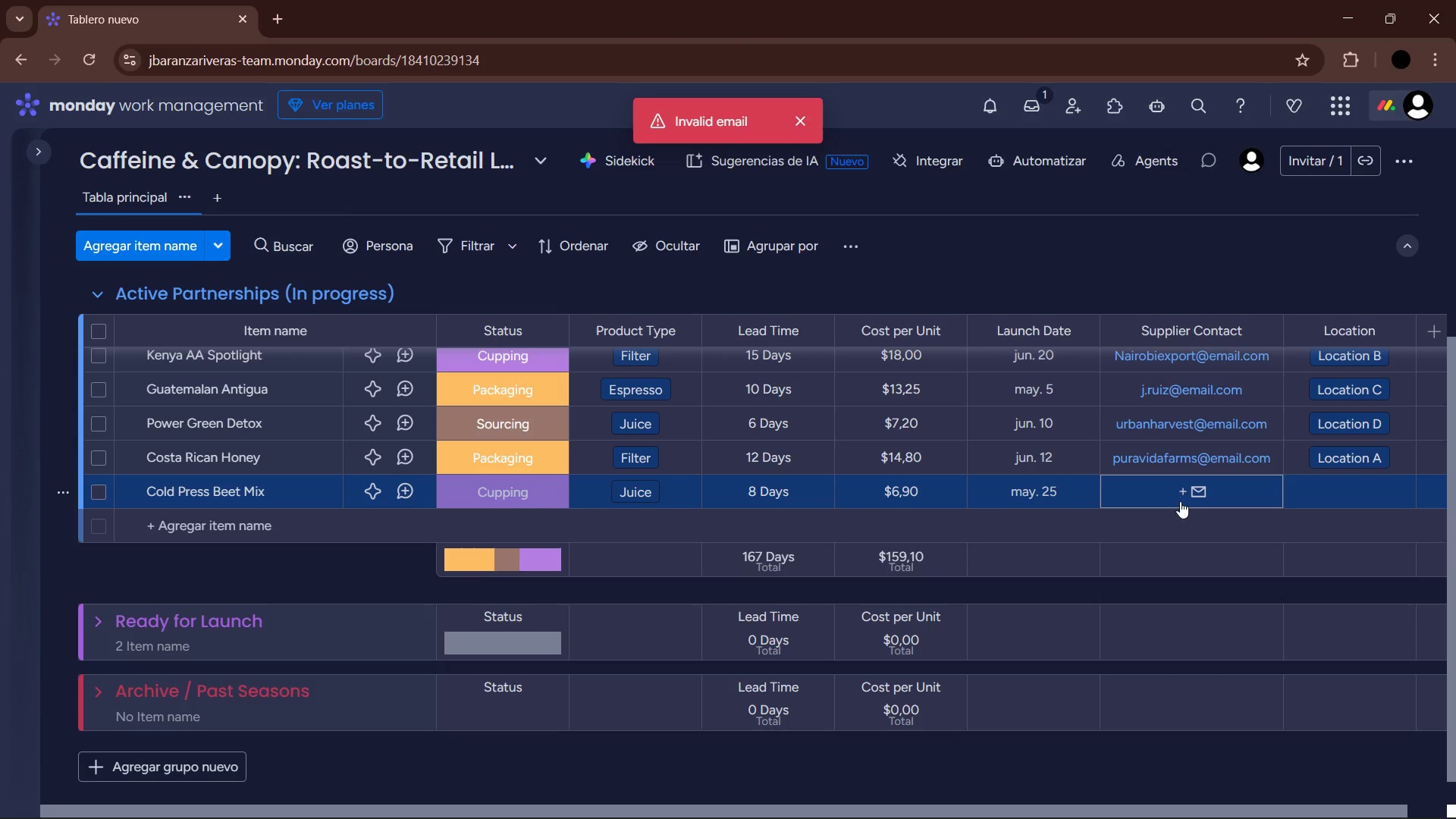 
left_click([1180, 501])
 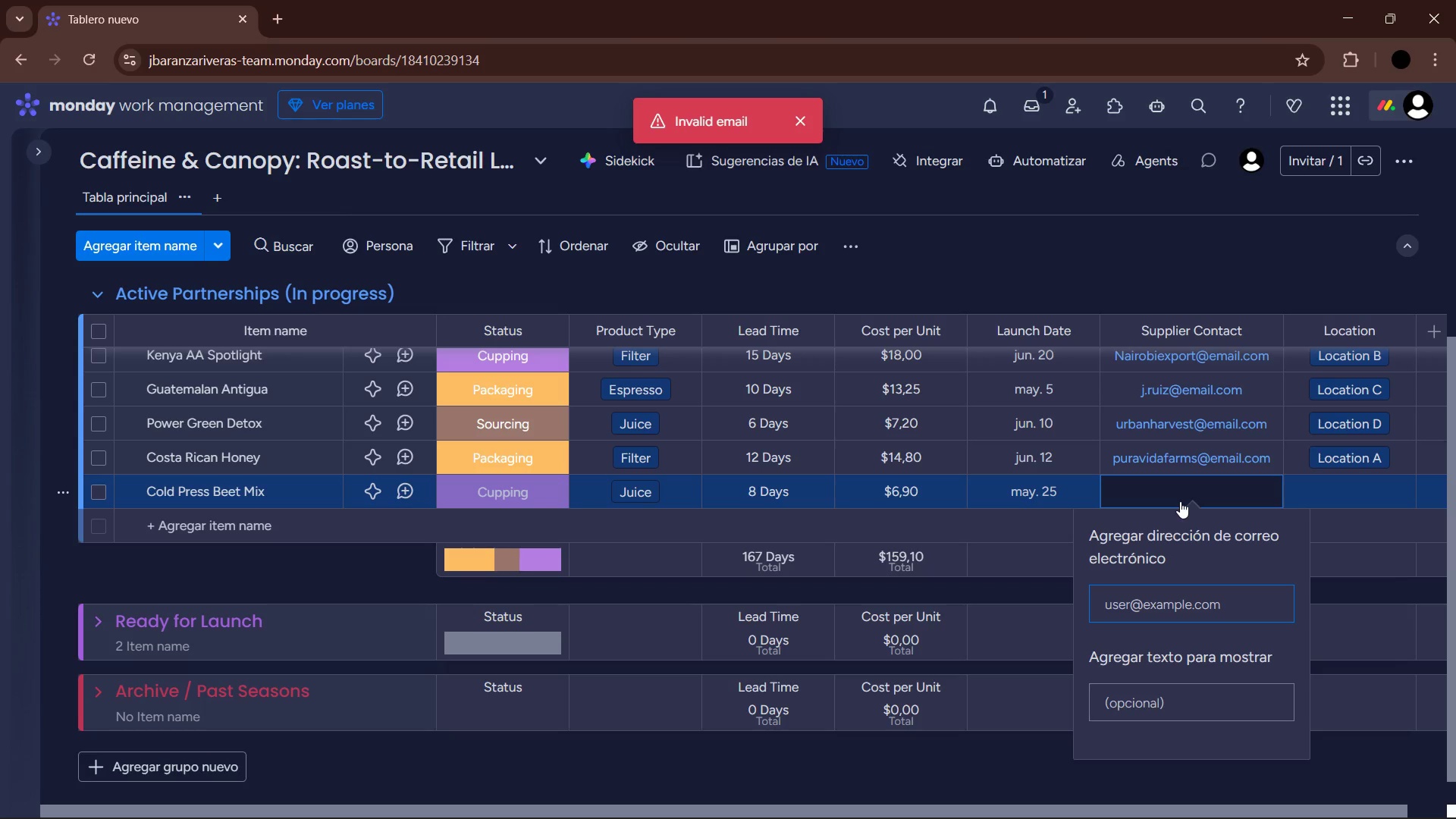 
type(root^as)
key(Backspace)
key(Backspace)
type(steam)
 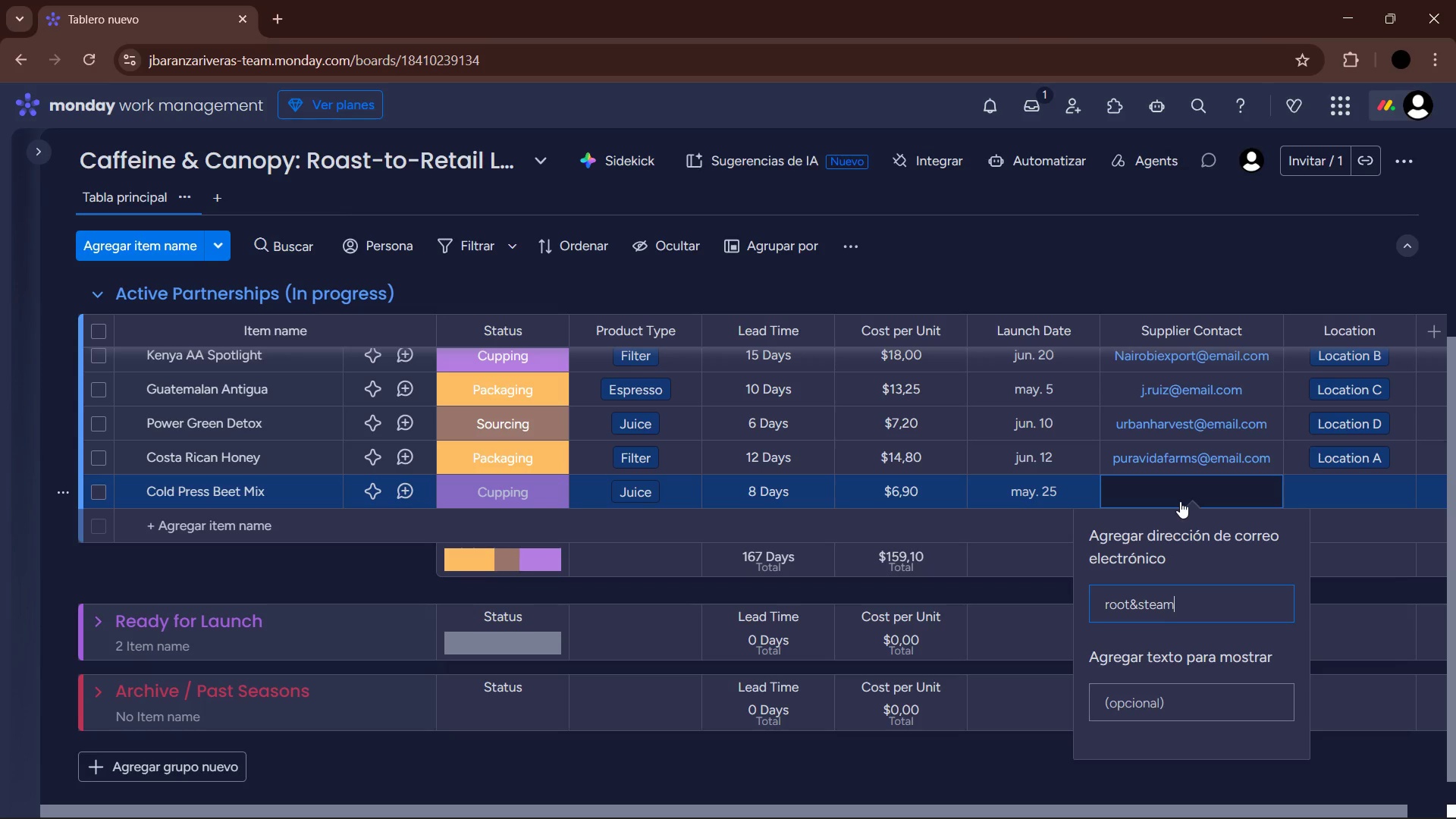 
key(Alt+Control+Q)
 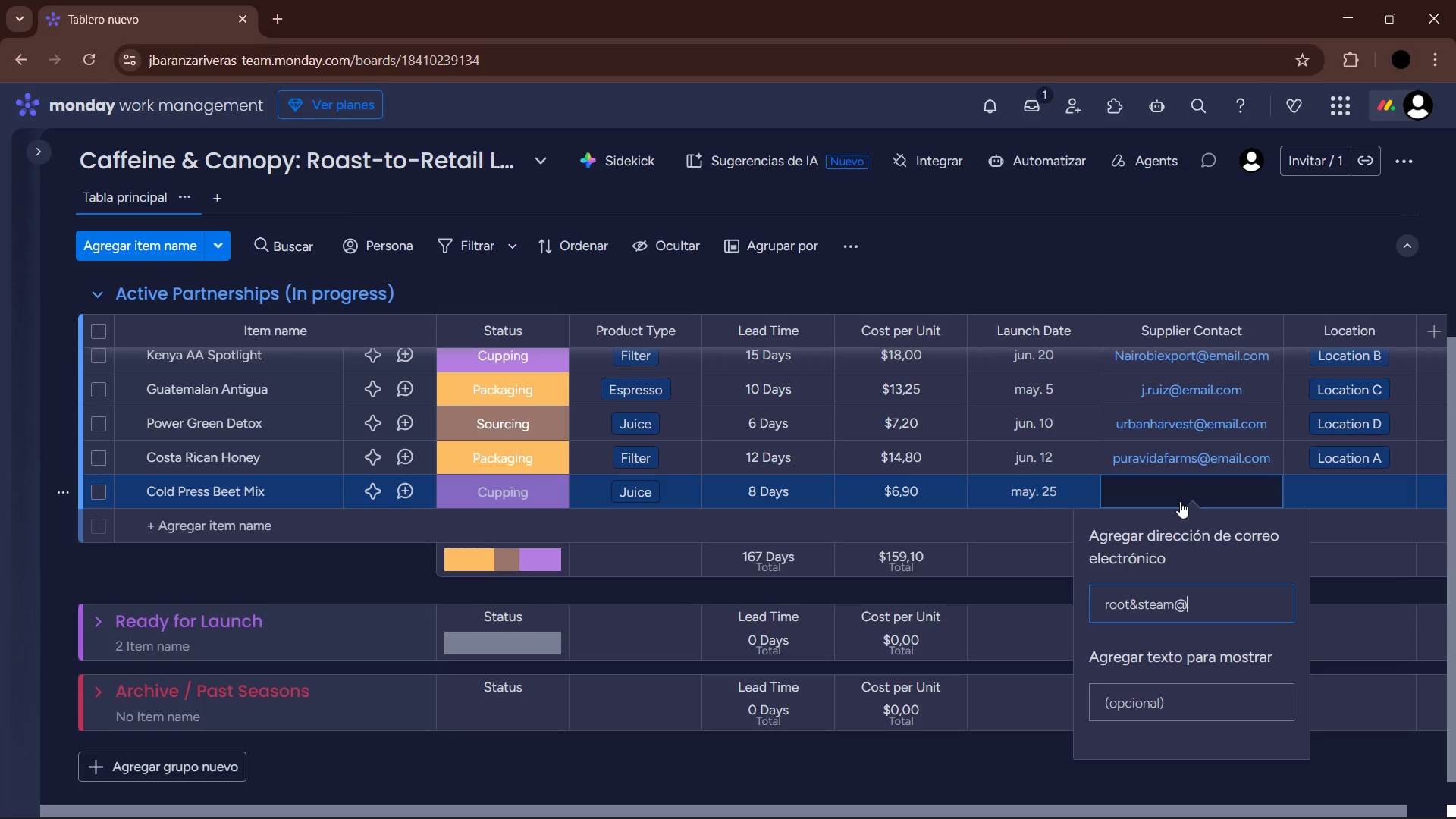 
type(emai)
key(Backspace)
type(il.com)
 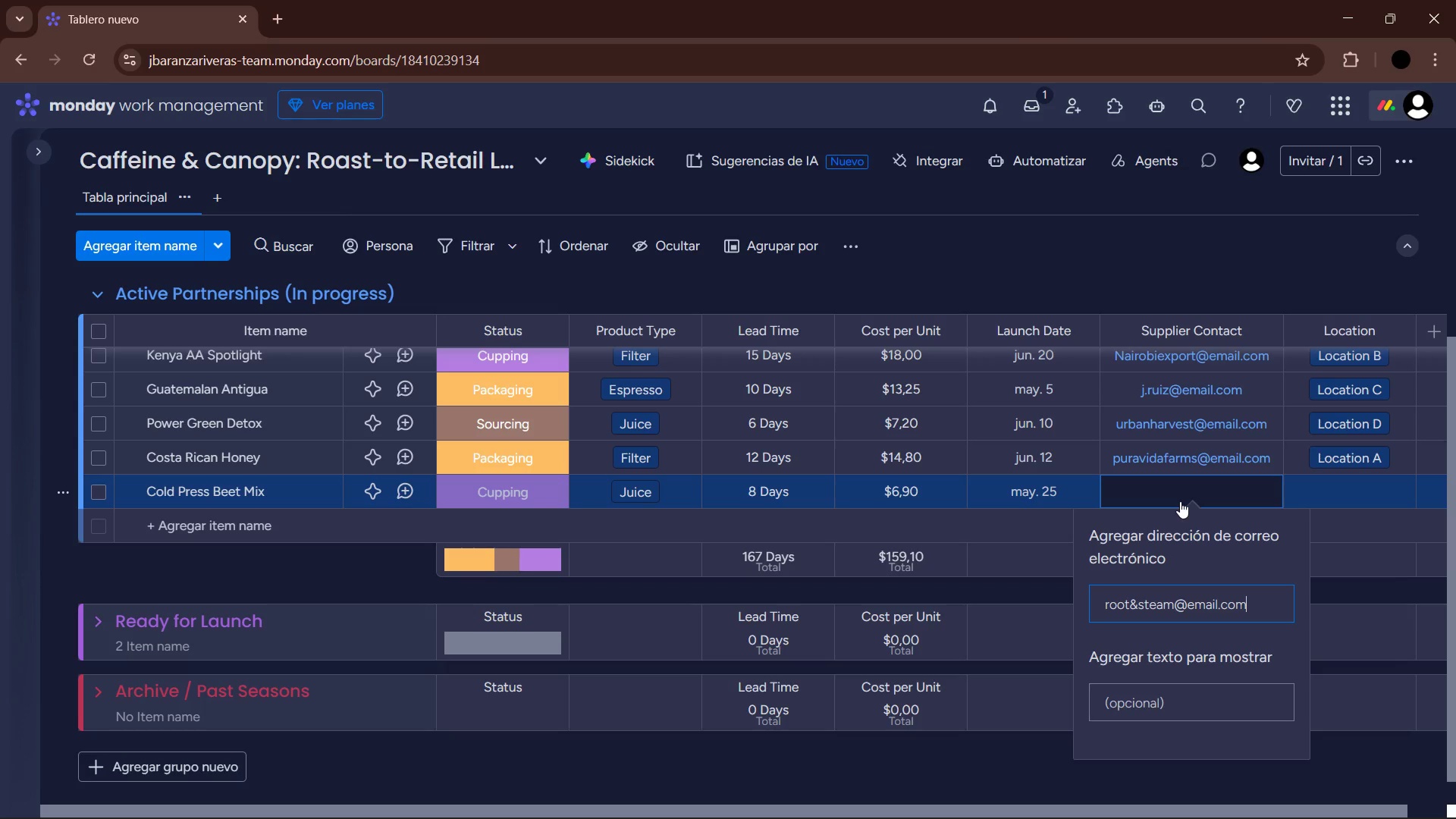 
key(Enter)
 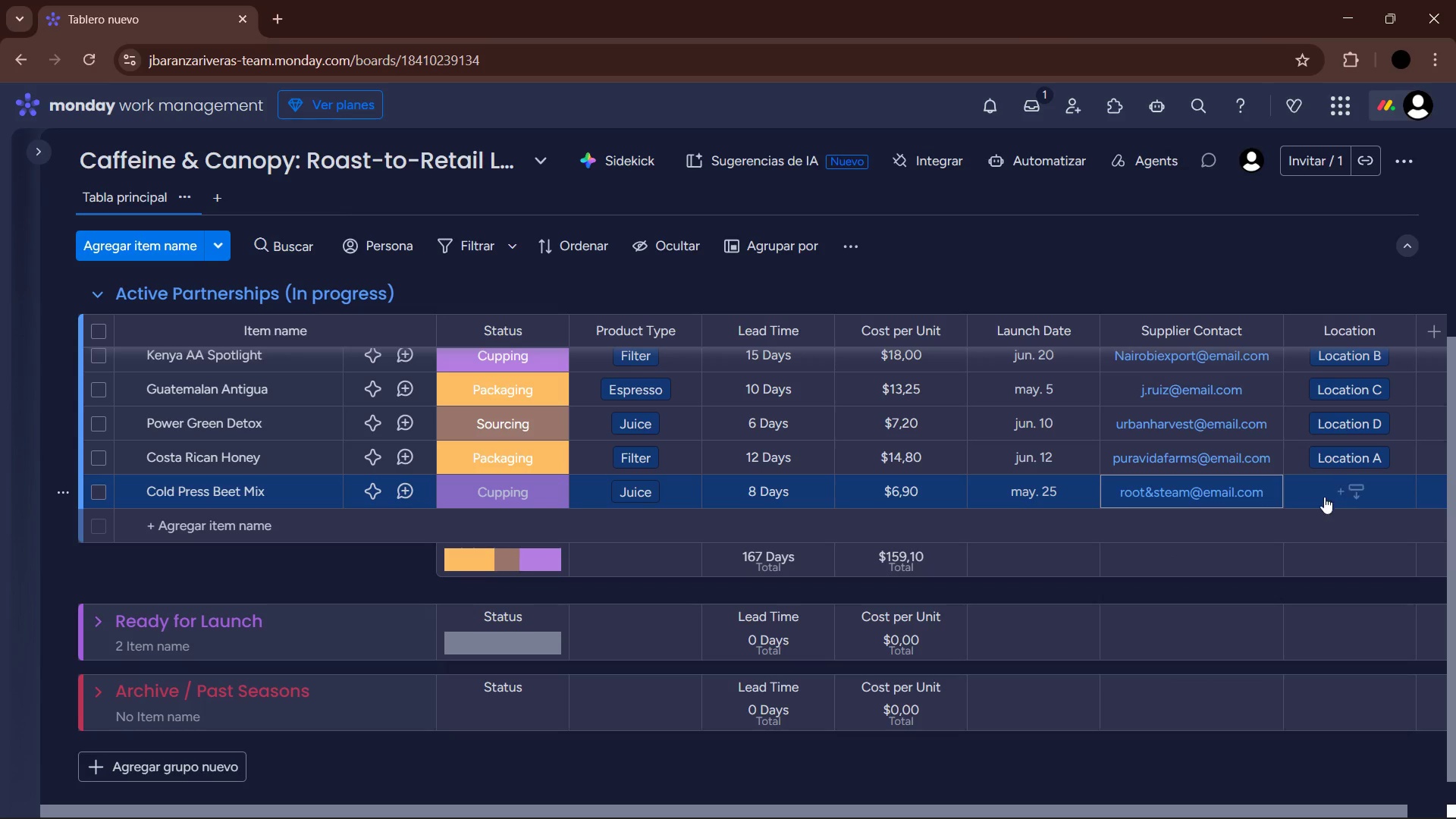 
left_click([1341, 492])
 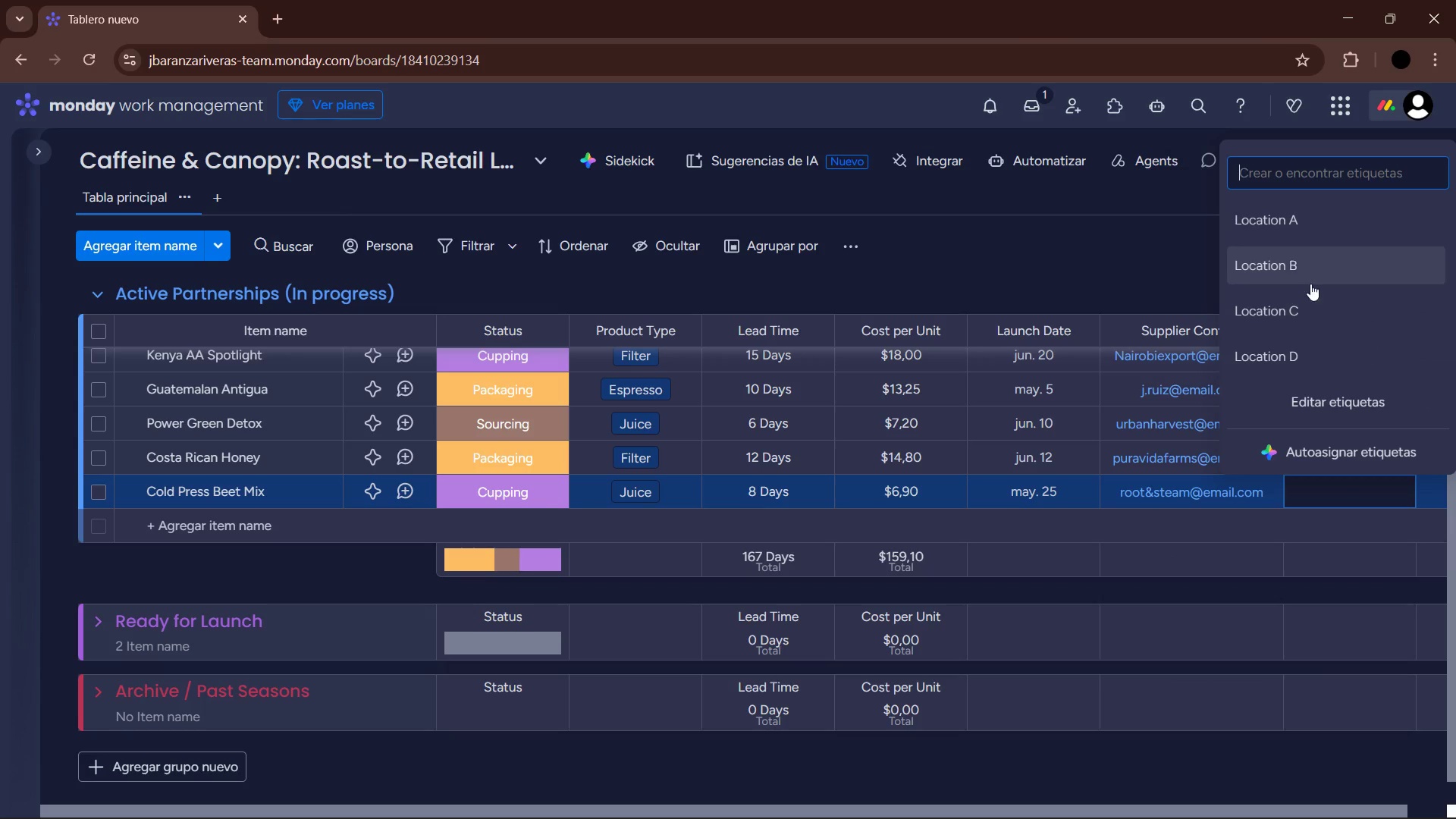 
left_click([1309, 271])
 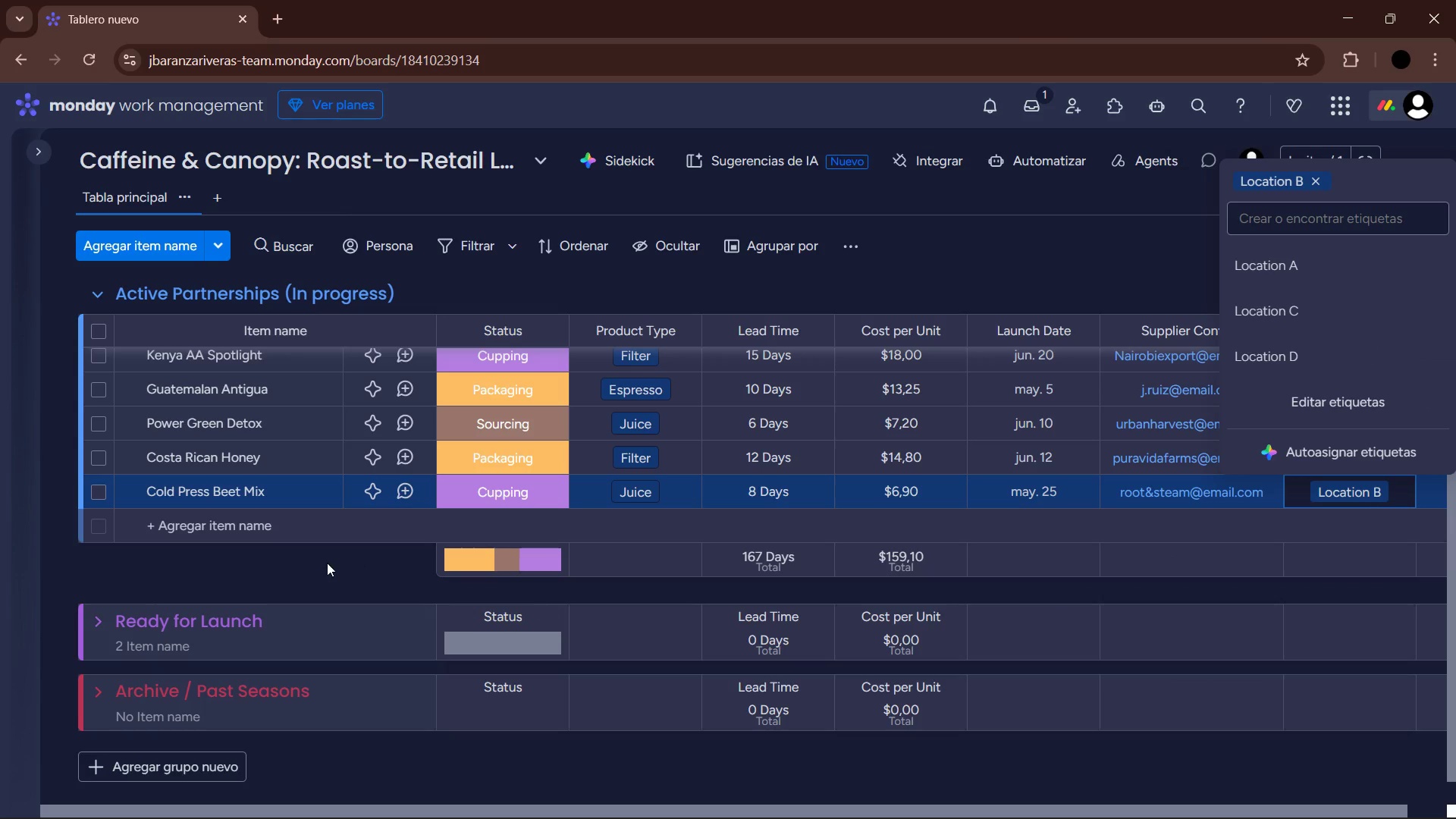 
double_click([238, 526])
 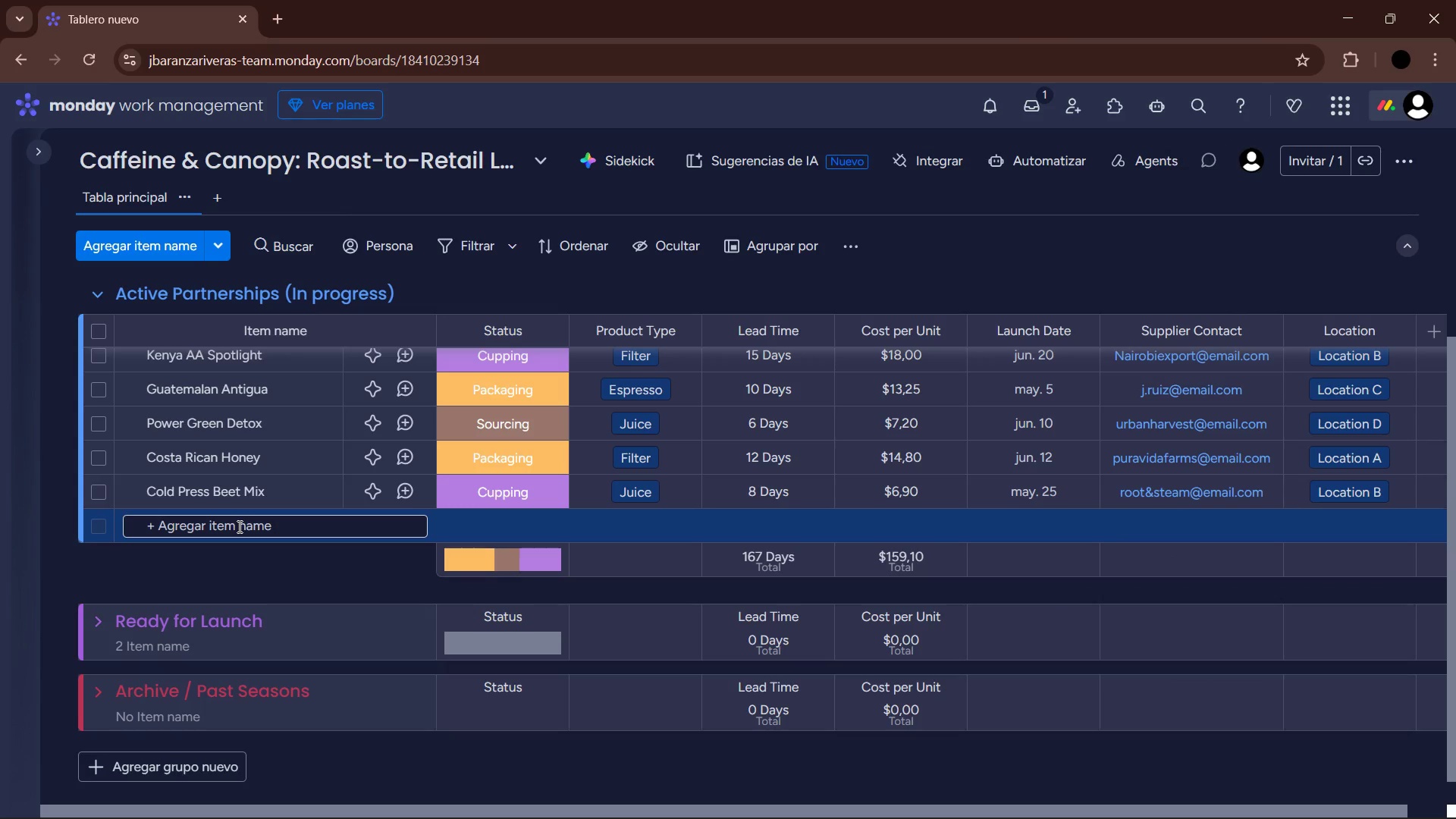 
type(Deacf Swiss Water )
 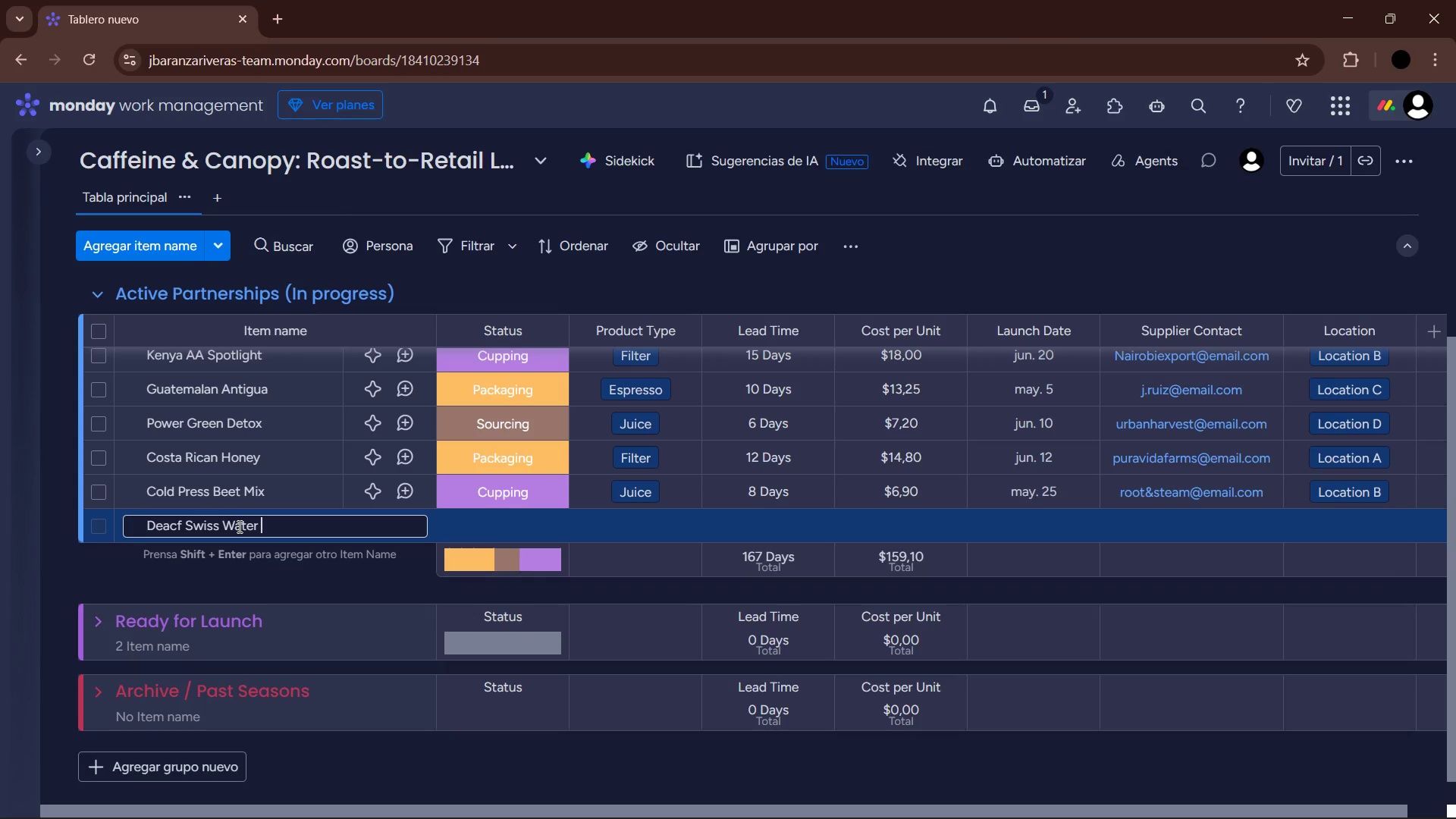 
key(Enter)
 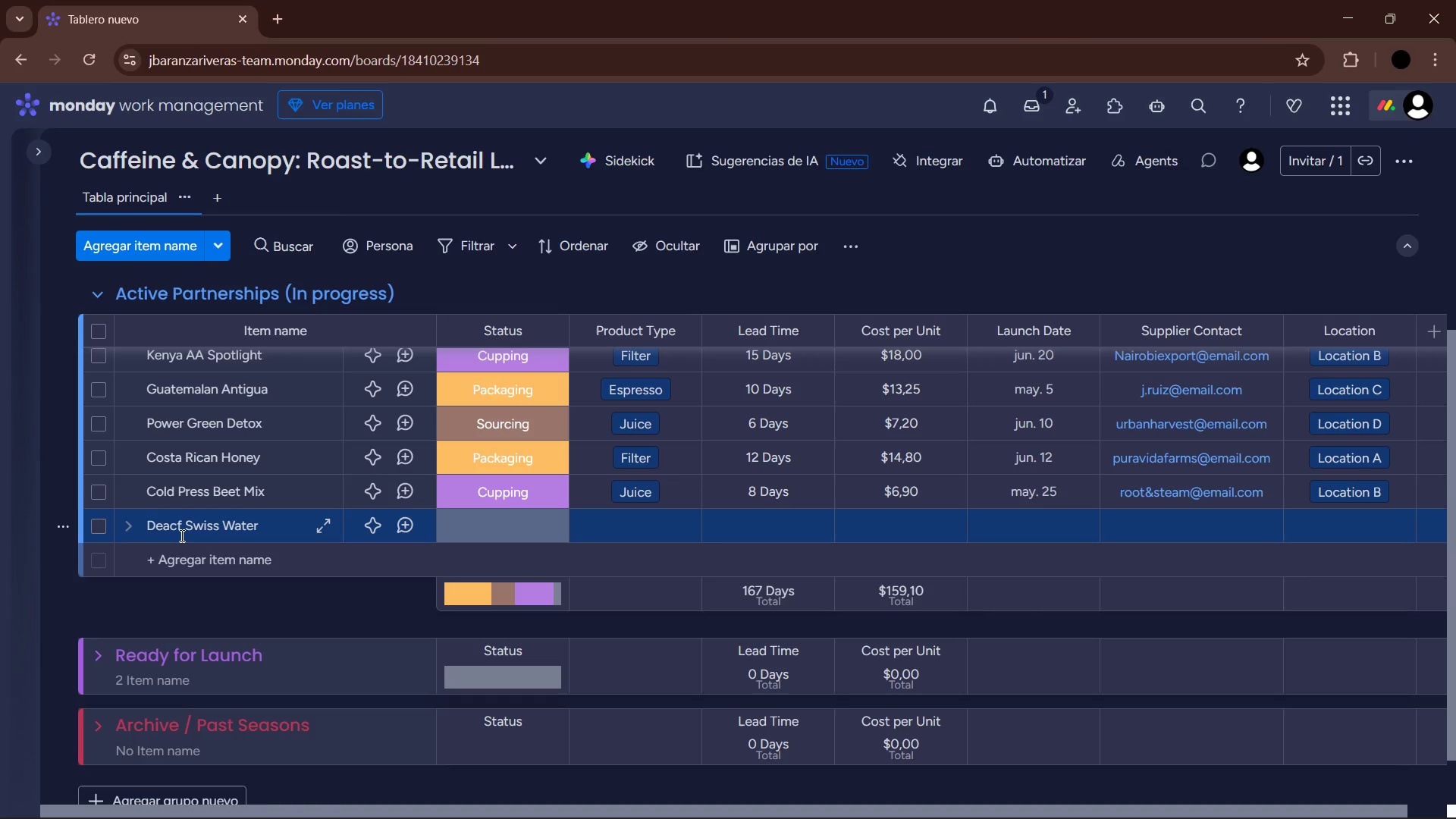 
left_click([180, 535])
 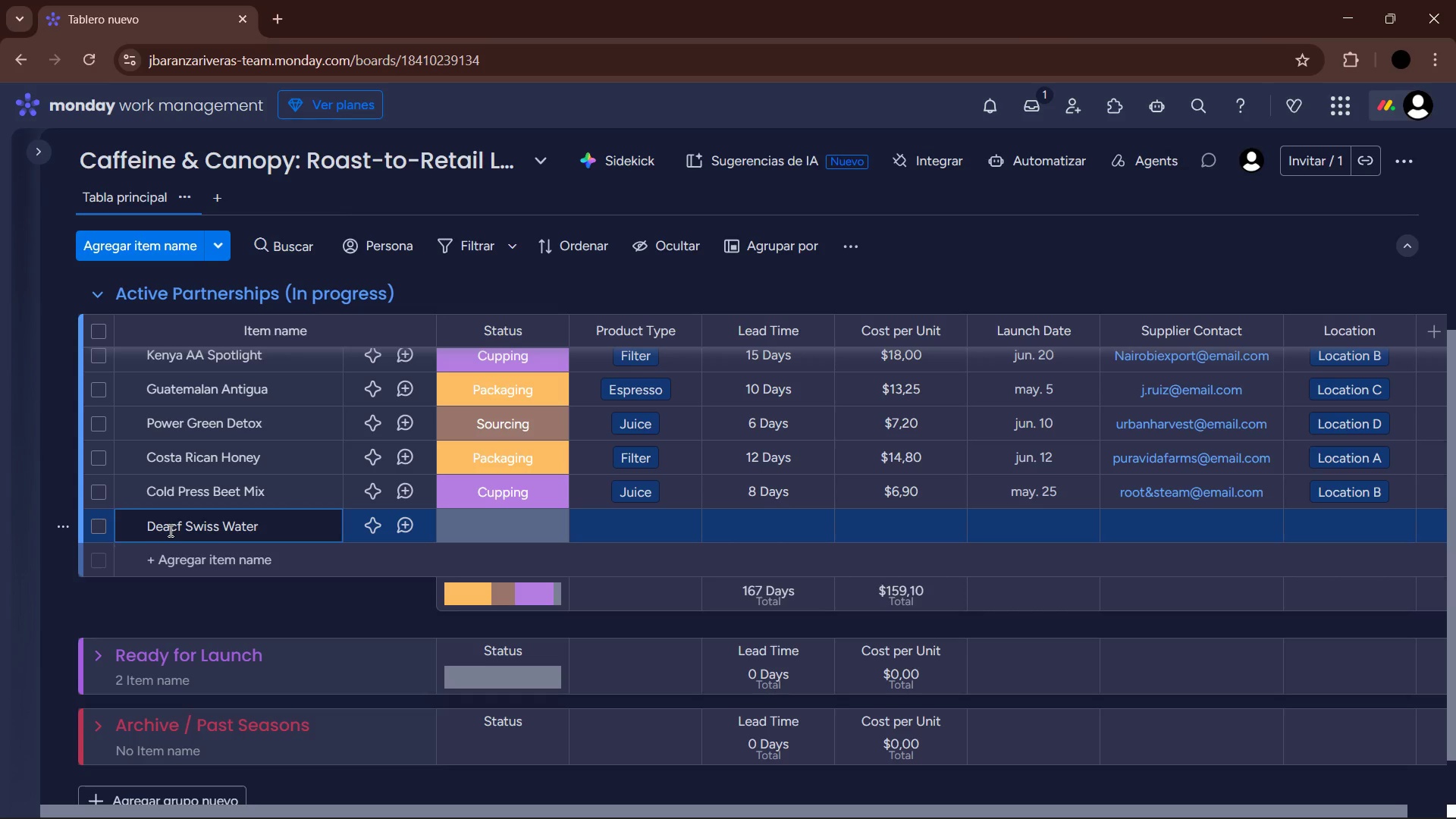 
left_click([172, 529])
 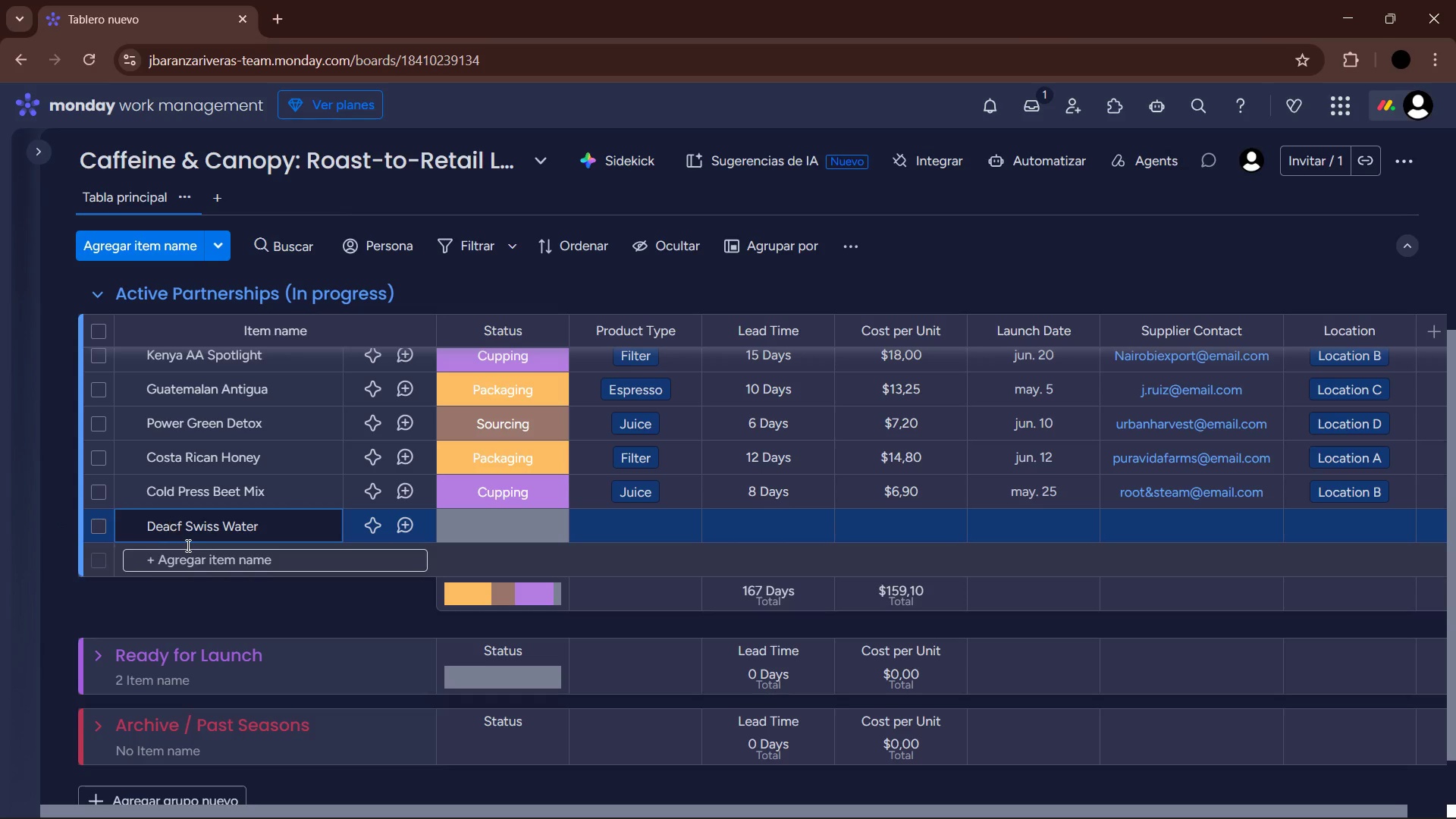 
key(ArrowRight)
 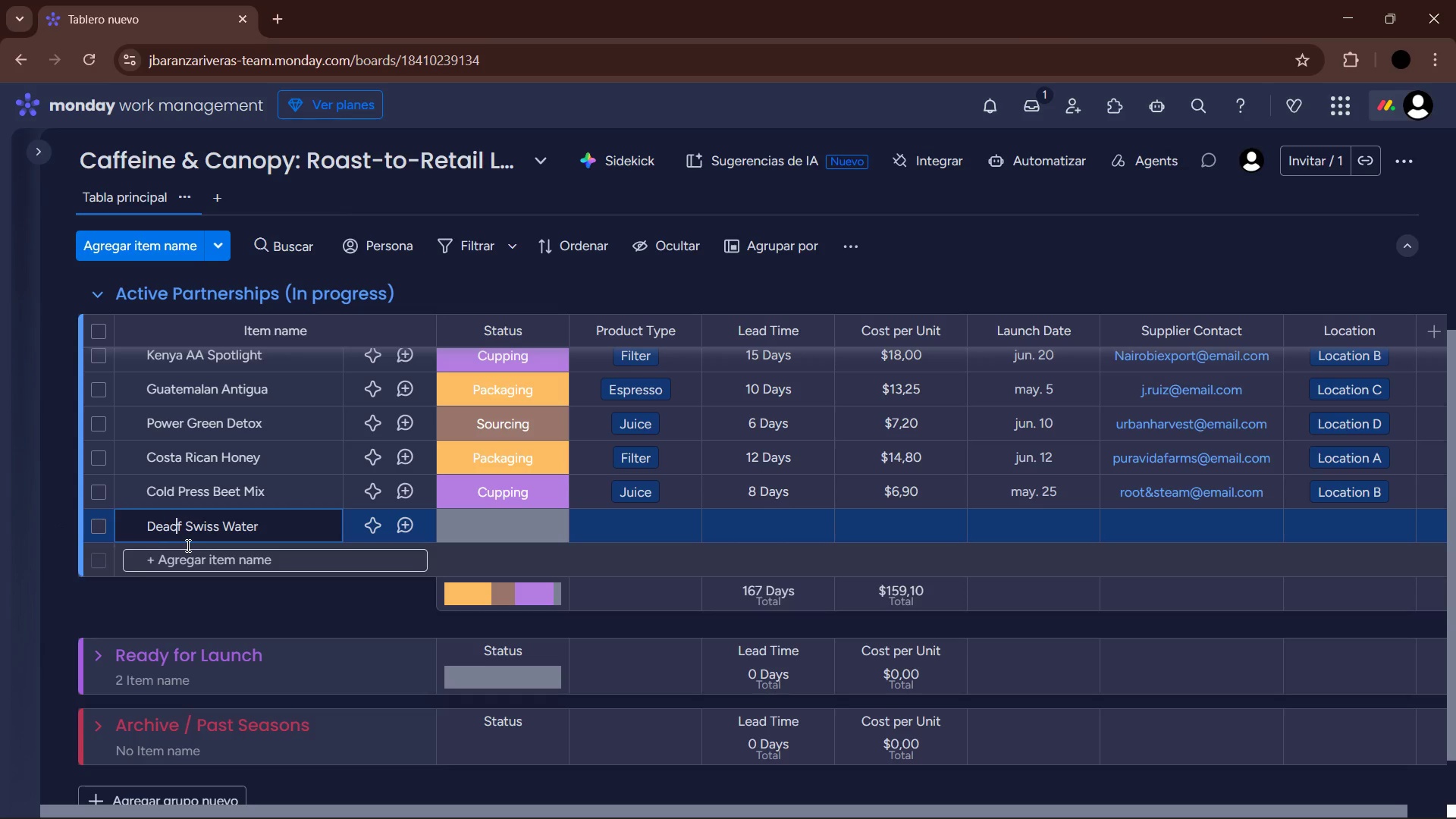 
key(Backspace)
key(Backspace)
type(caf)
 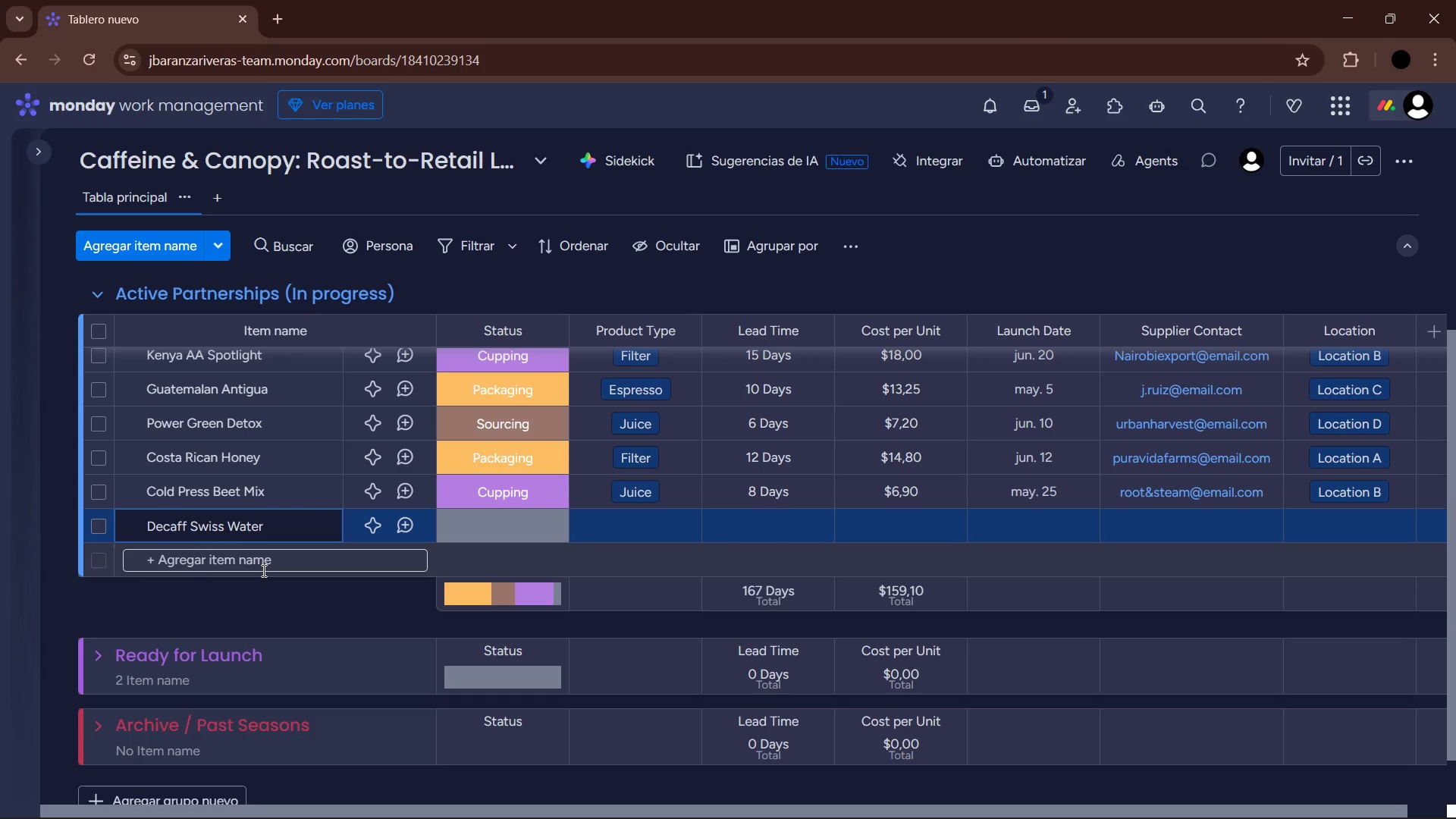 
key(Delete)
 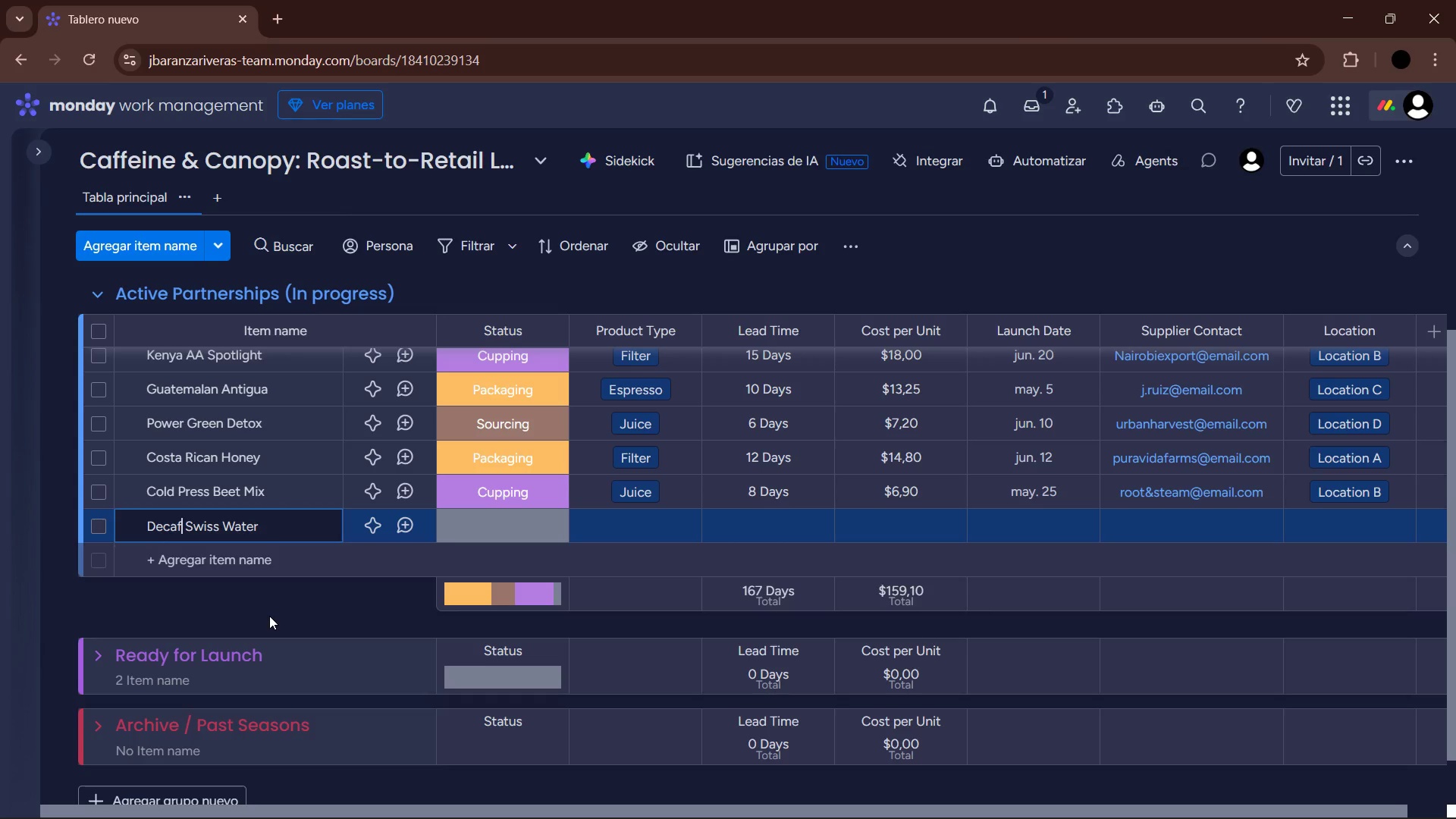 
left_click([269, 616])
 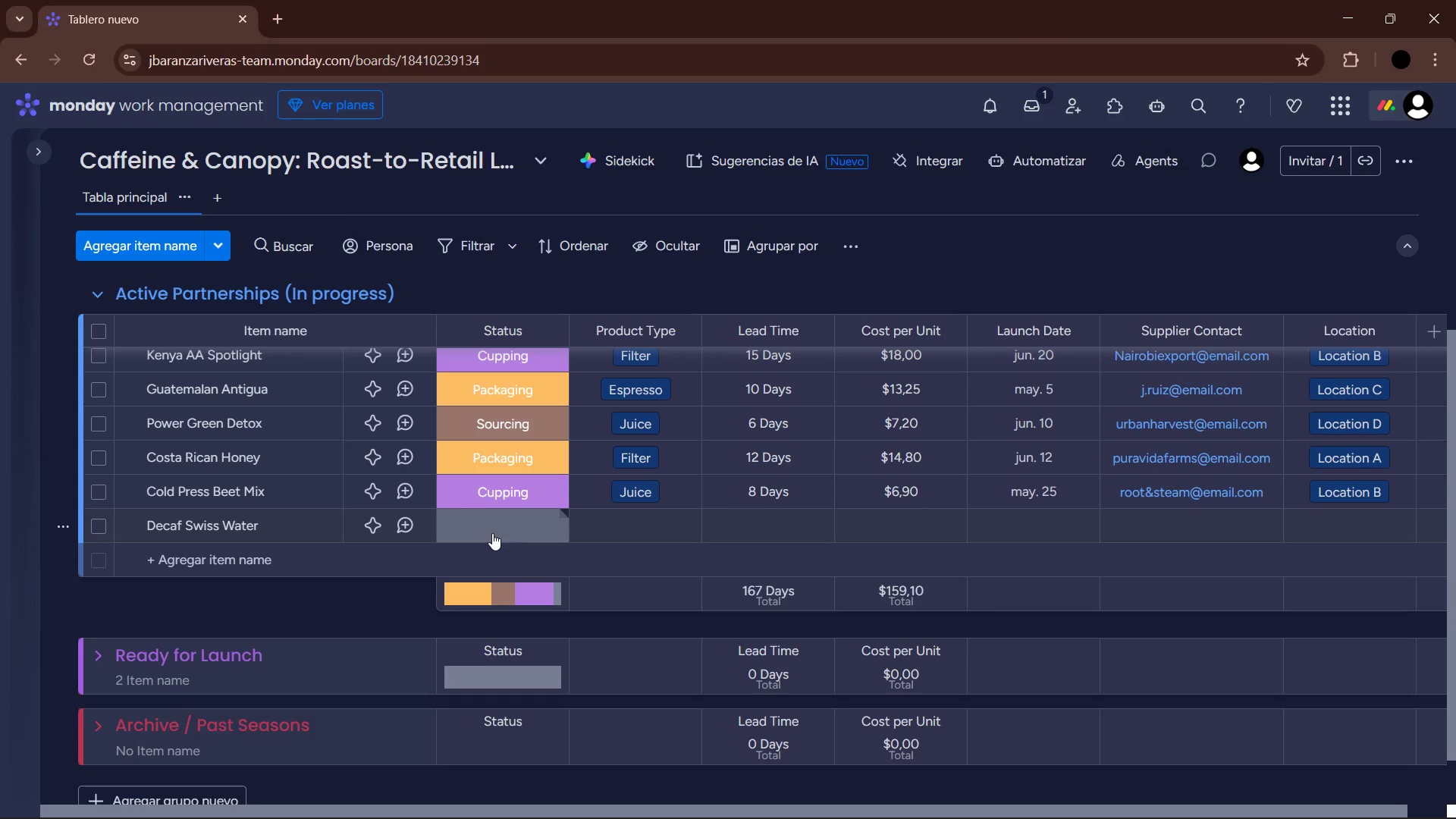 
left_click([492, 533])
 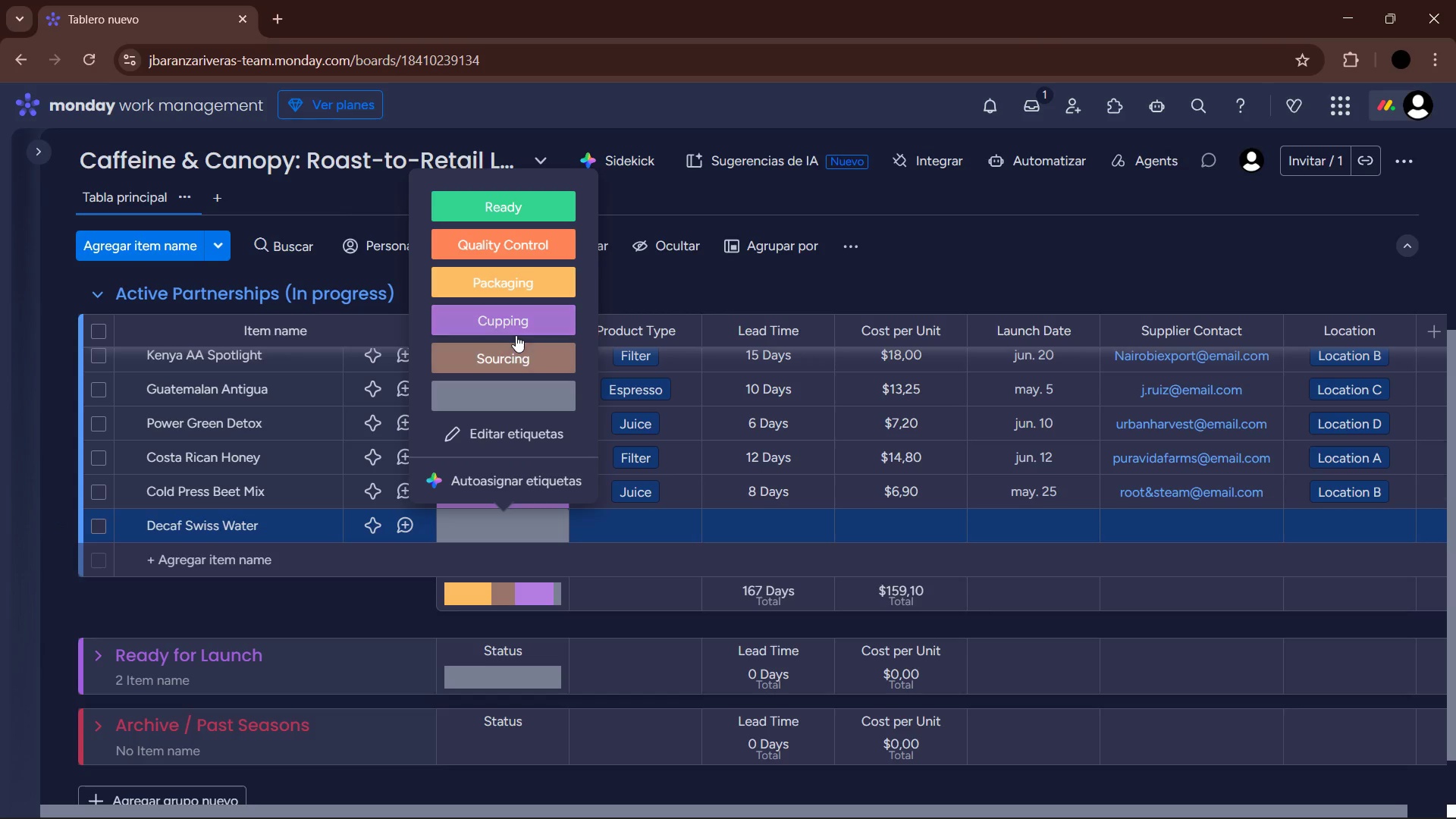 
left_click([520, 353])
 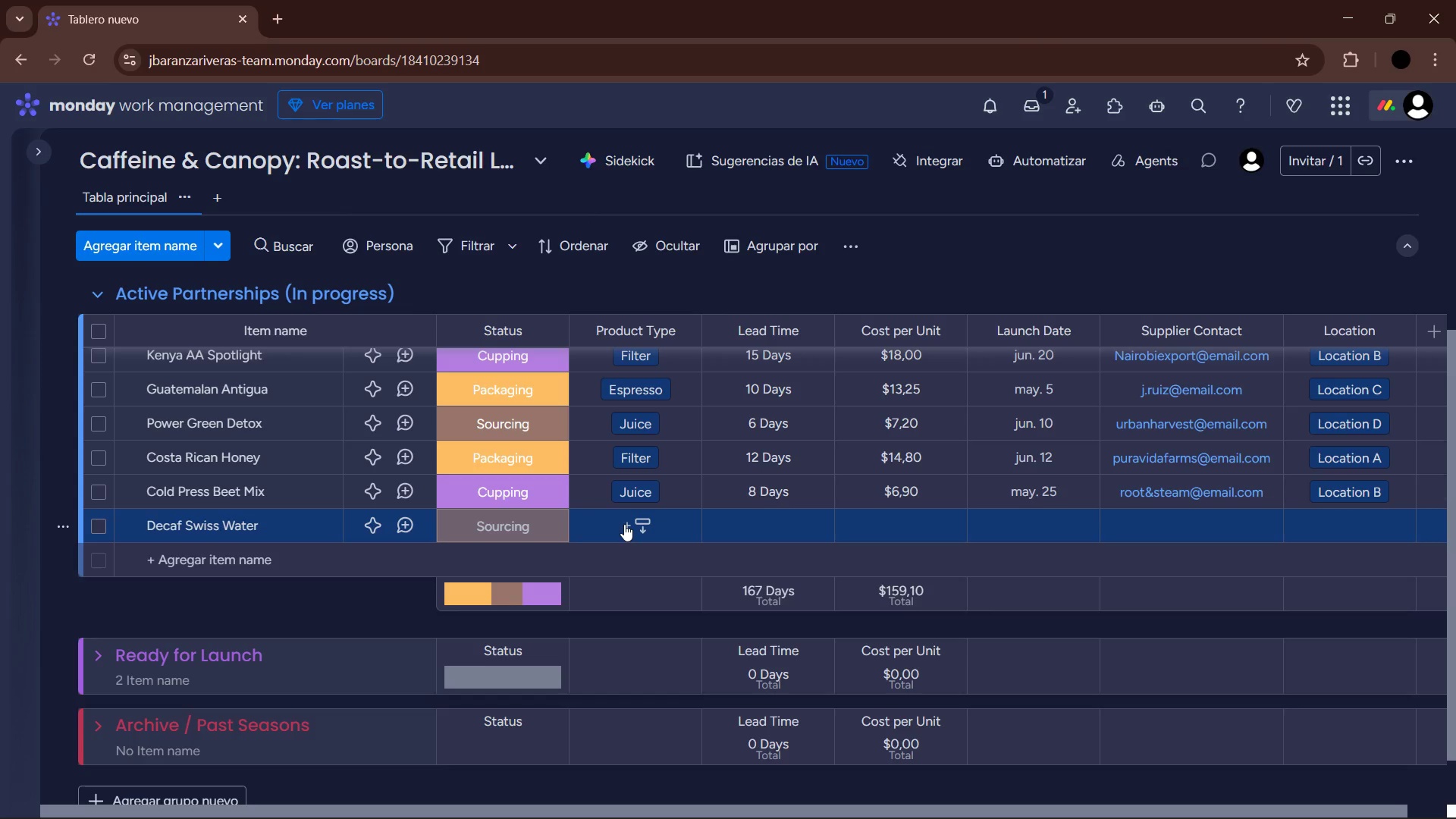 
left_click([624, 524])
 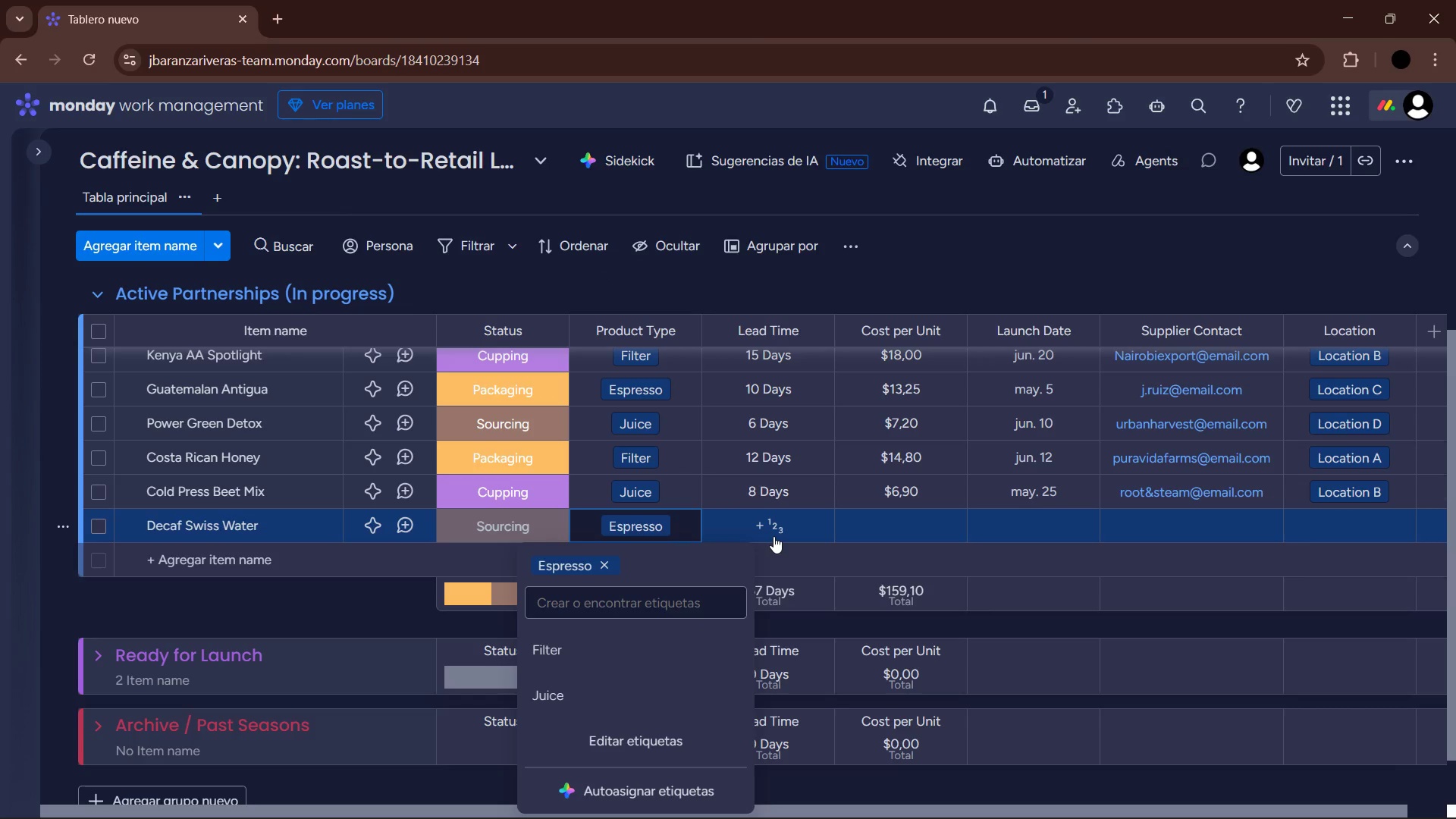 
wait(6.45)
 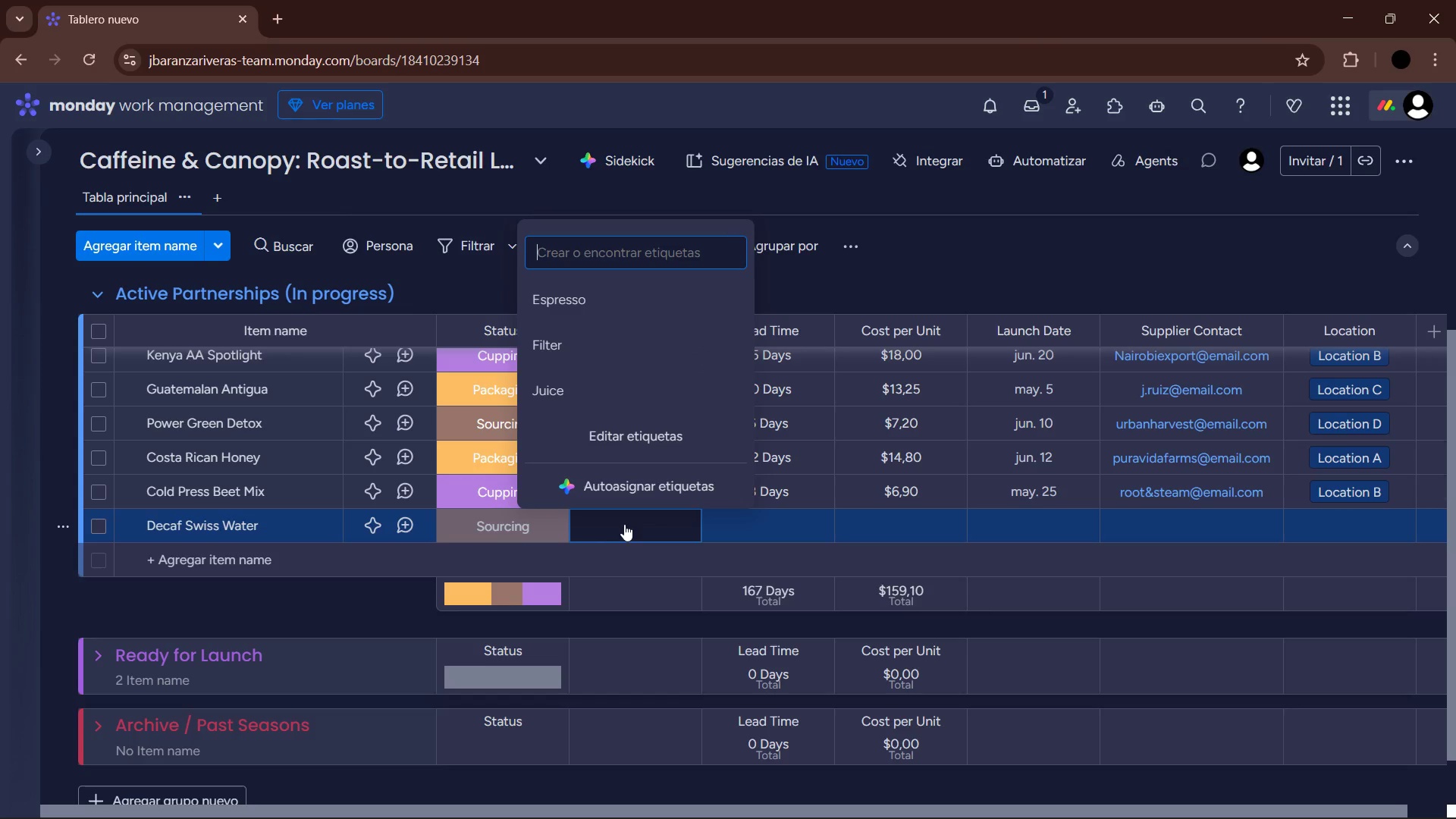 
left_click([774, 536])
 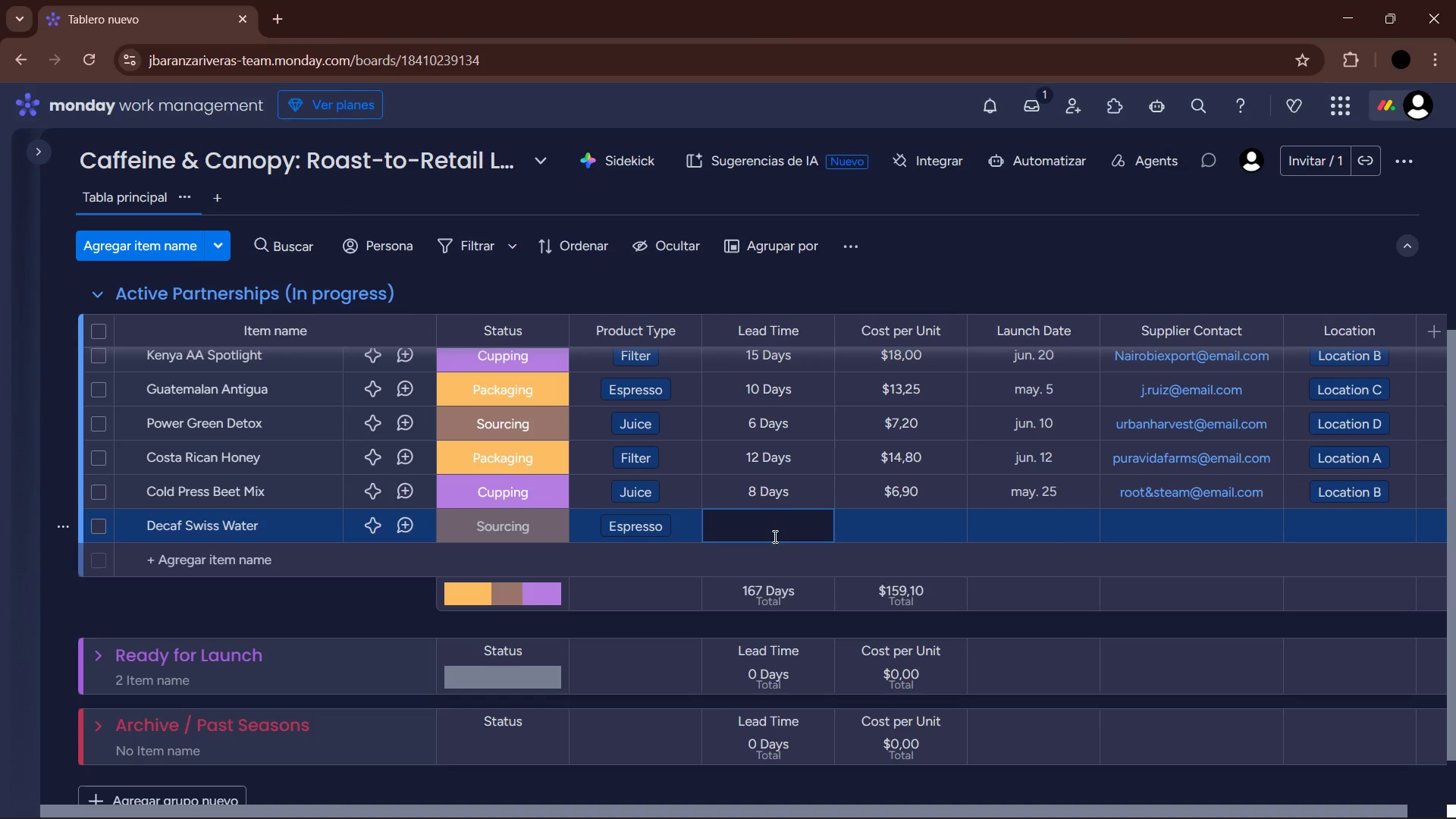 
key(Numpad1)
 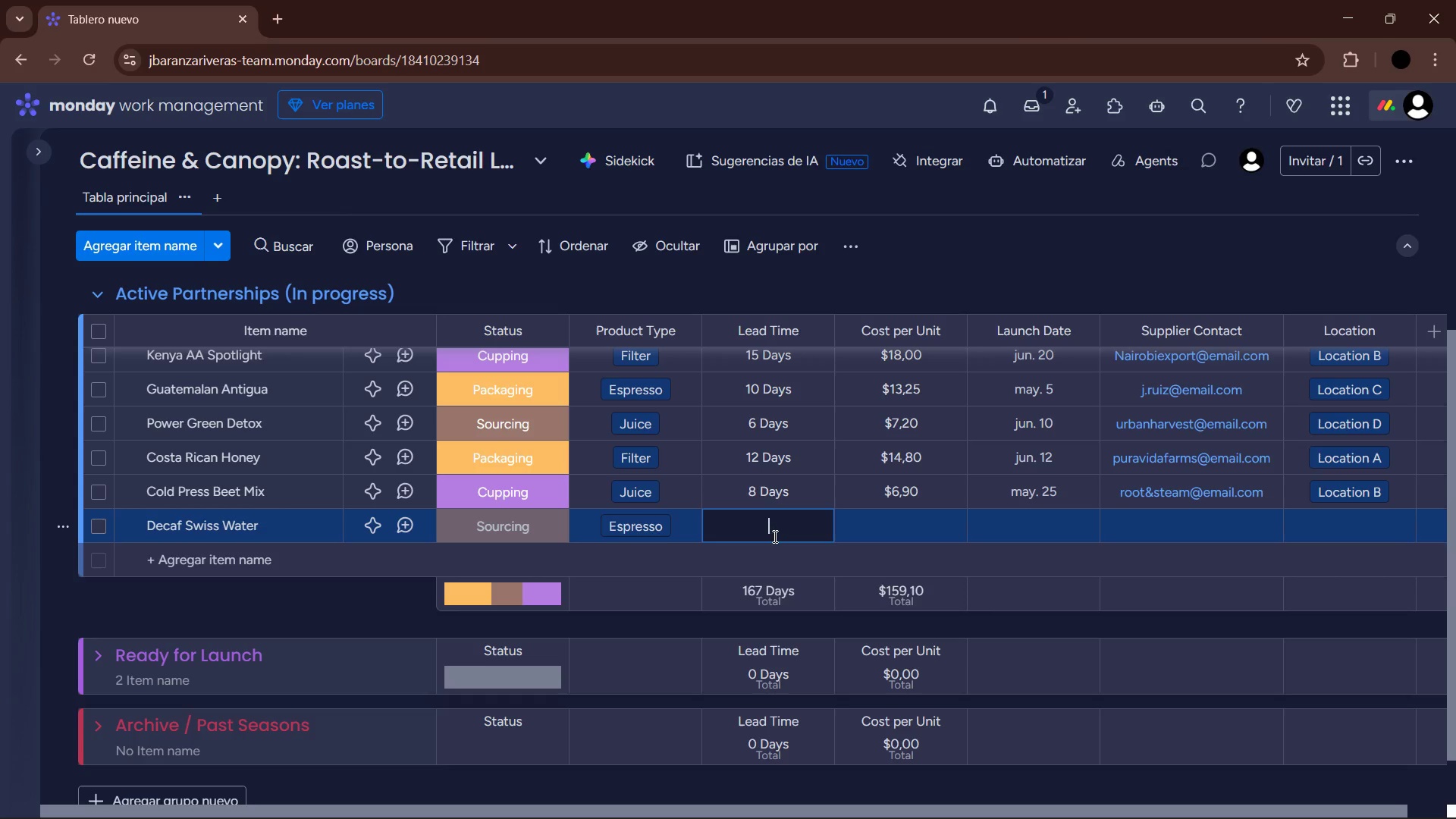 
key(Numpad4)
 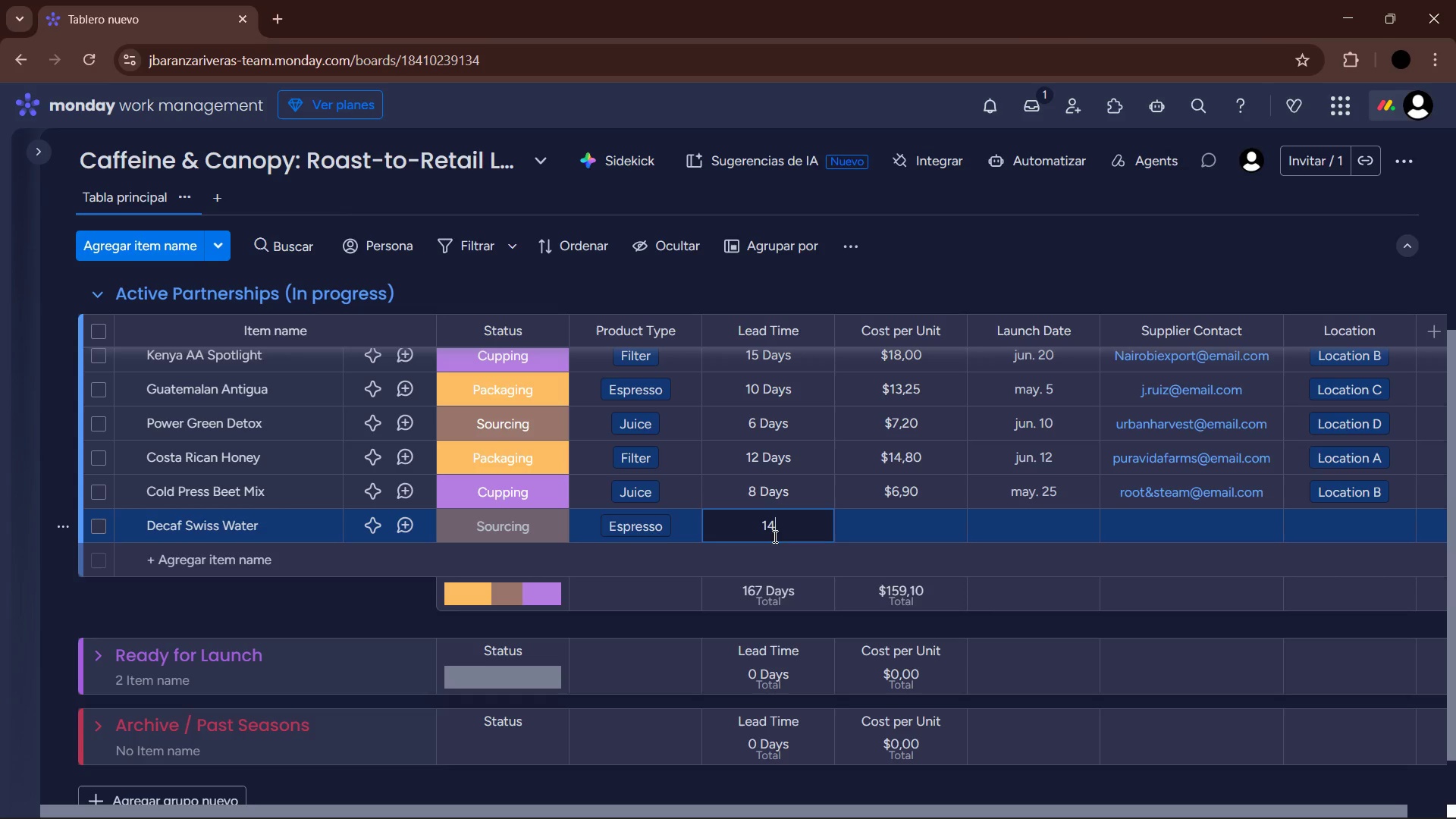 
key(Enter)
 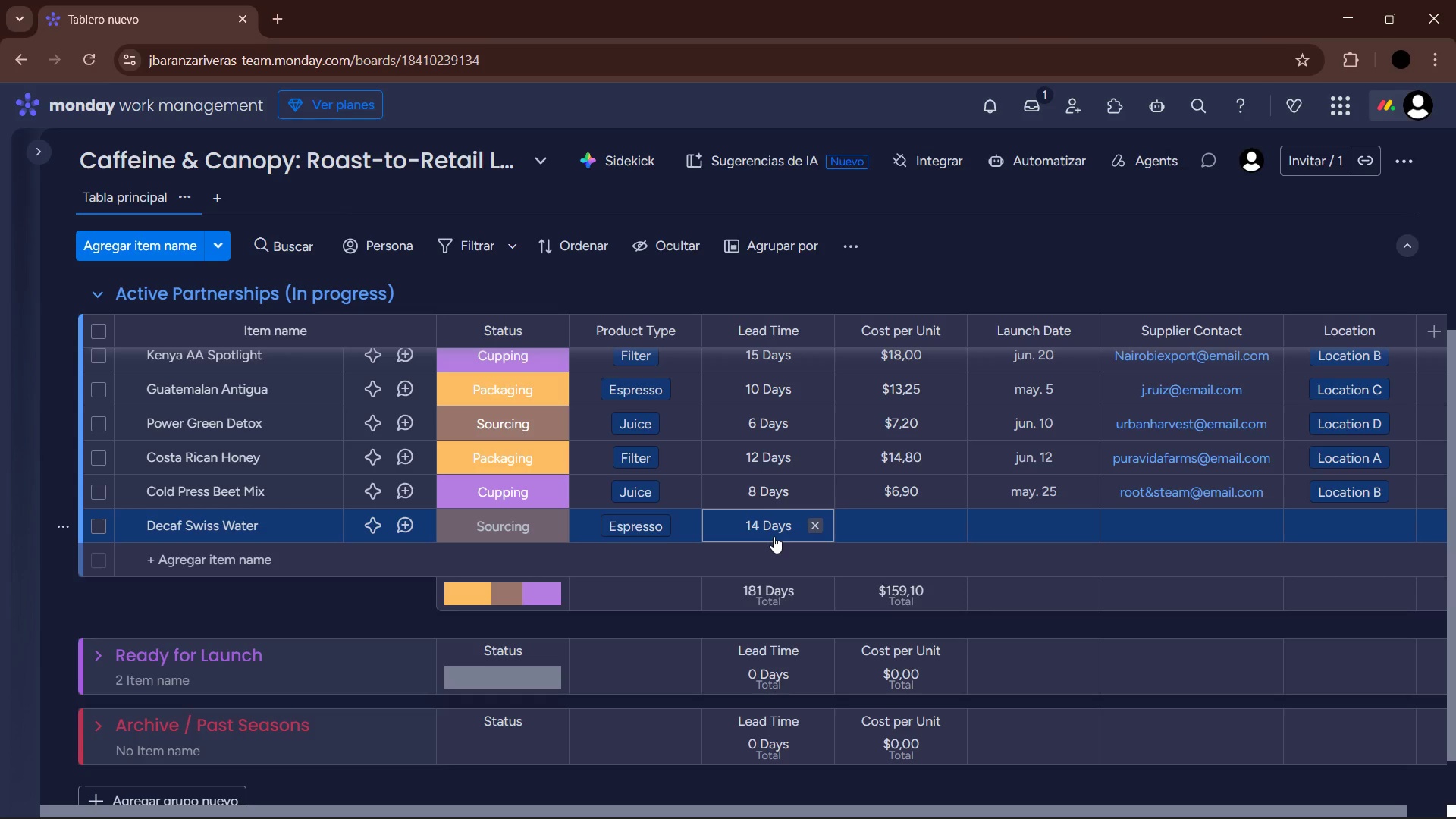 
wait(5.67)
 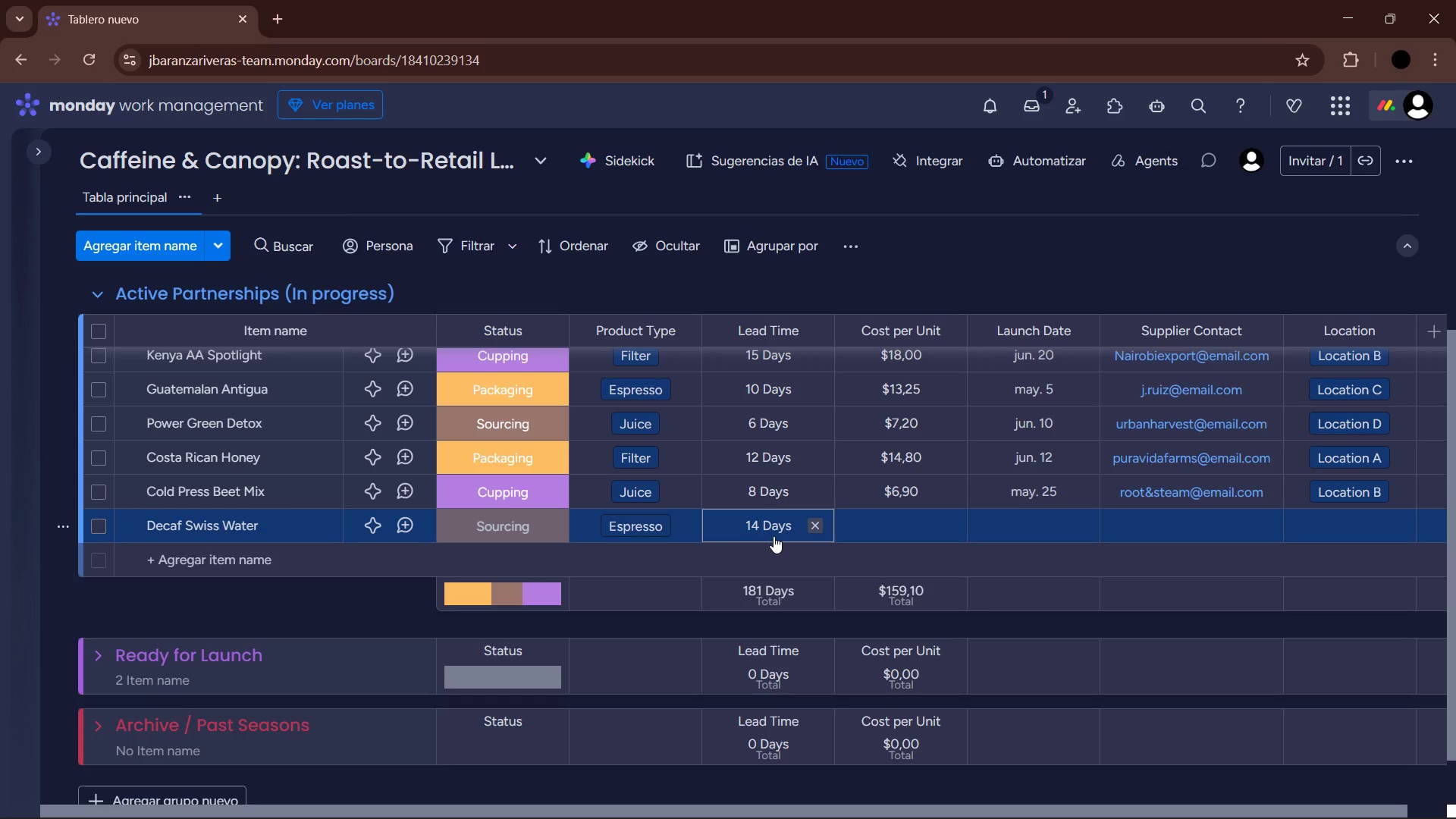 
key(Numpad1)
 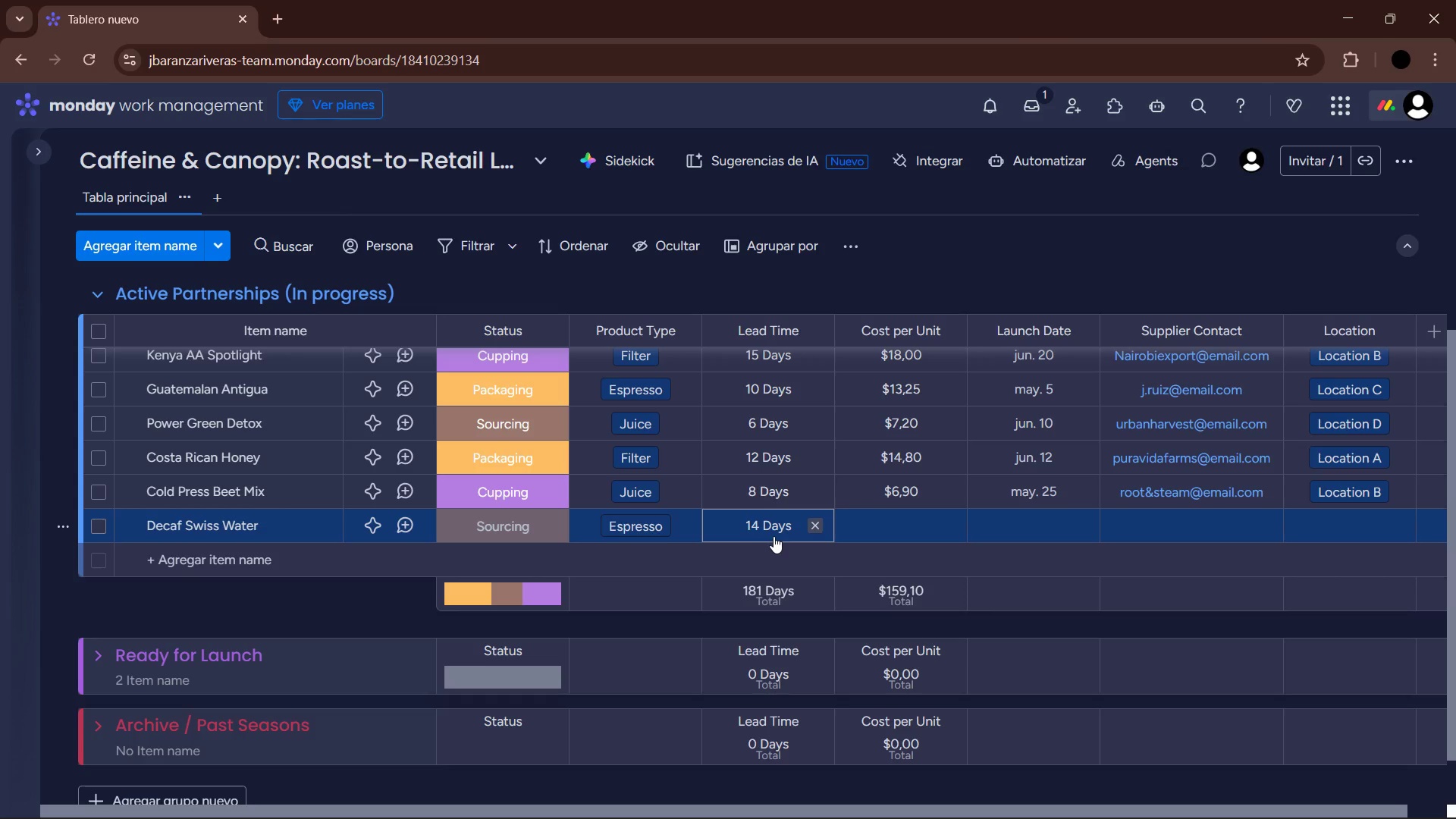 
key(Numpad2)
 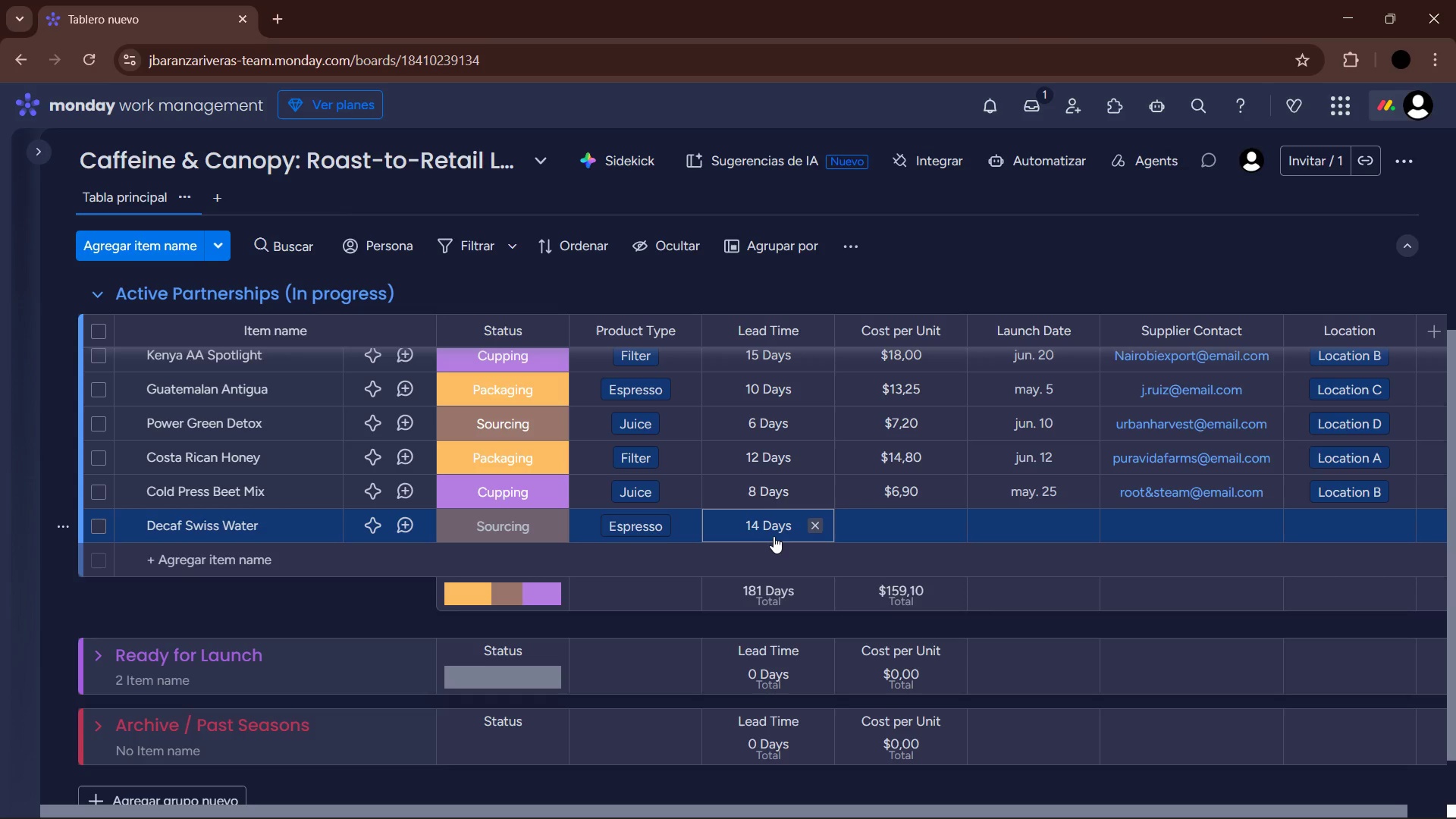 
key(Enter)
 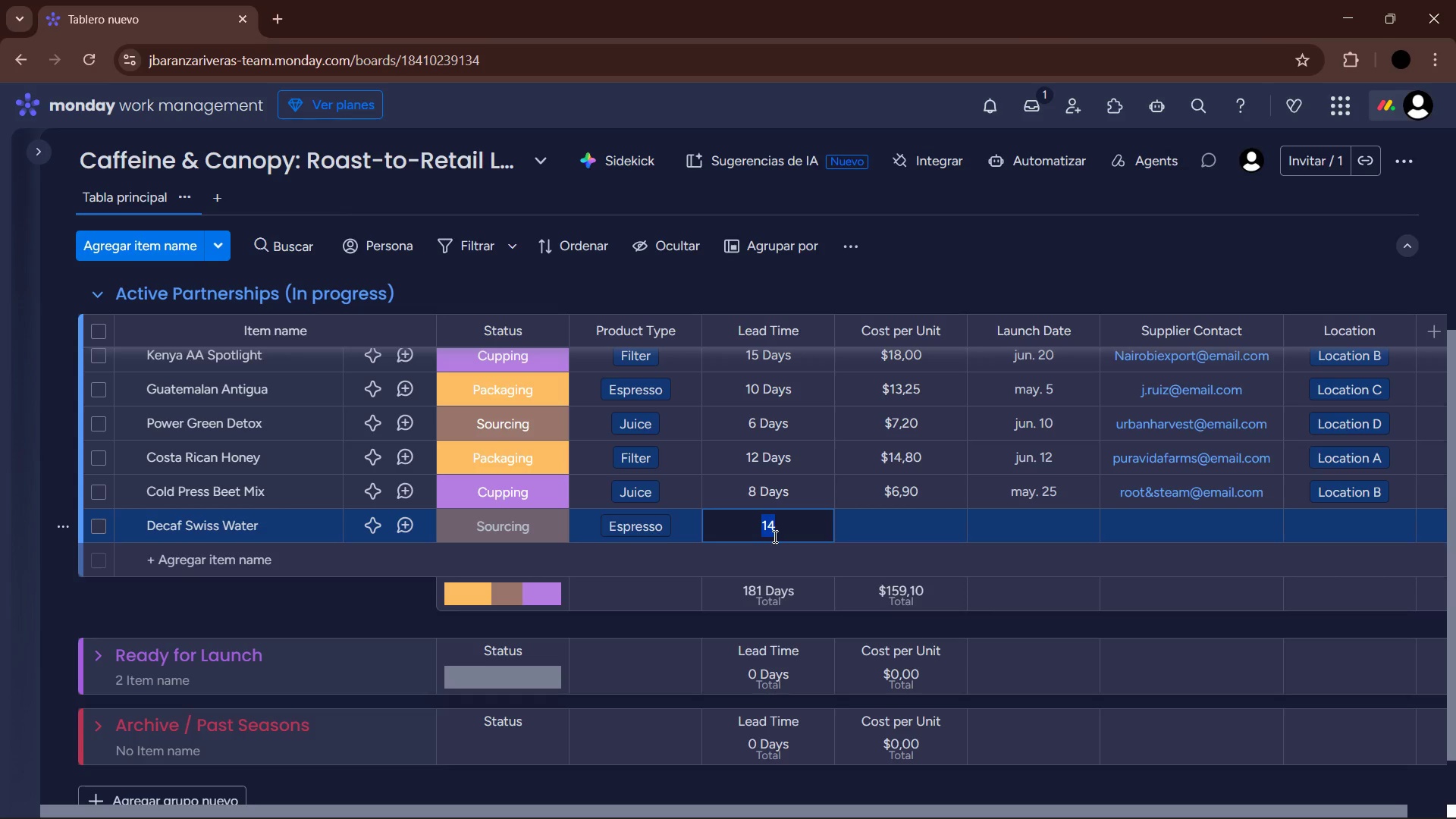 
left_click([879, 516])
 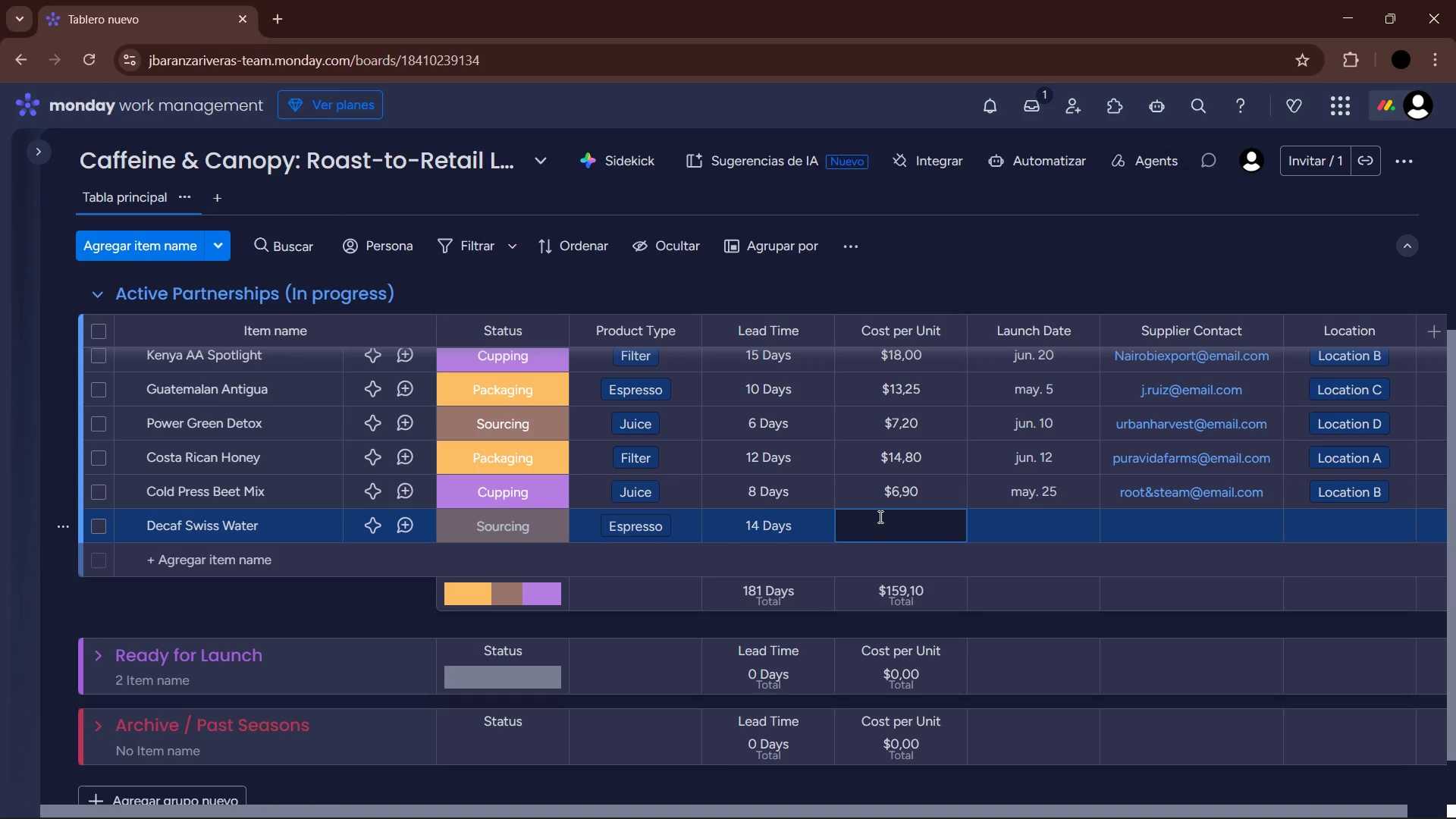 
key(Numpad1)
 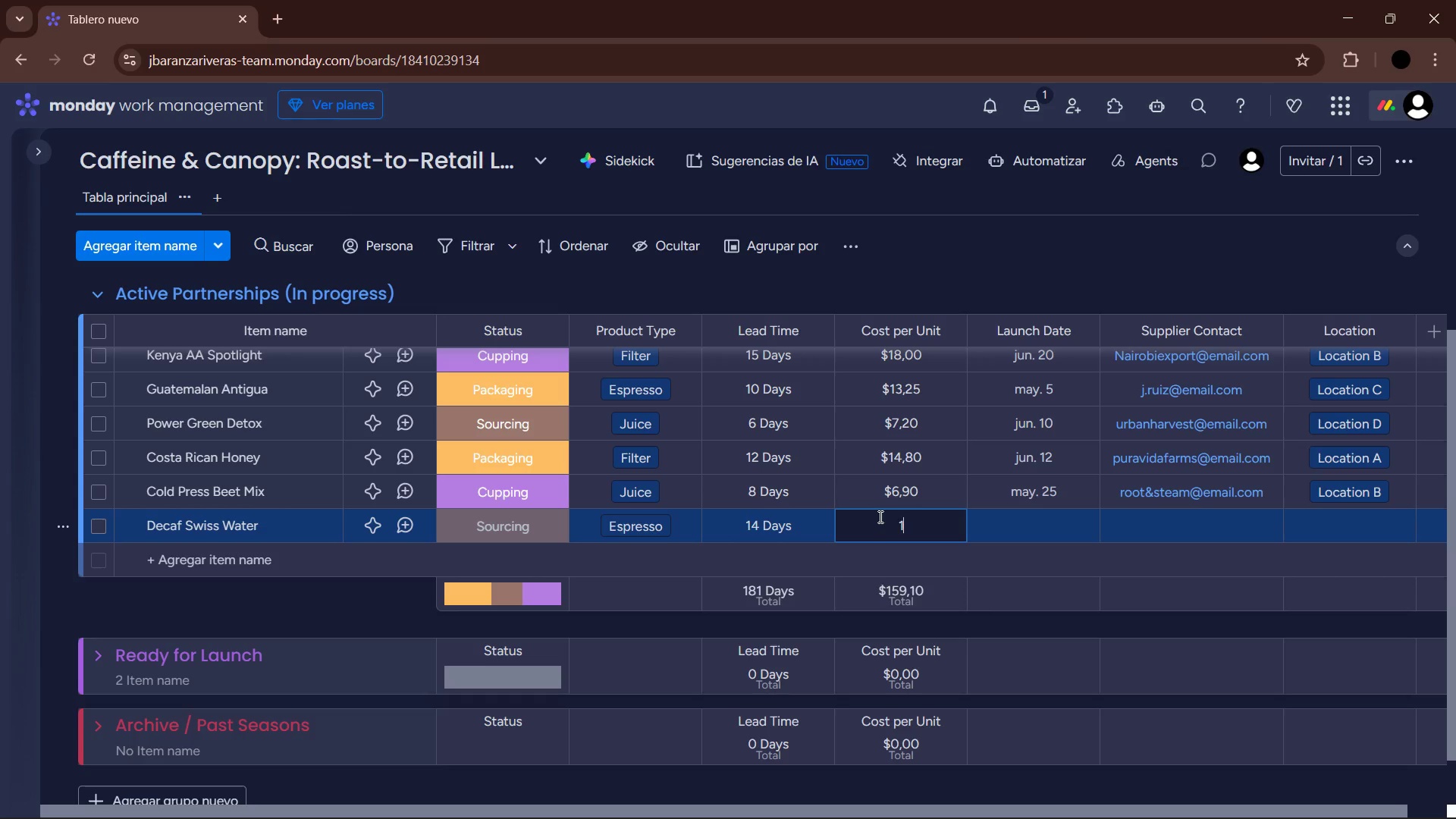 
key(Numpad2)
 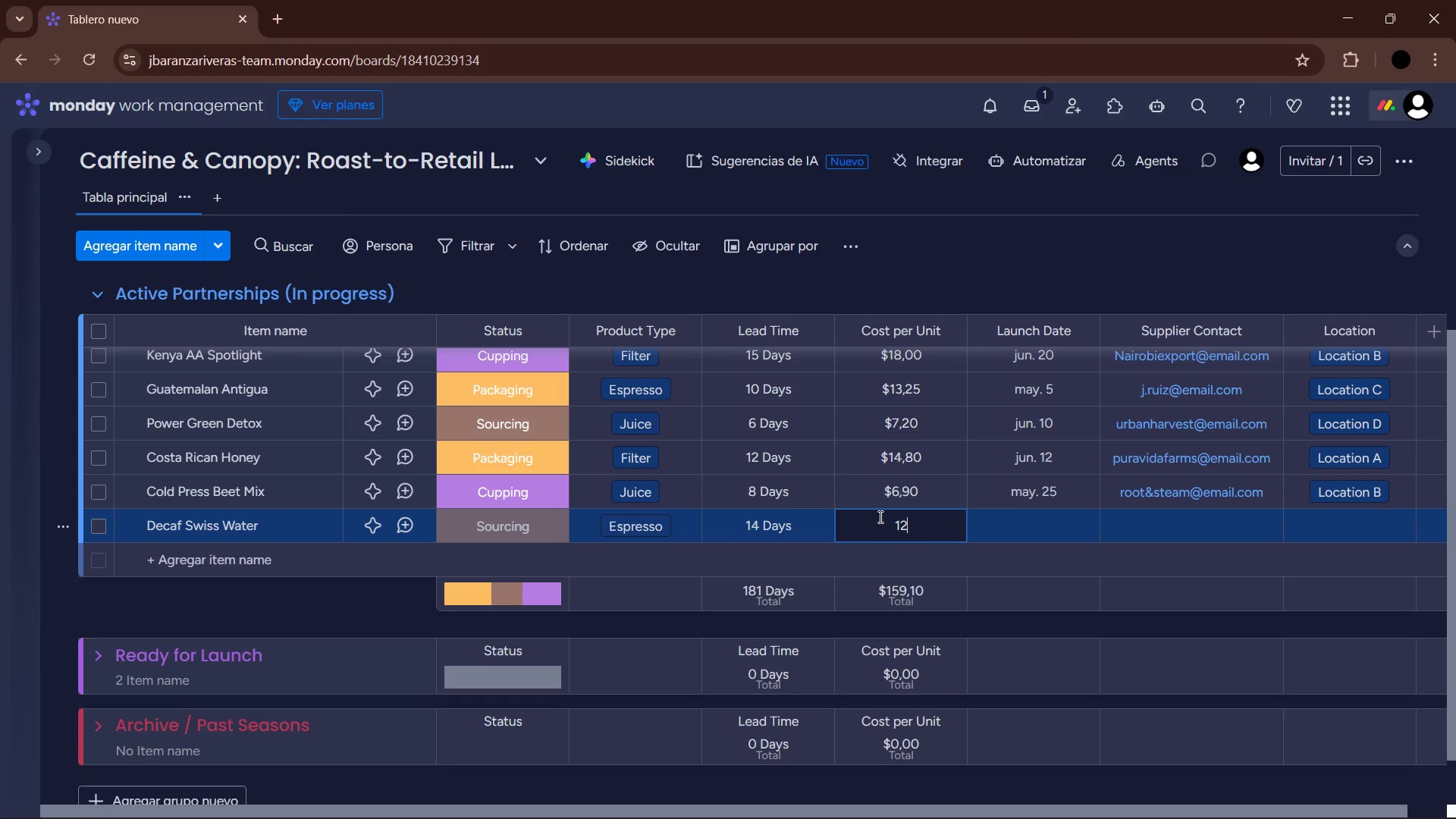 
key(Enter)
 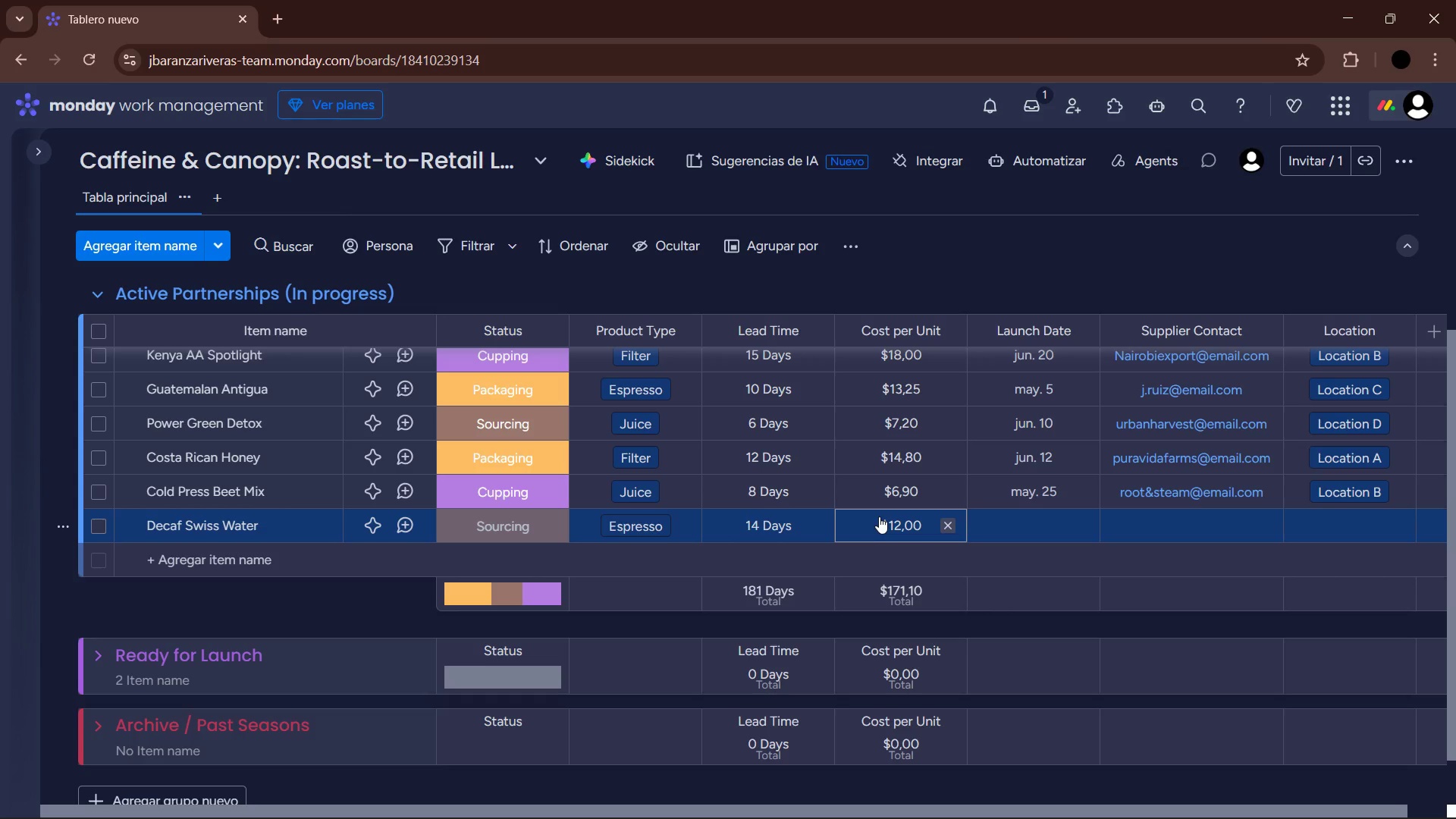 
left_click([1045, 525])
 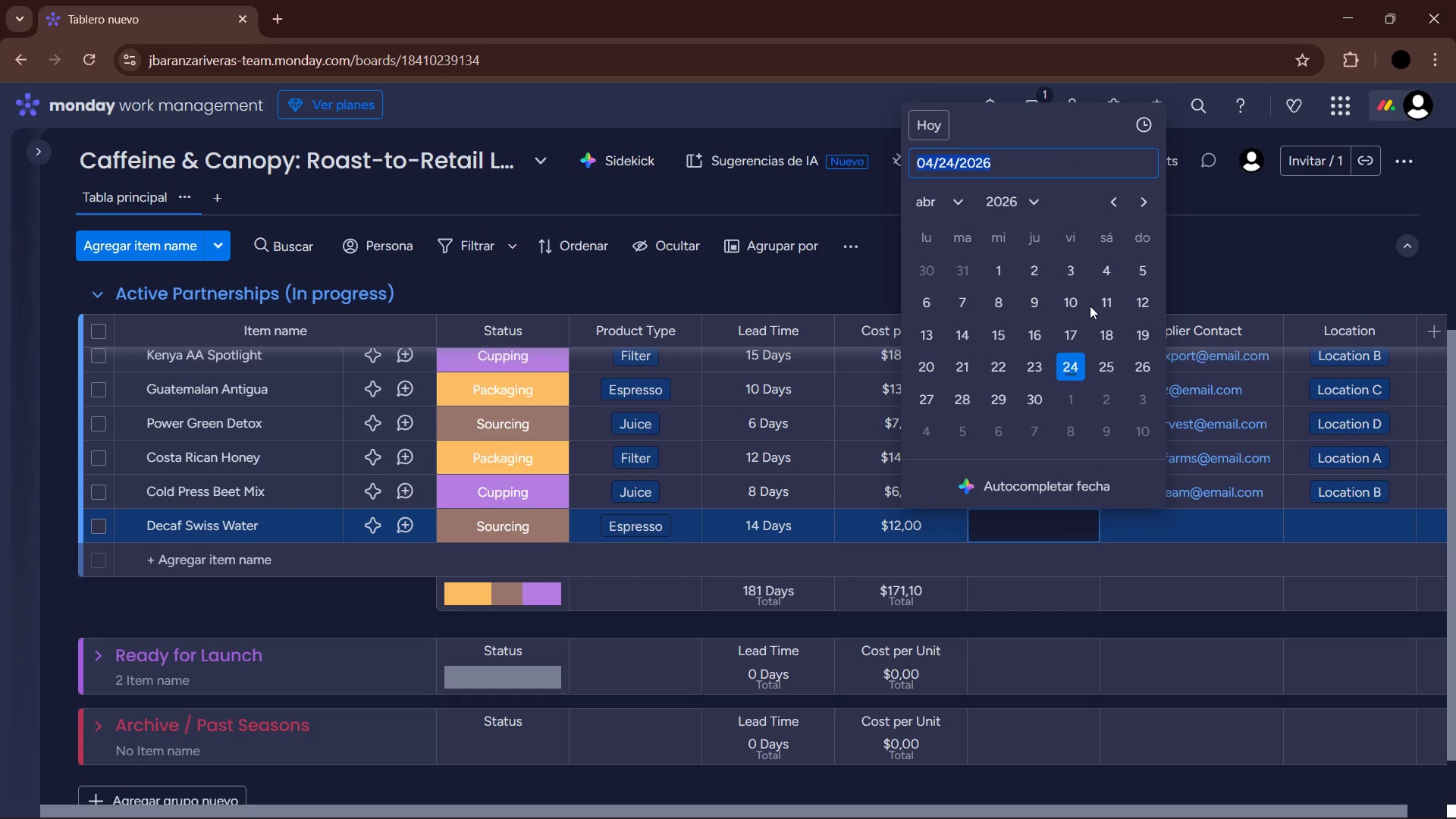 
left_click([946, 204])
 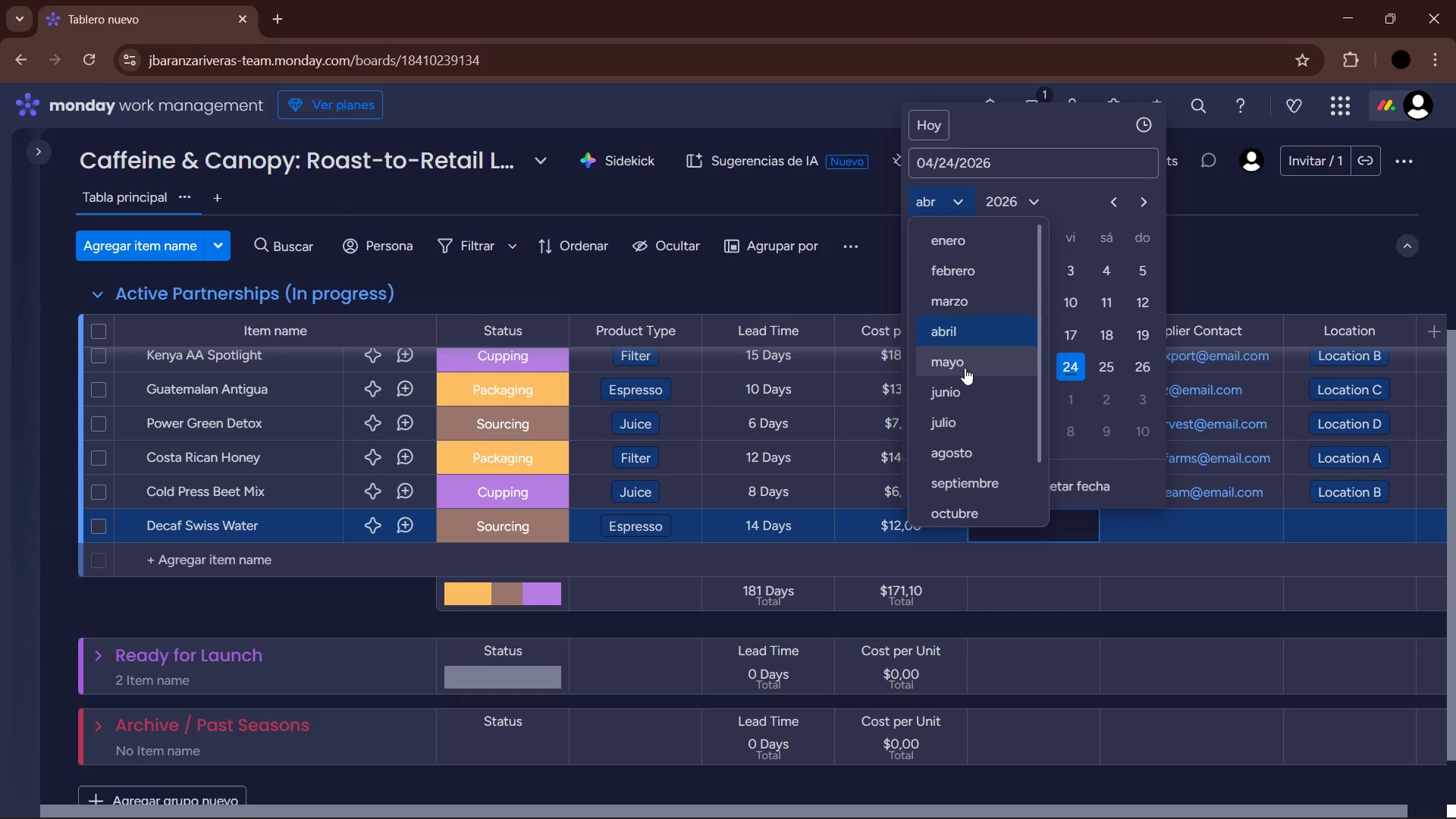 
left_click([962, 388])
 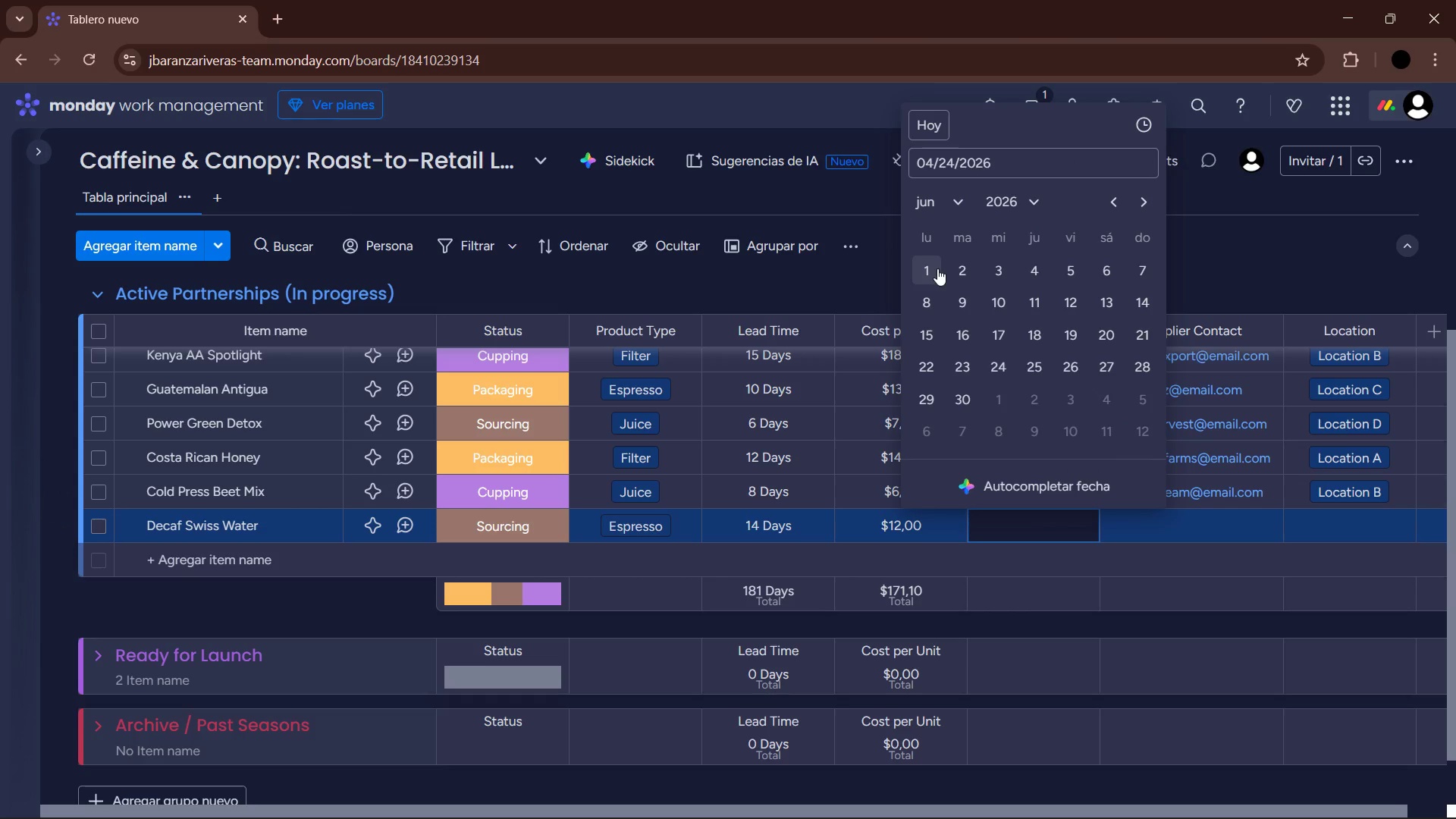 
left_click([968, 268])
 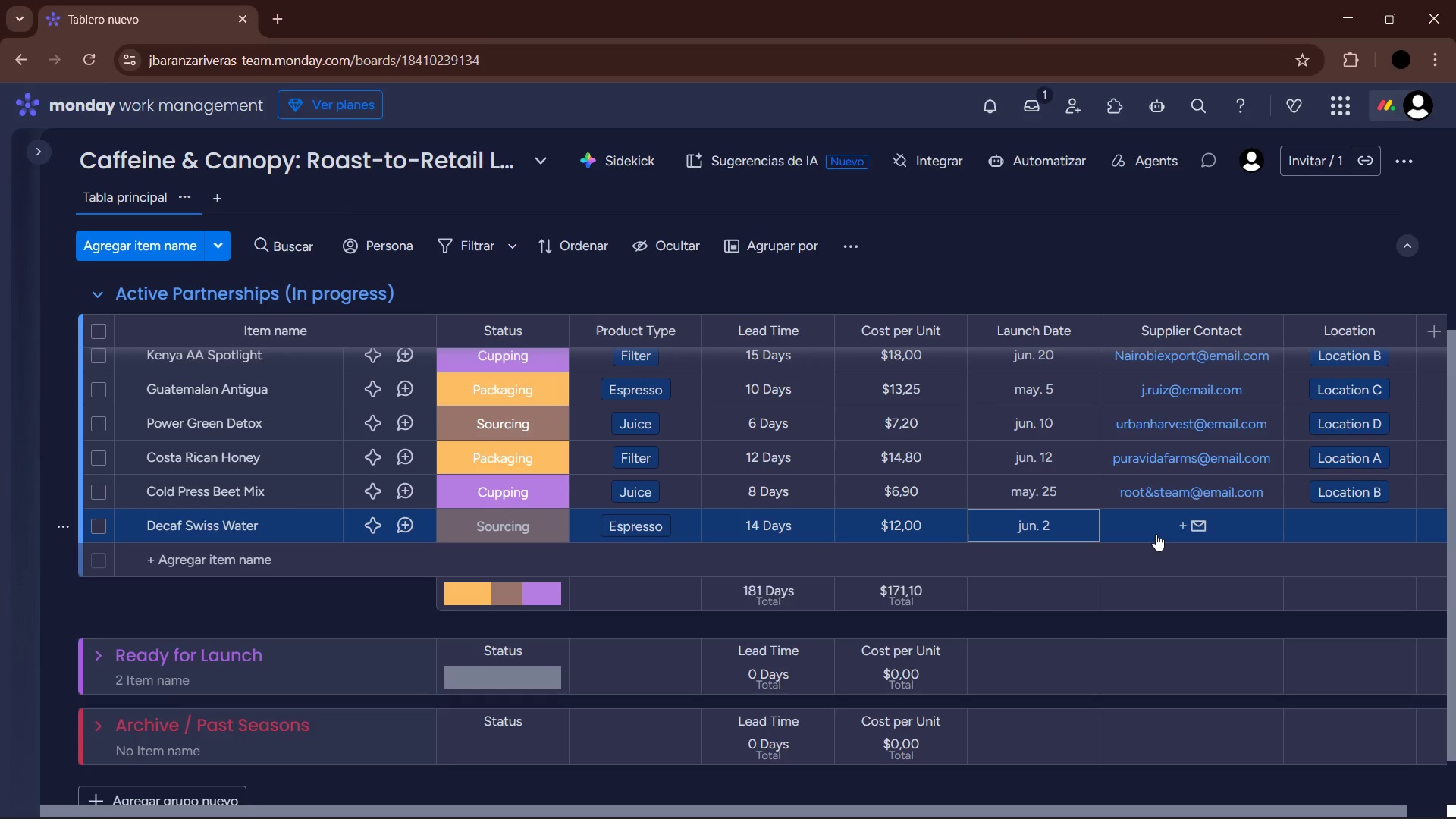 
left_click([1156, 534])
 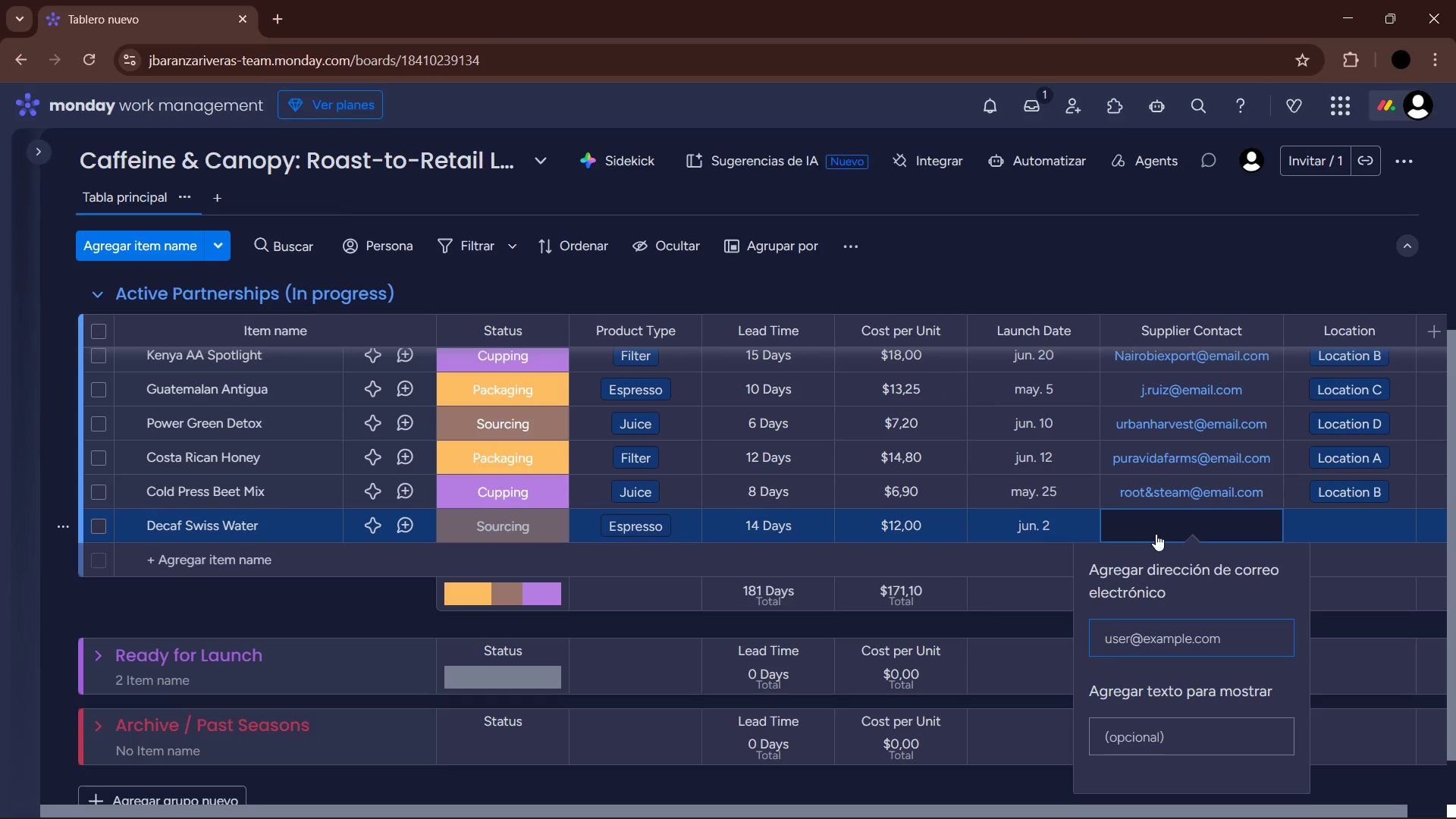 
type(AlpineaS])
key(Backspace)
key(Backspace)
key(Backspace)
key(Backspace)
type(esupply)
 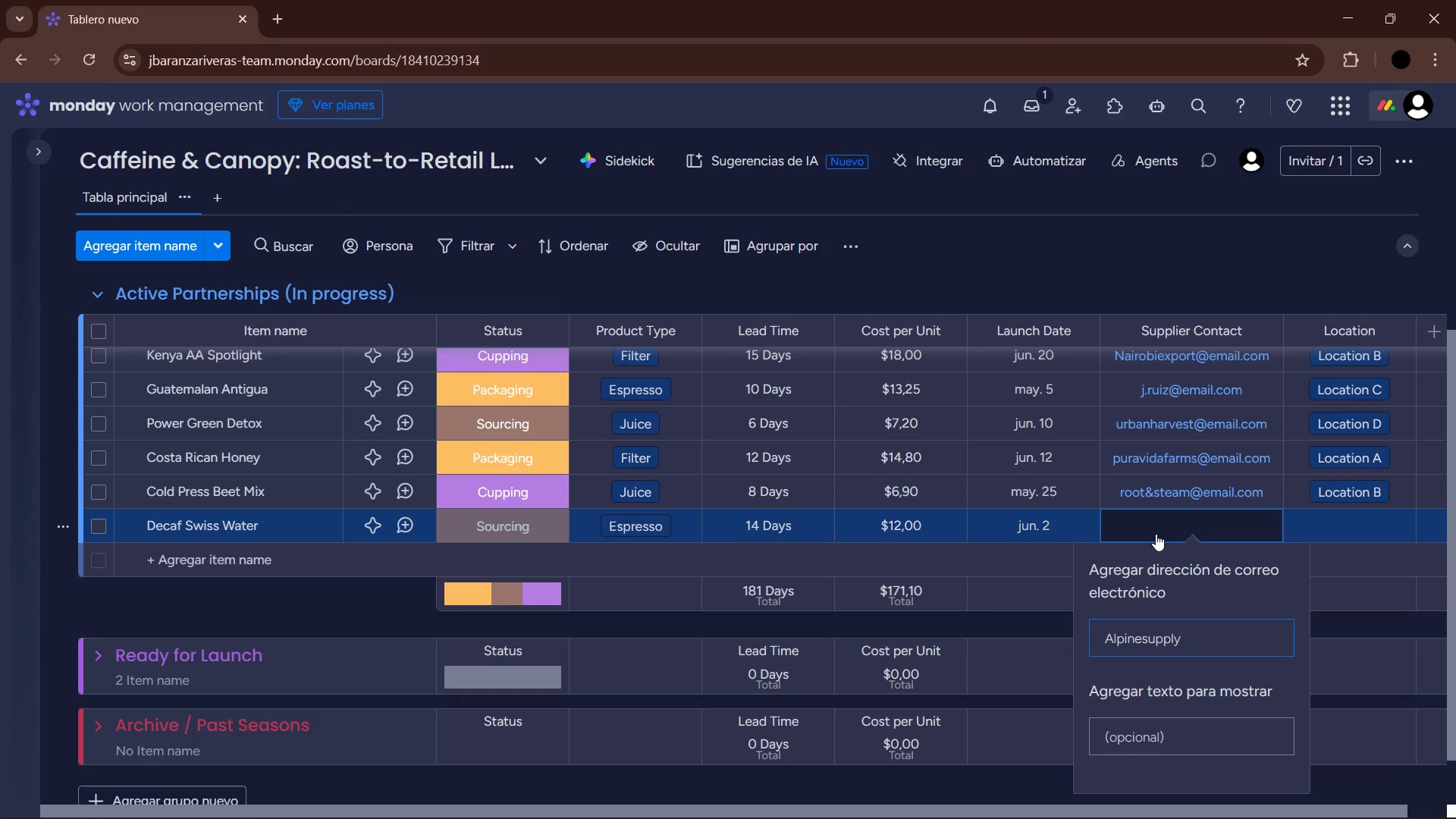 
key(Alt+Control+Q)
 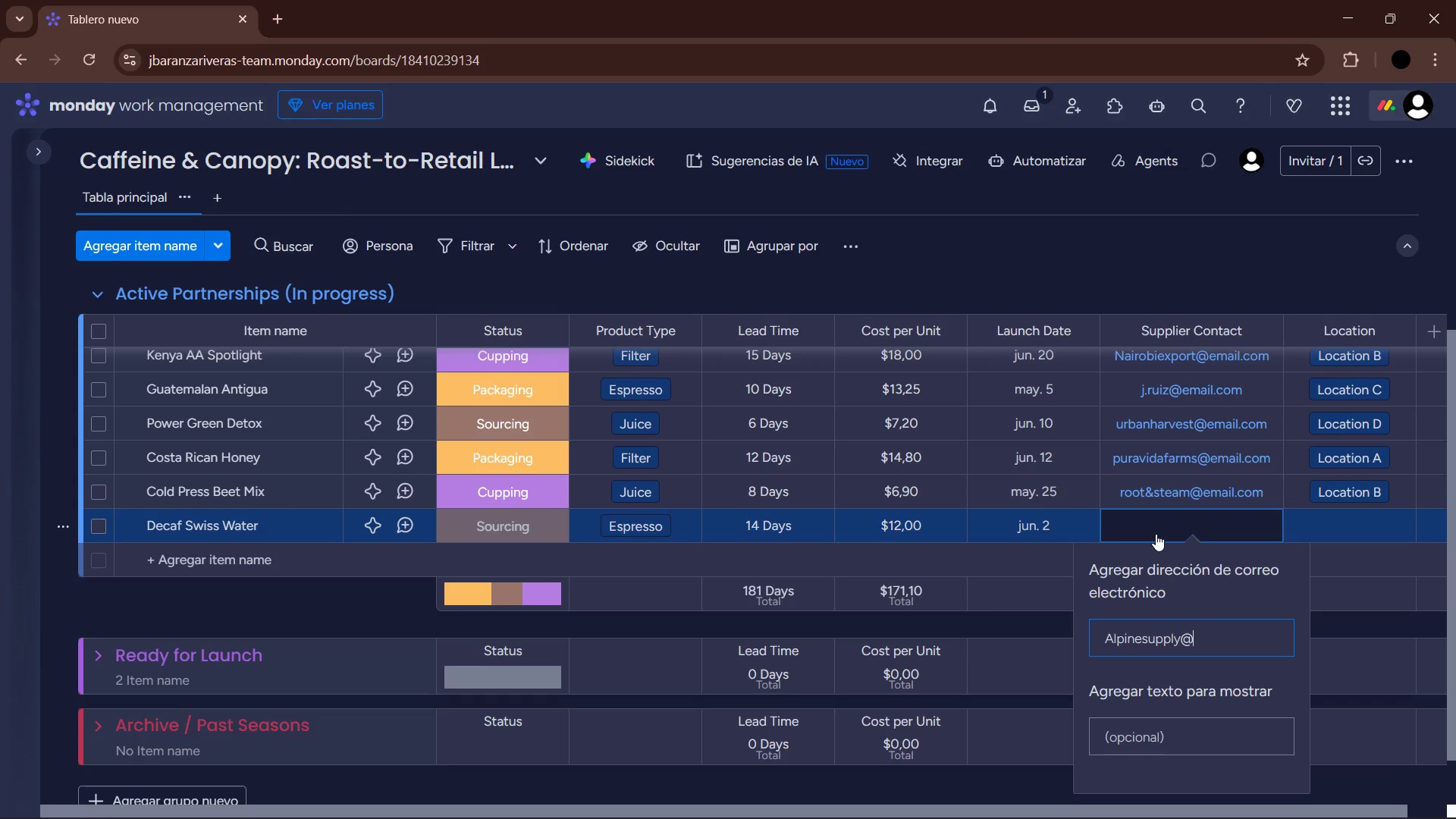 
type(e,a)
key(Backspace)
key(Backspace)
type(n)
key(Backspace)
type(mail.com)
 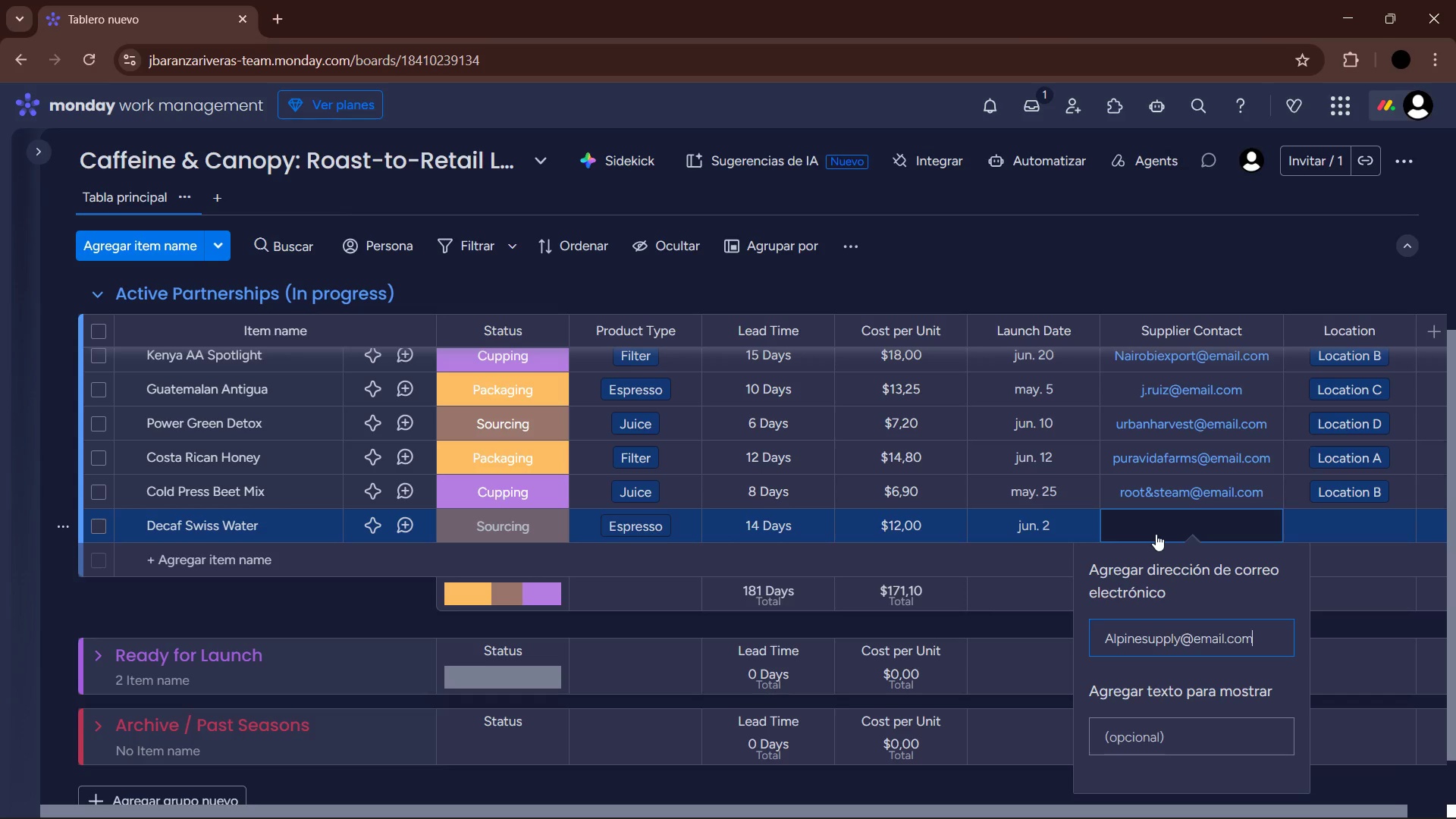 
key(Enter)
 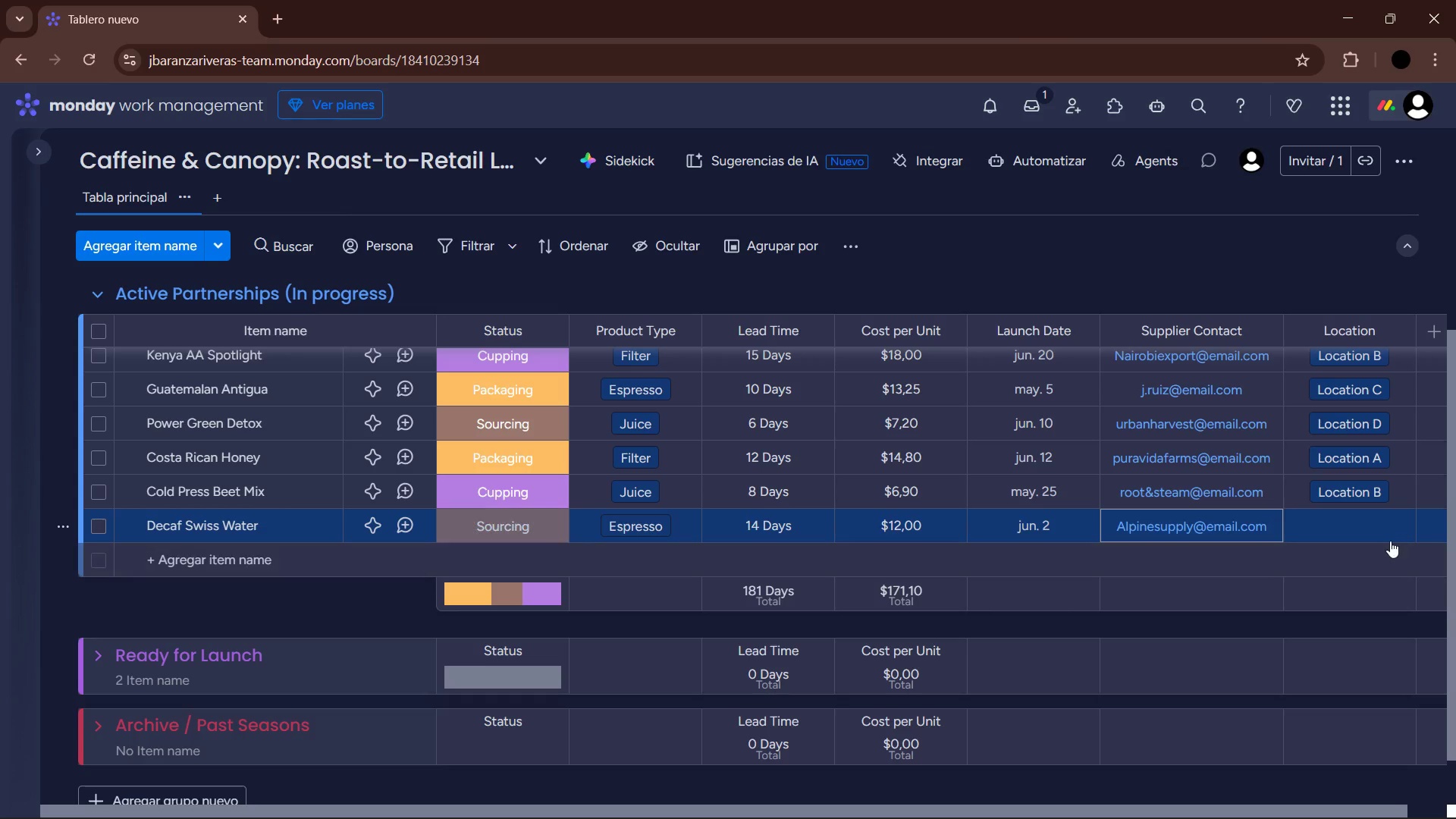 
left_click([1372, 524])
 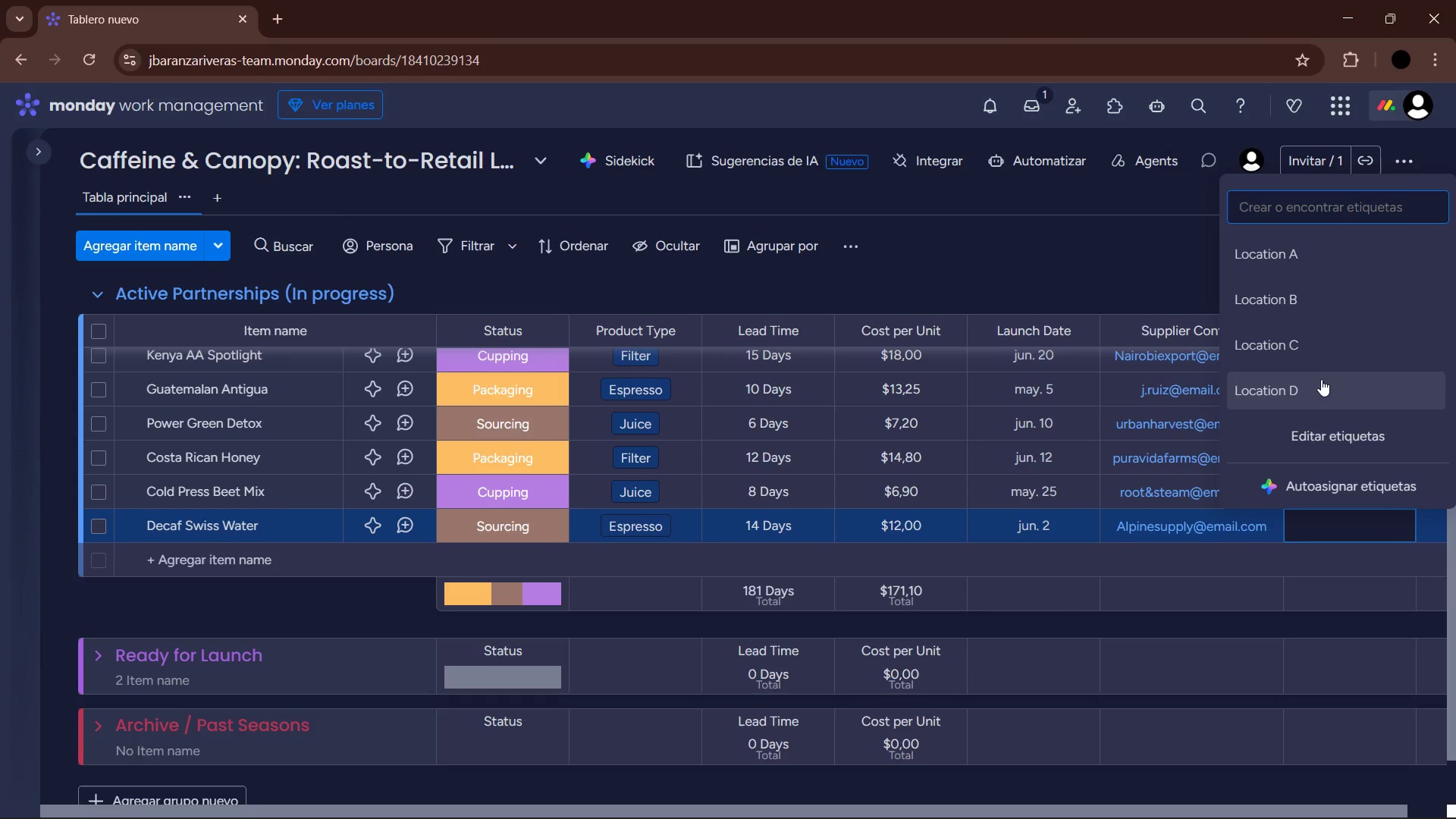 
left_click([1319, 353])
 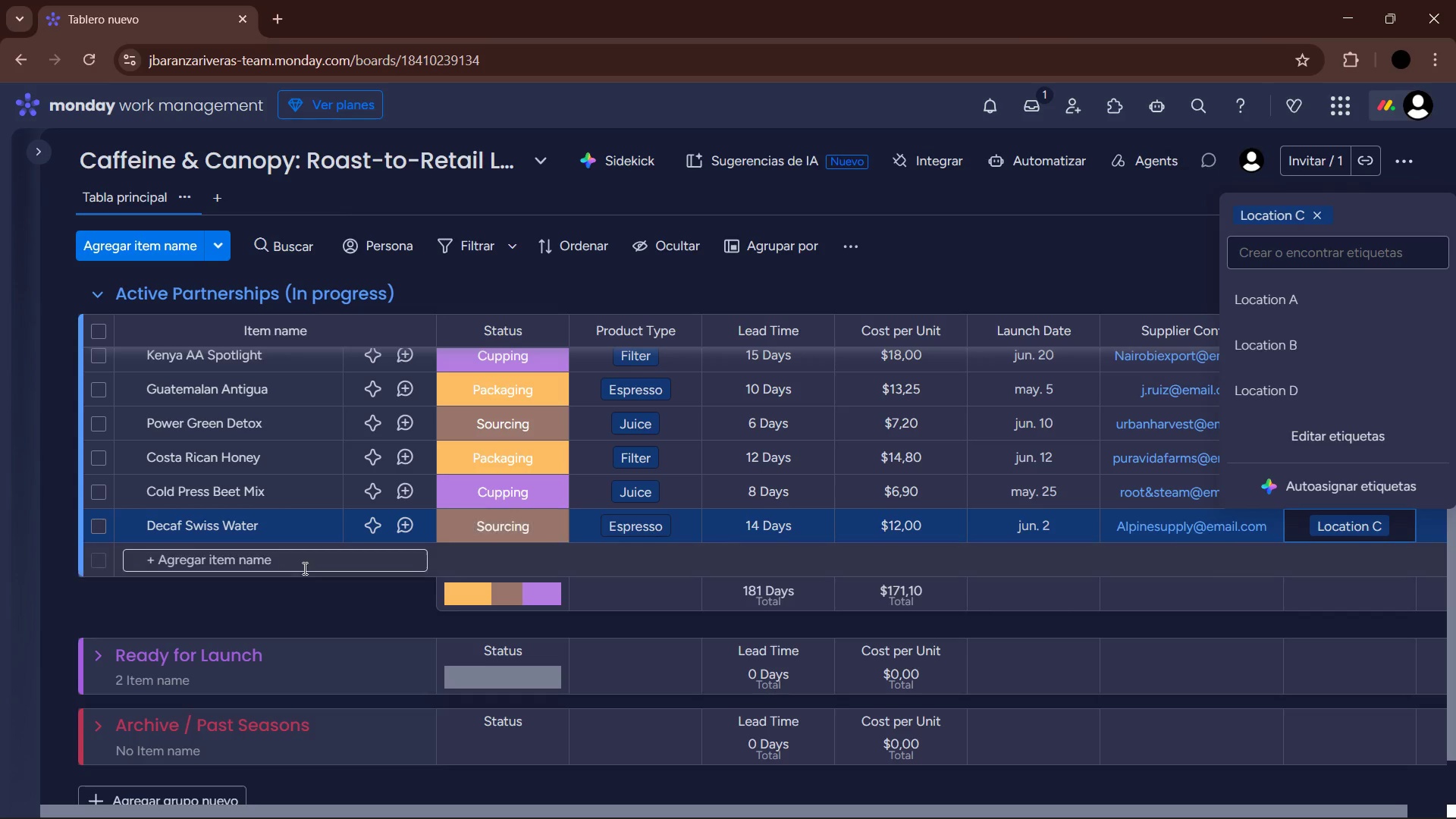 
left_click([306, 560])
 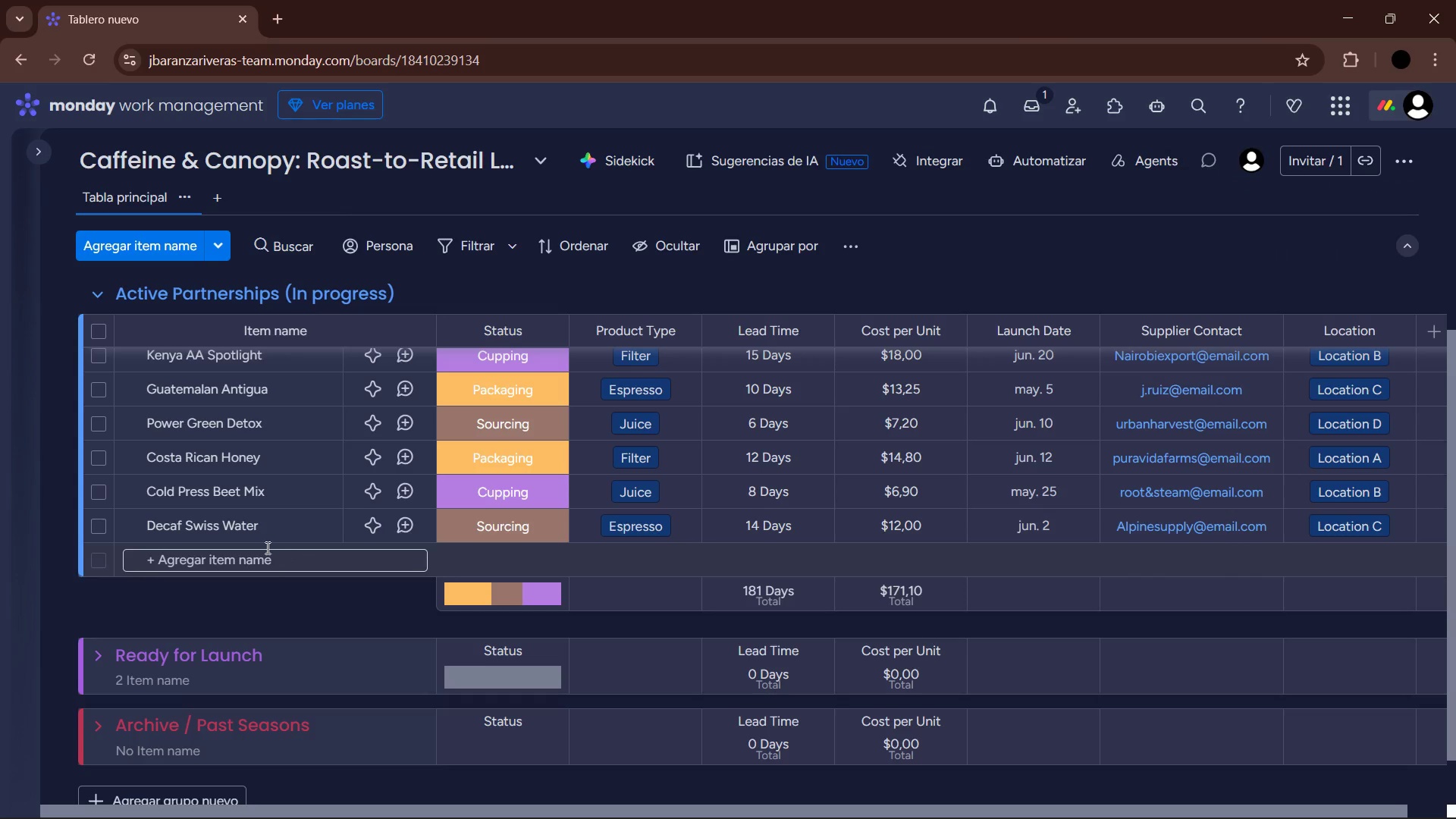 
left_click([267, 555])
 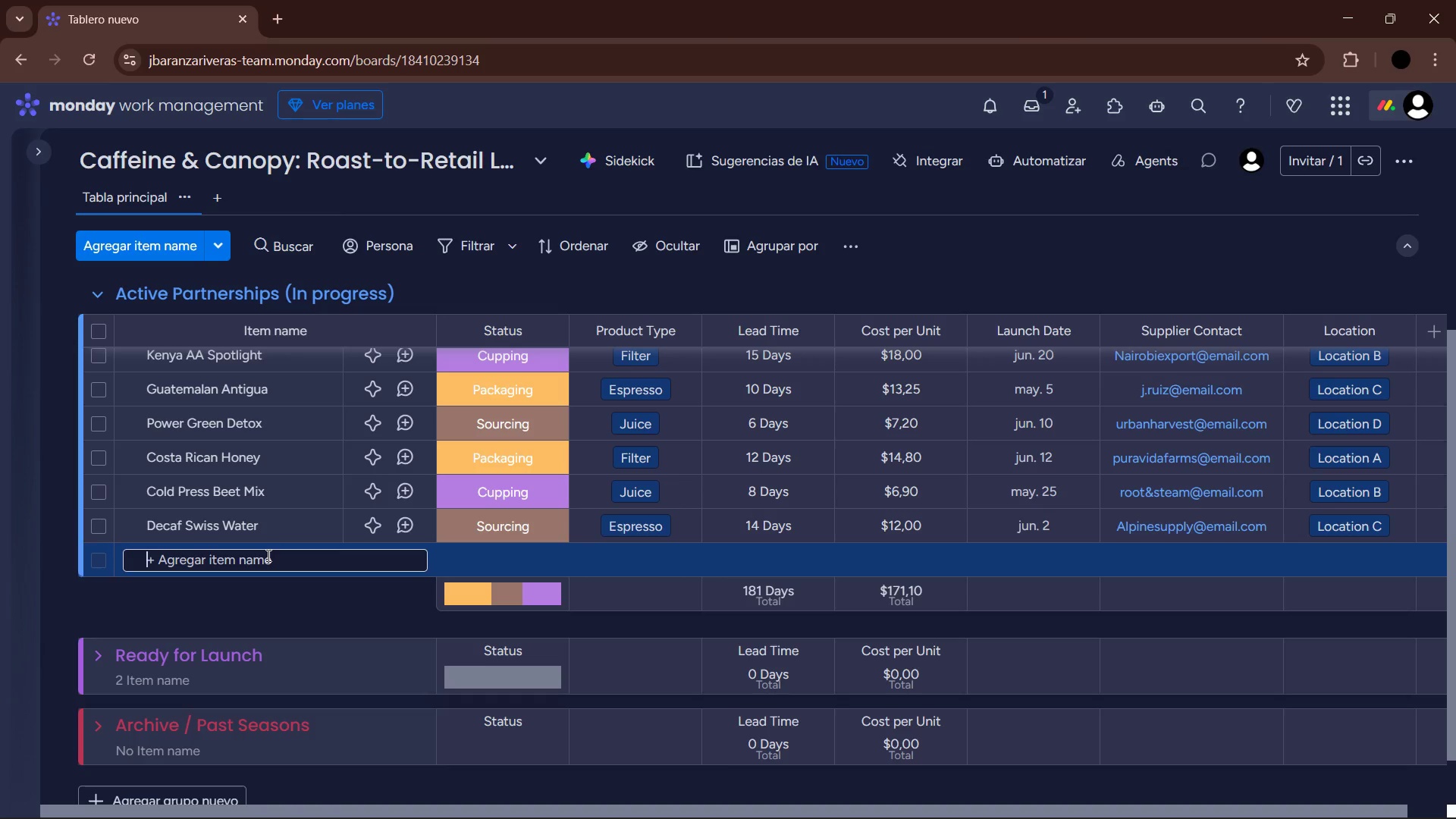 
type(Midnight Espresso)
 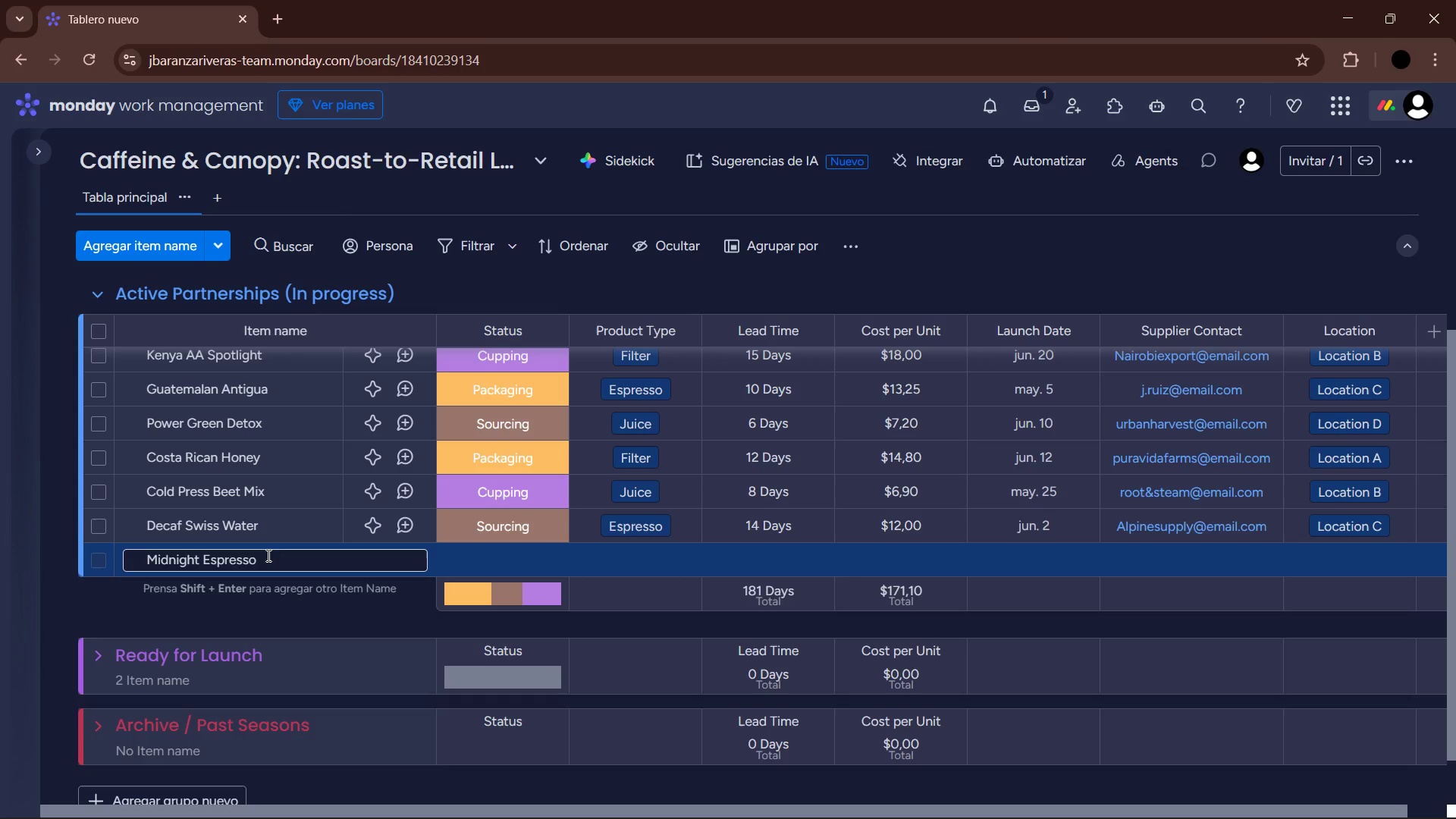 
key(Enter)
 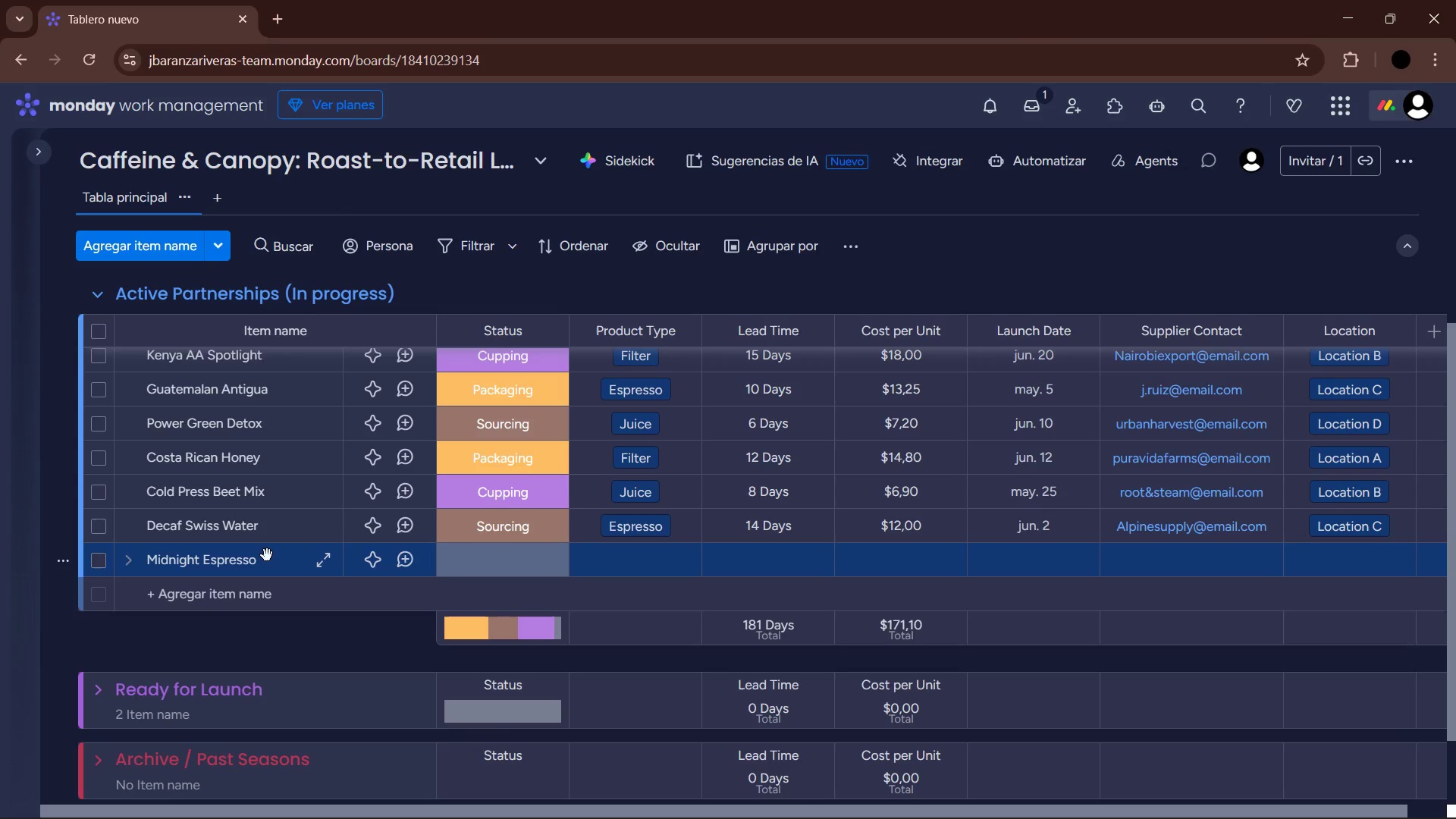 
wait(22.75)
 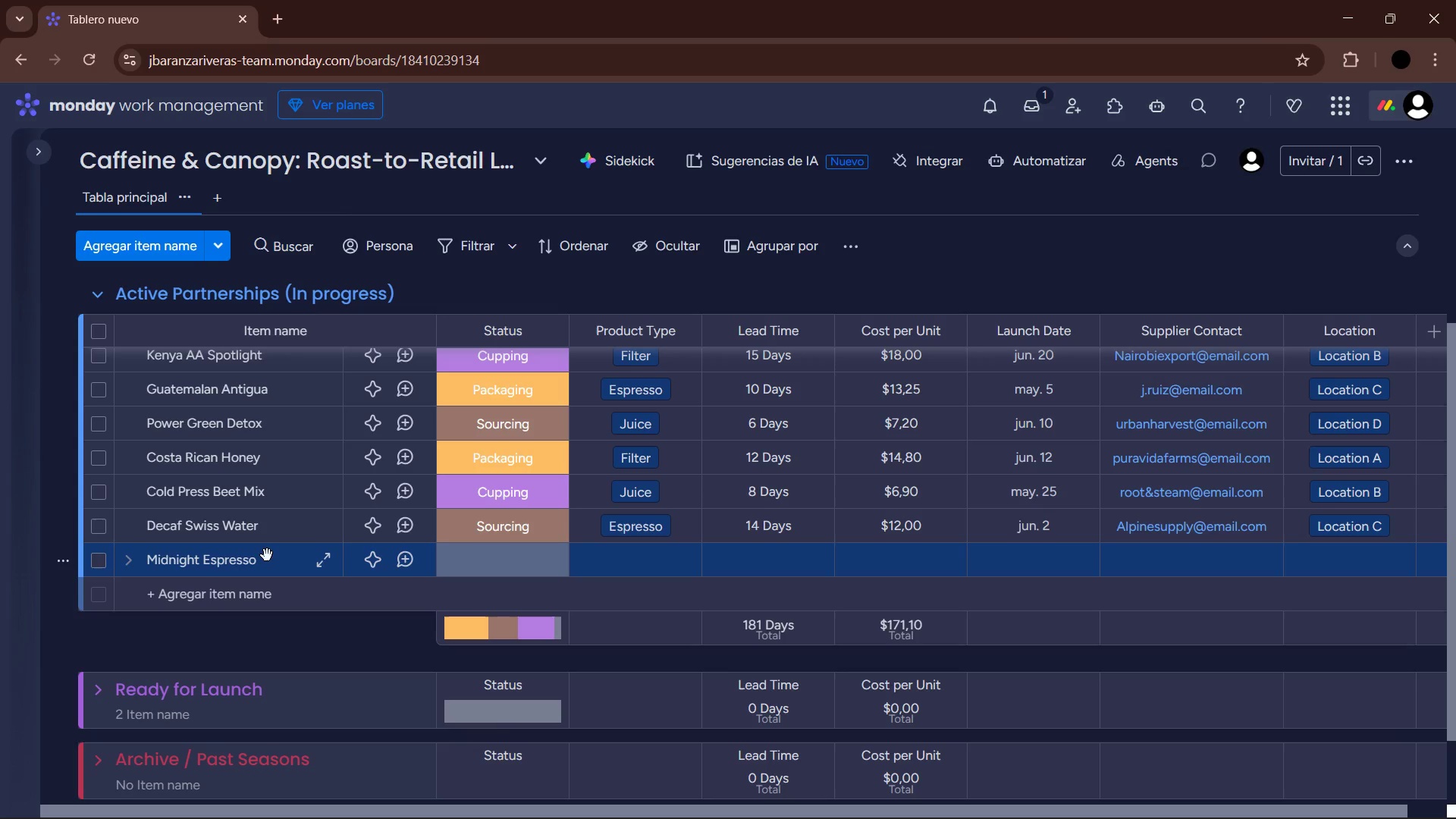 
left_click([449, 554])
 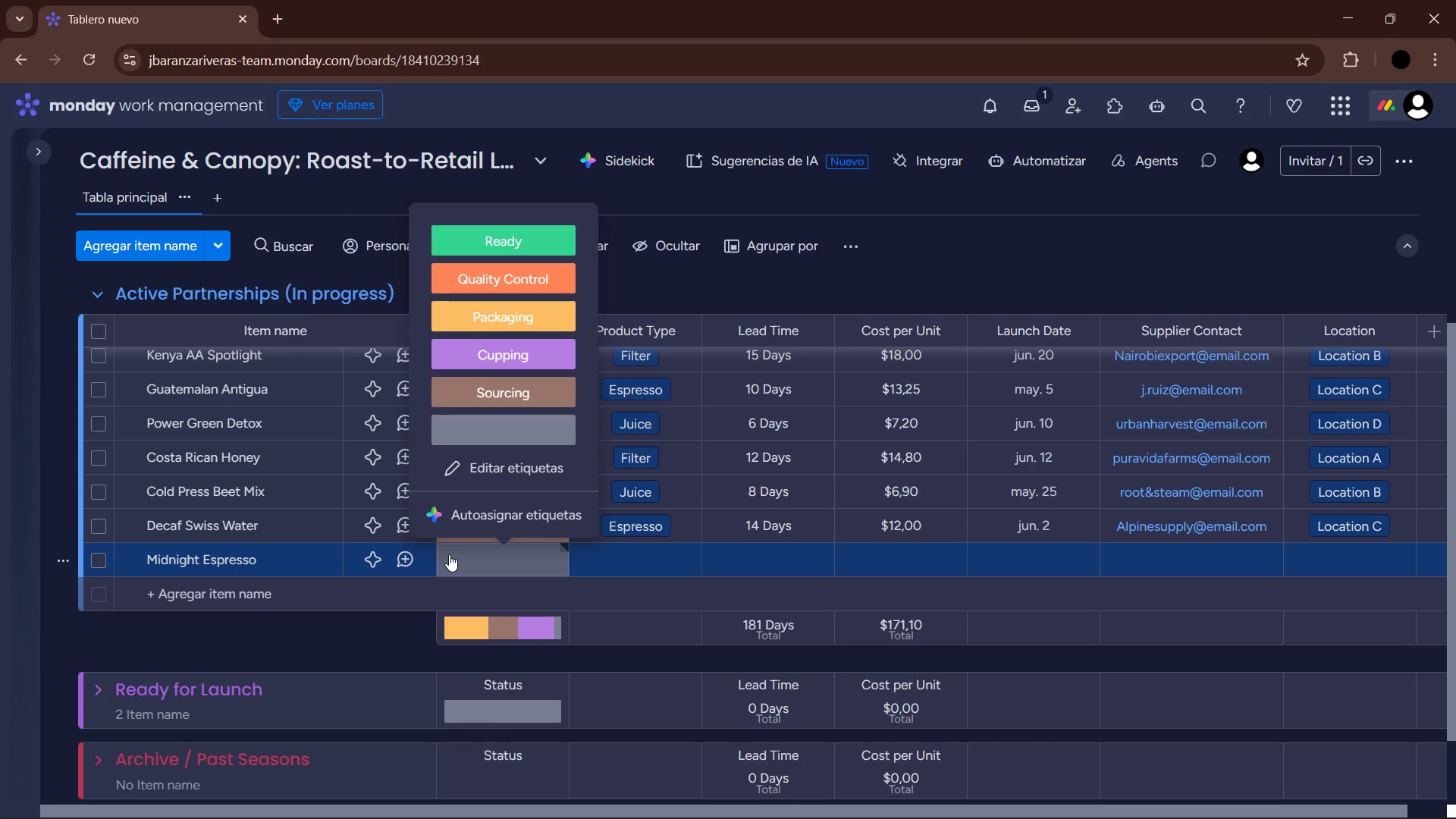 
wait(7.26)
 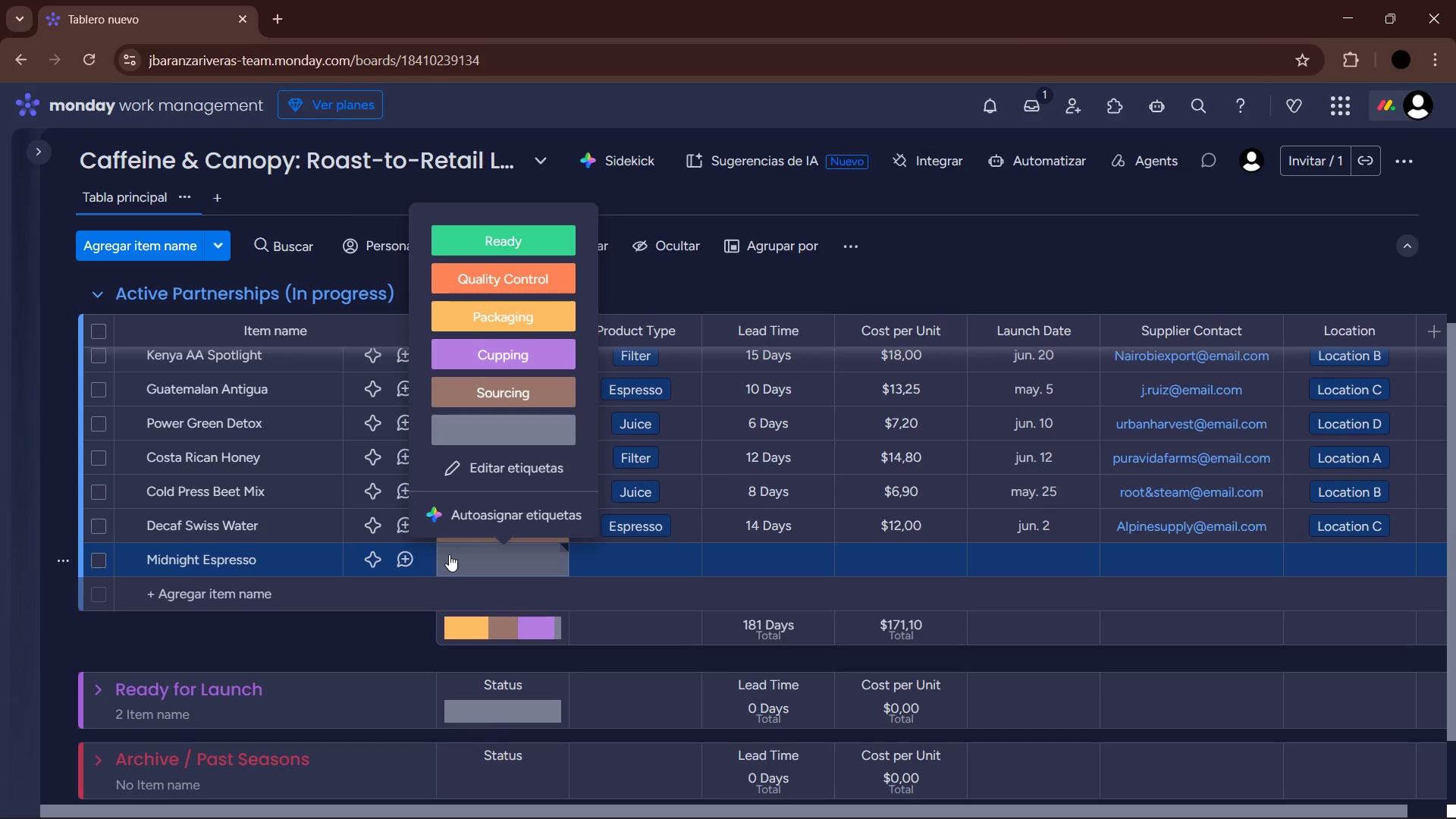 
left_click([496, 392])
 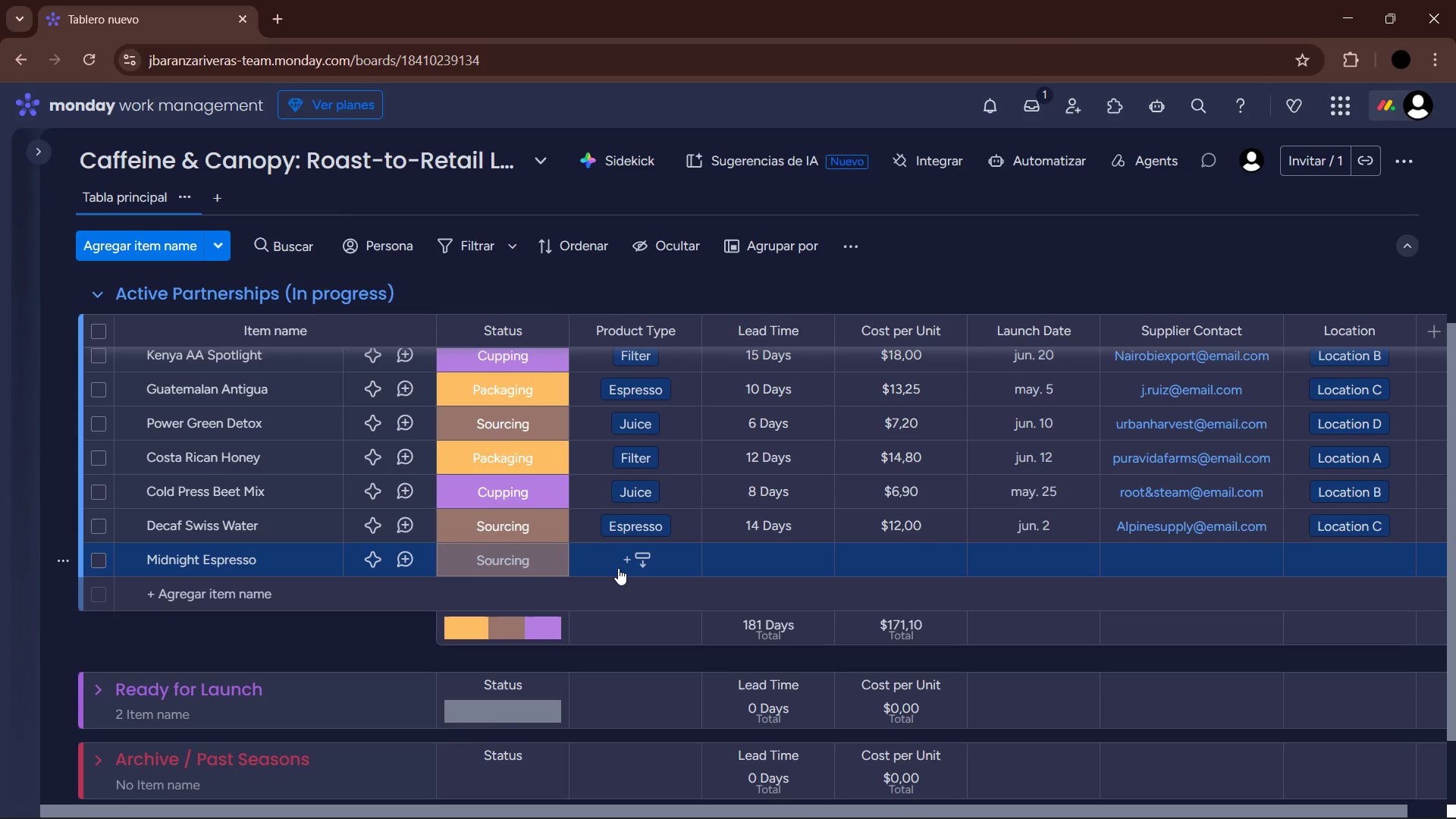 
left_click([618, 568])
 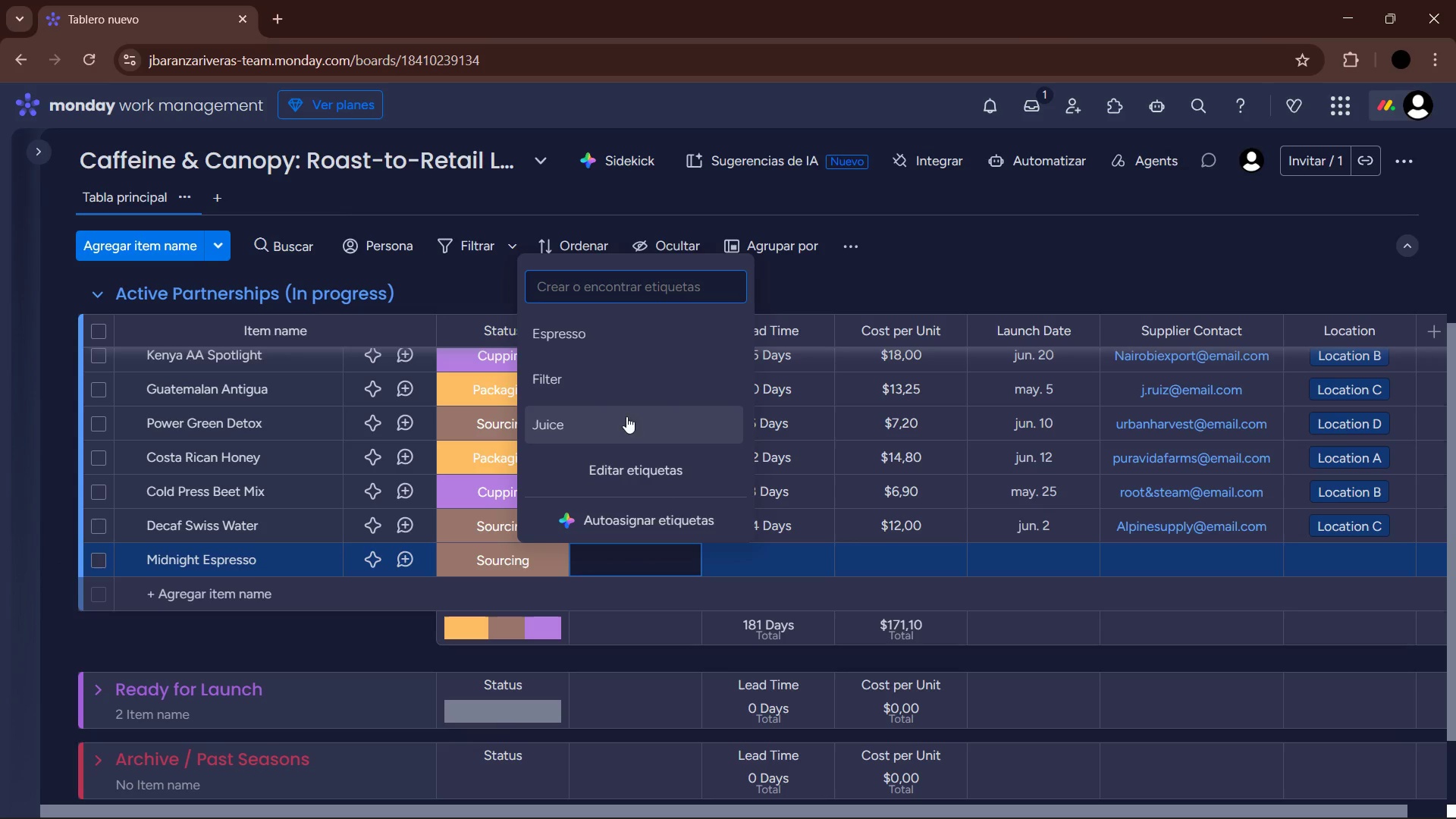 
left_click([621, 336])
 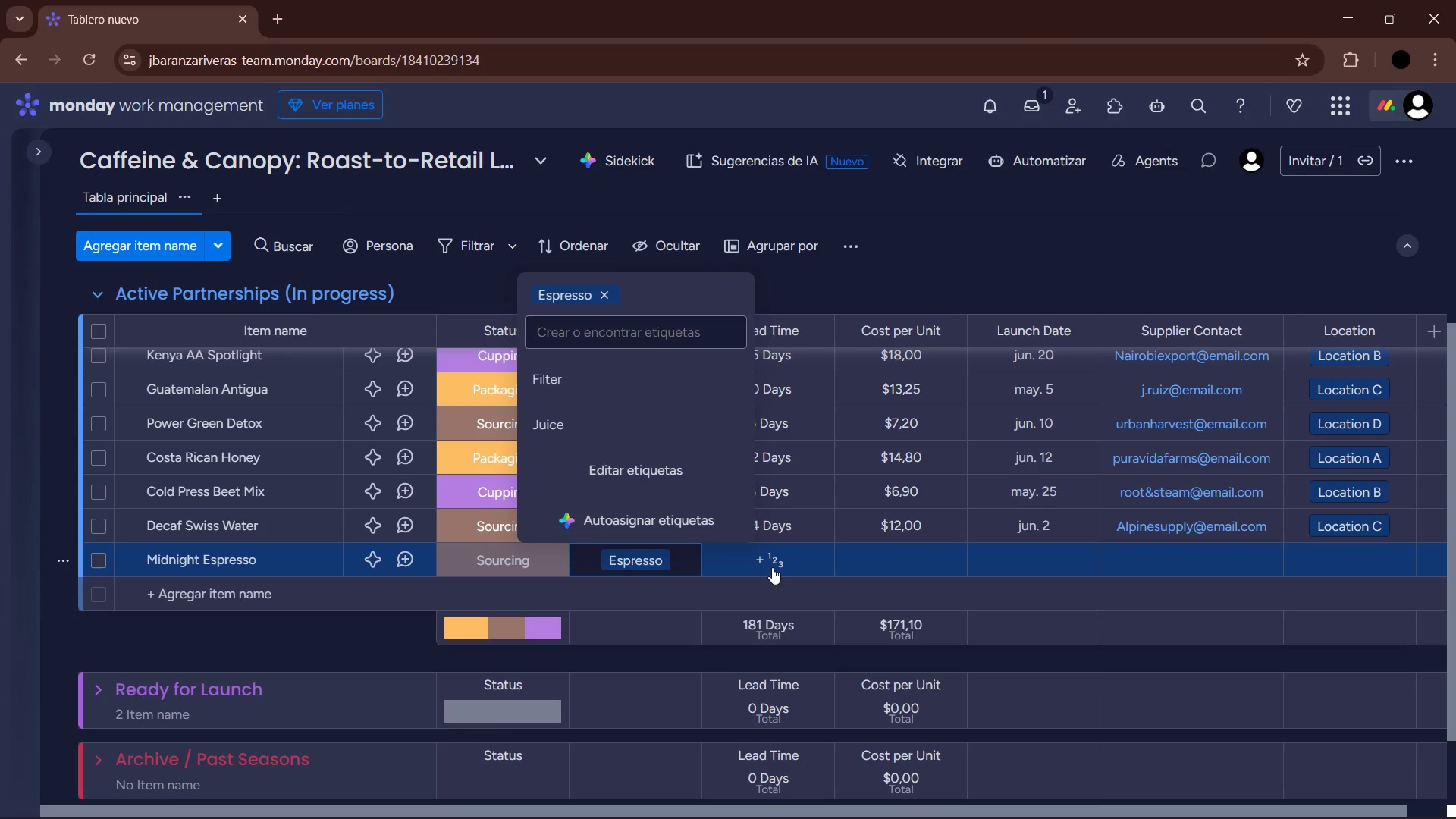 
left_click([772, 567])
 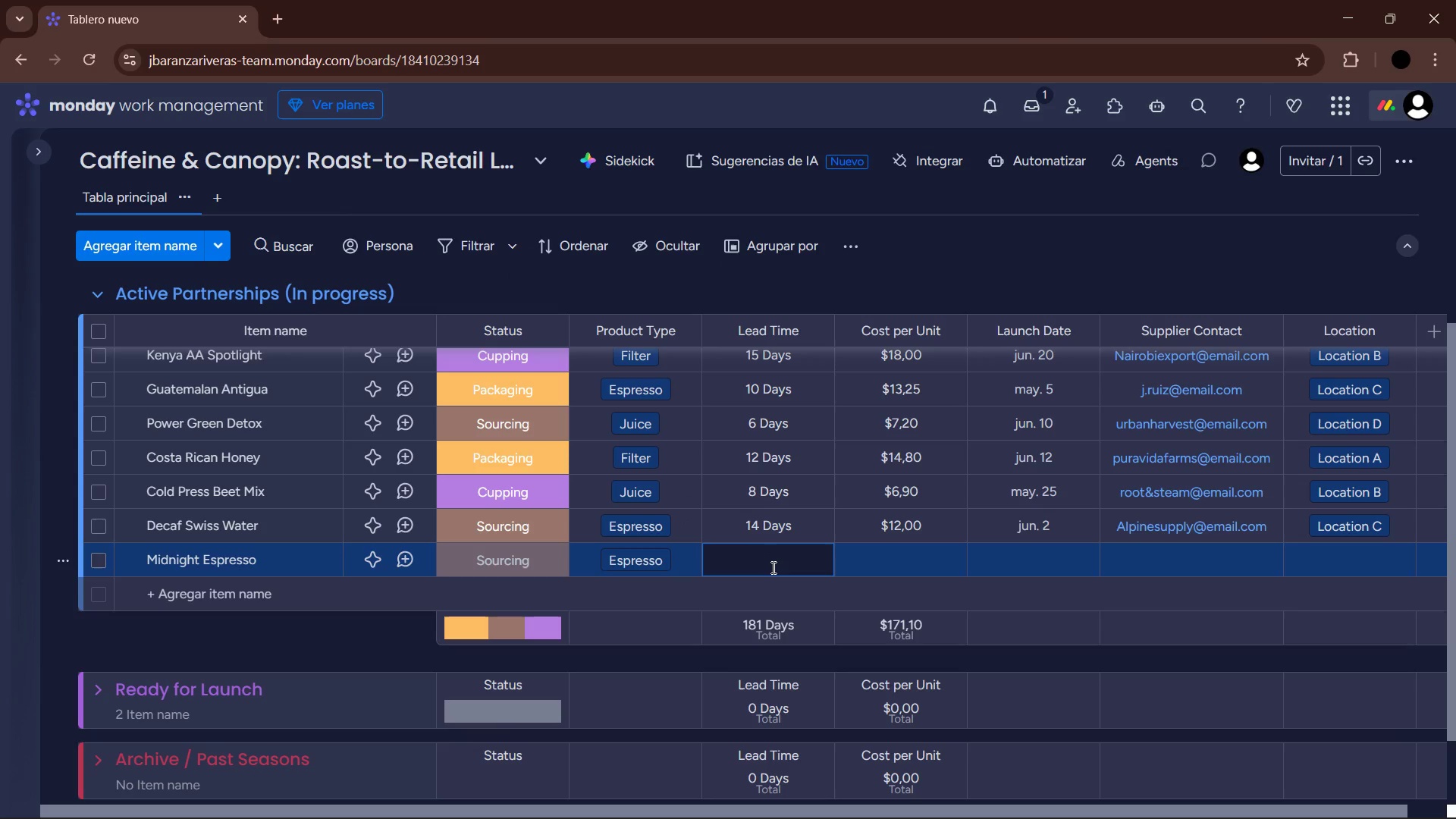 
key(Numpad2)
 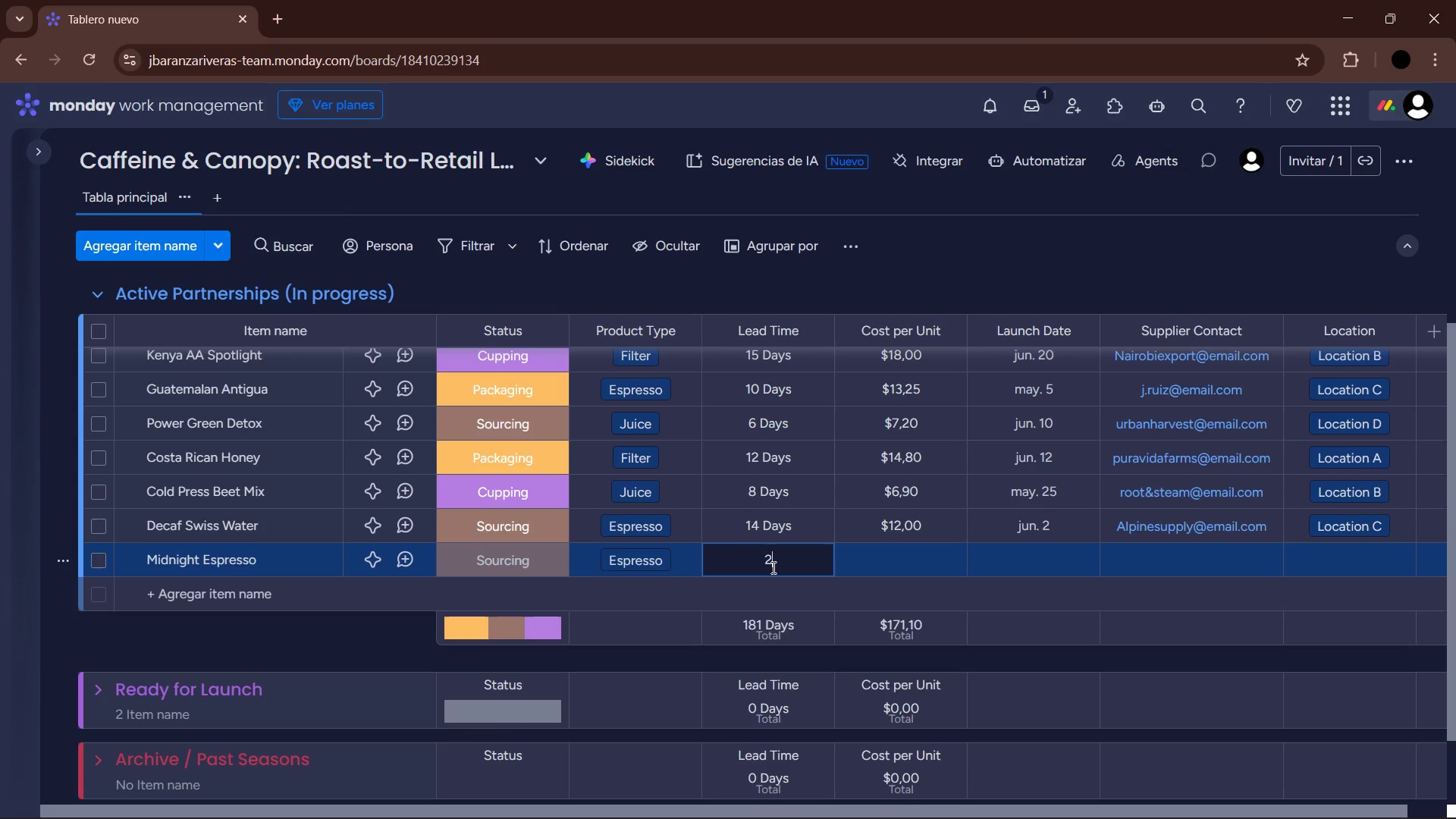 
key(Numpad0)
 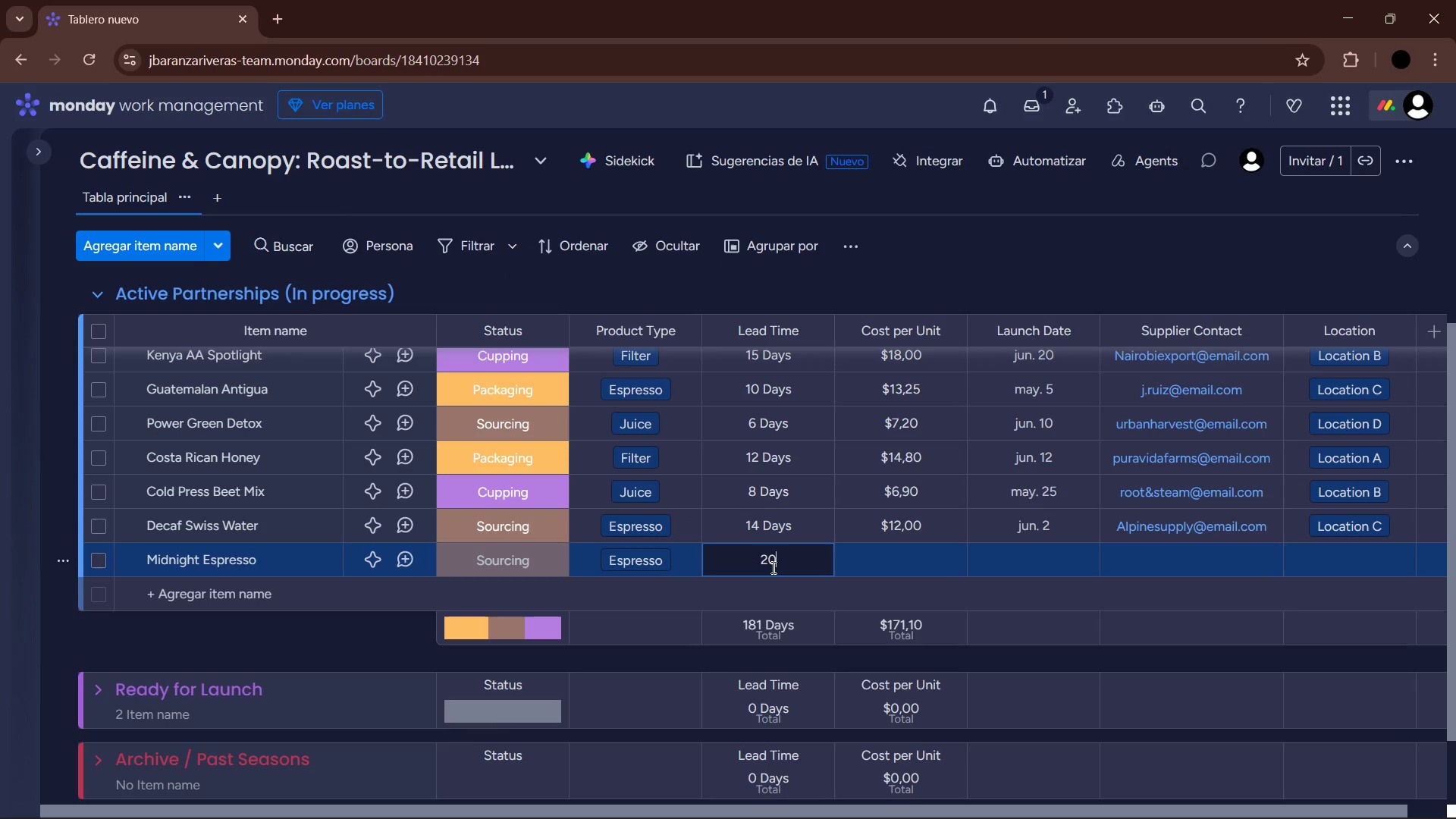 
key(NumpadEnter)
 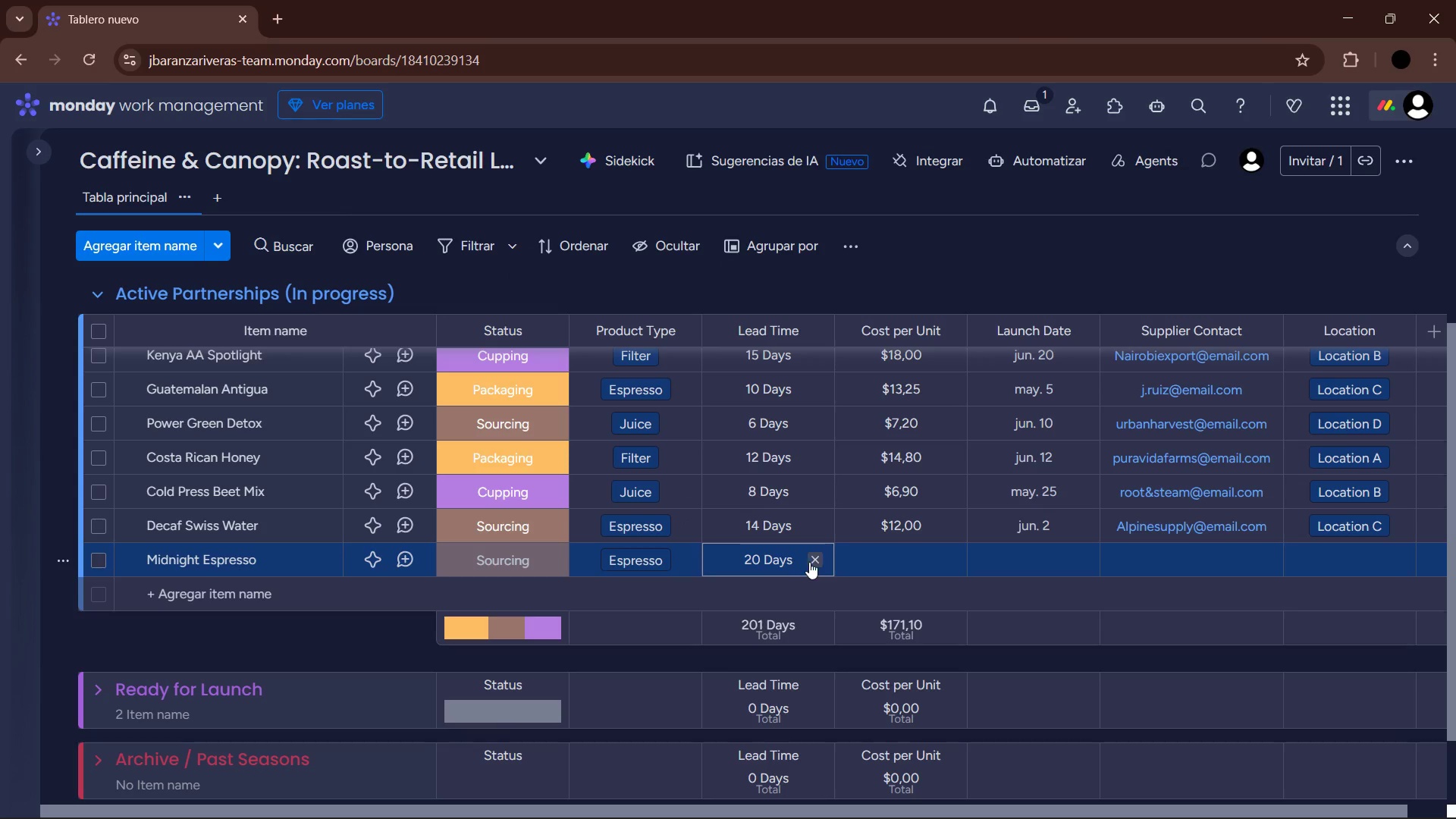 
left_click([884, 568])
 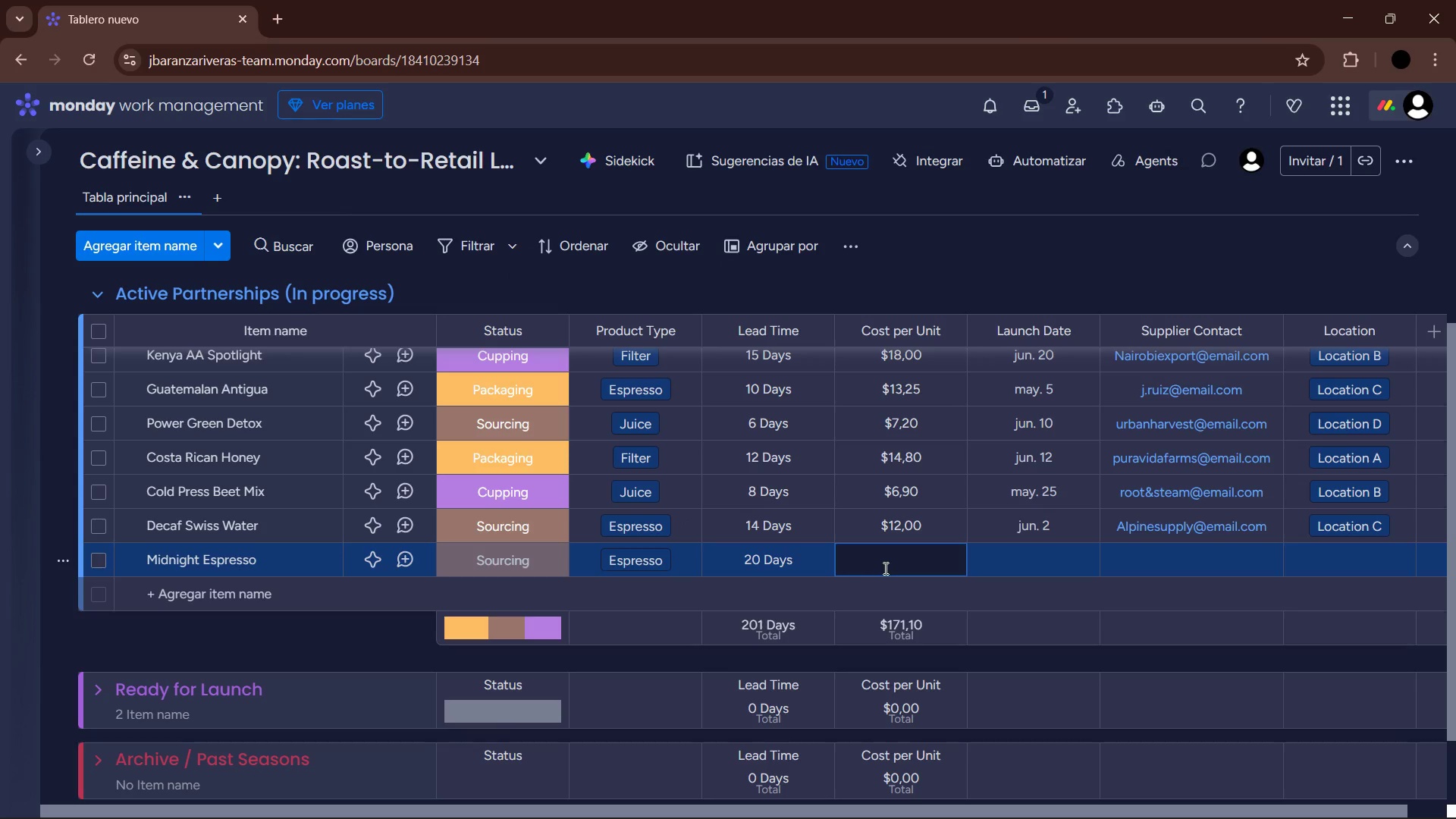 
key(Numpad1)
 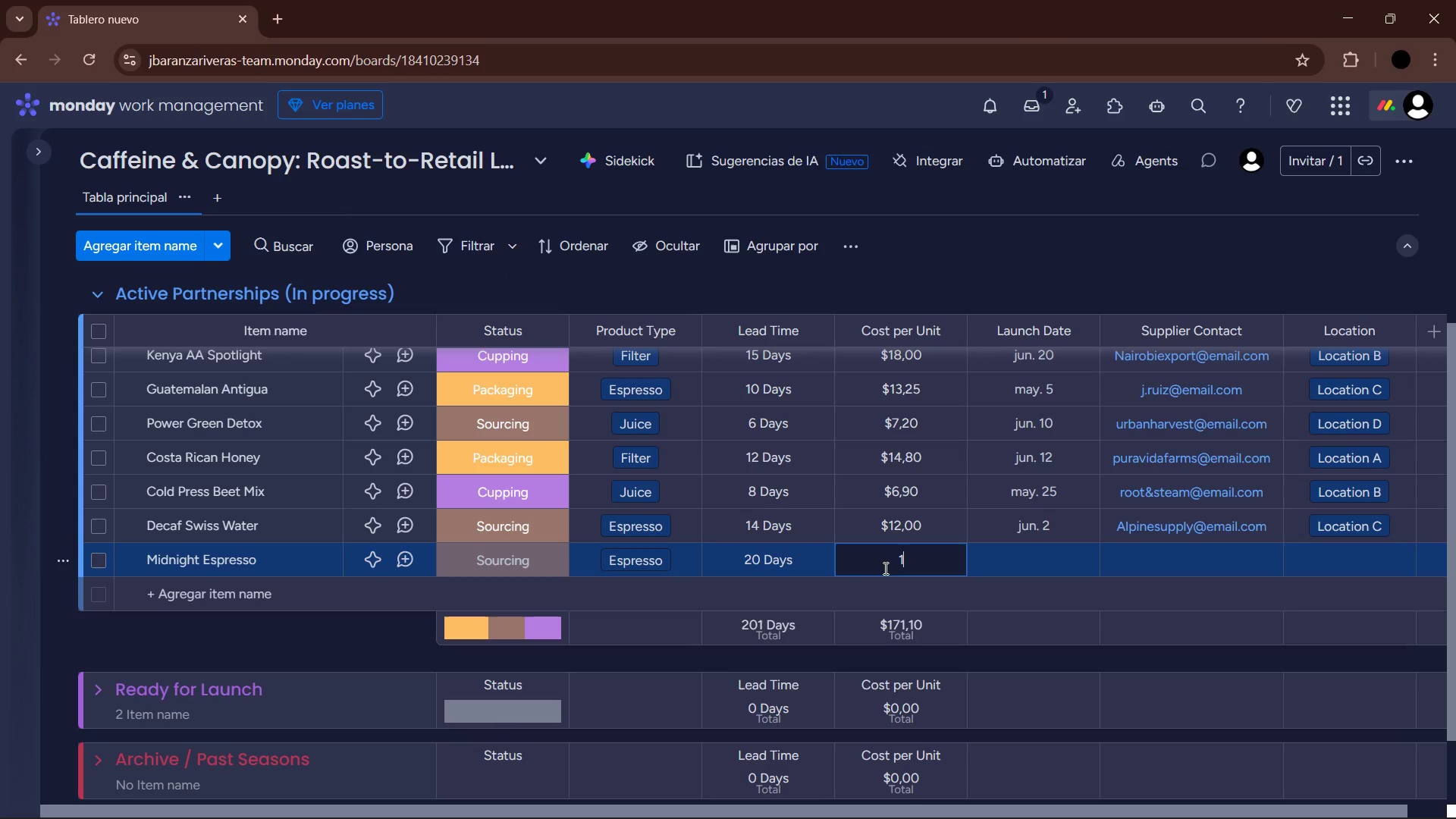 
key(Numpad3)
 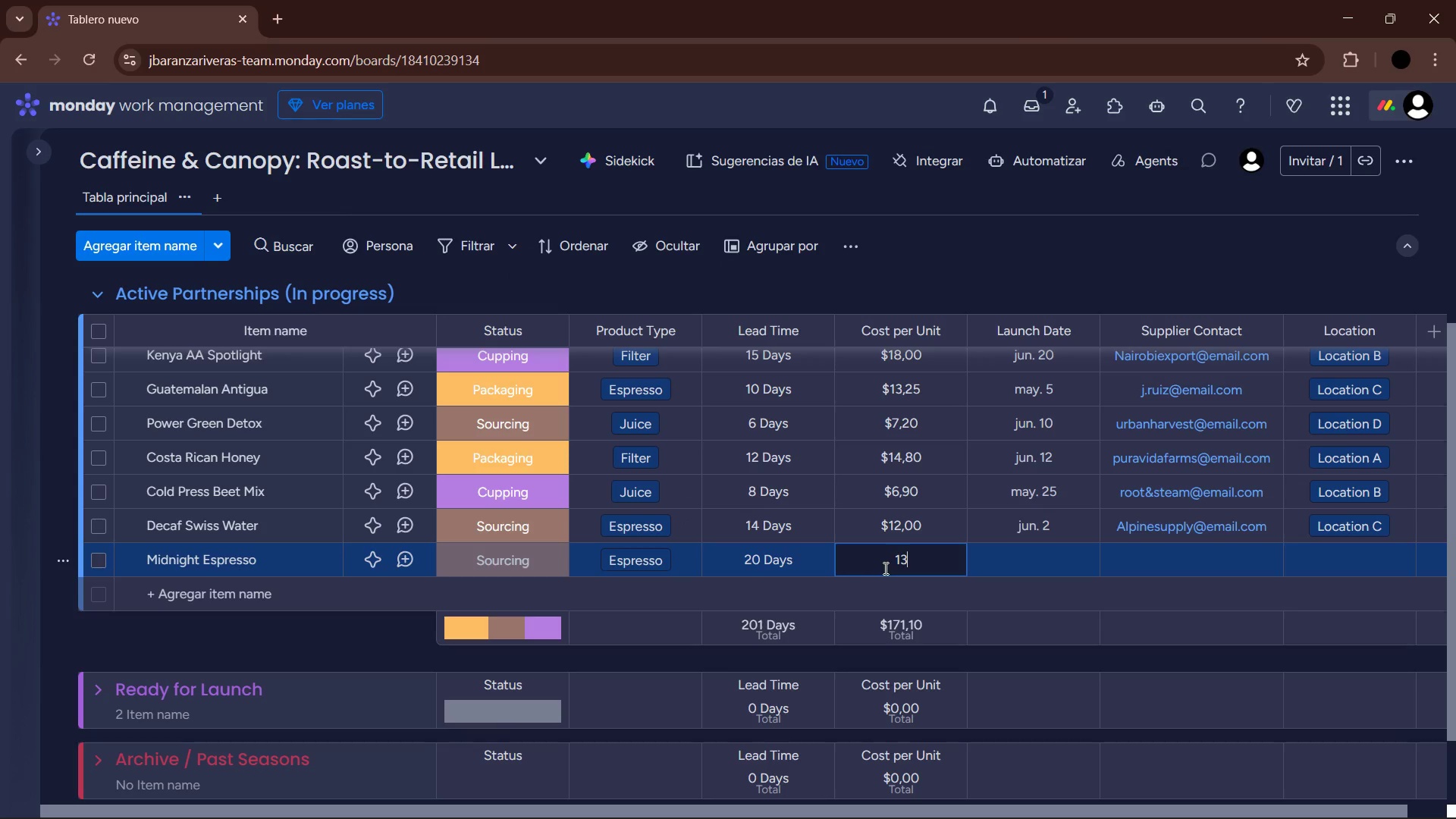 
key(Comma)
 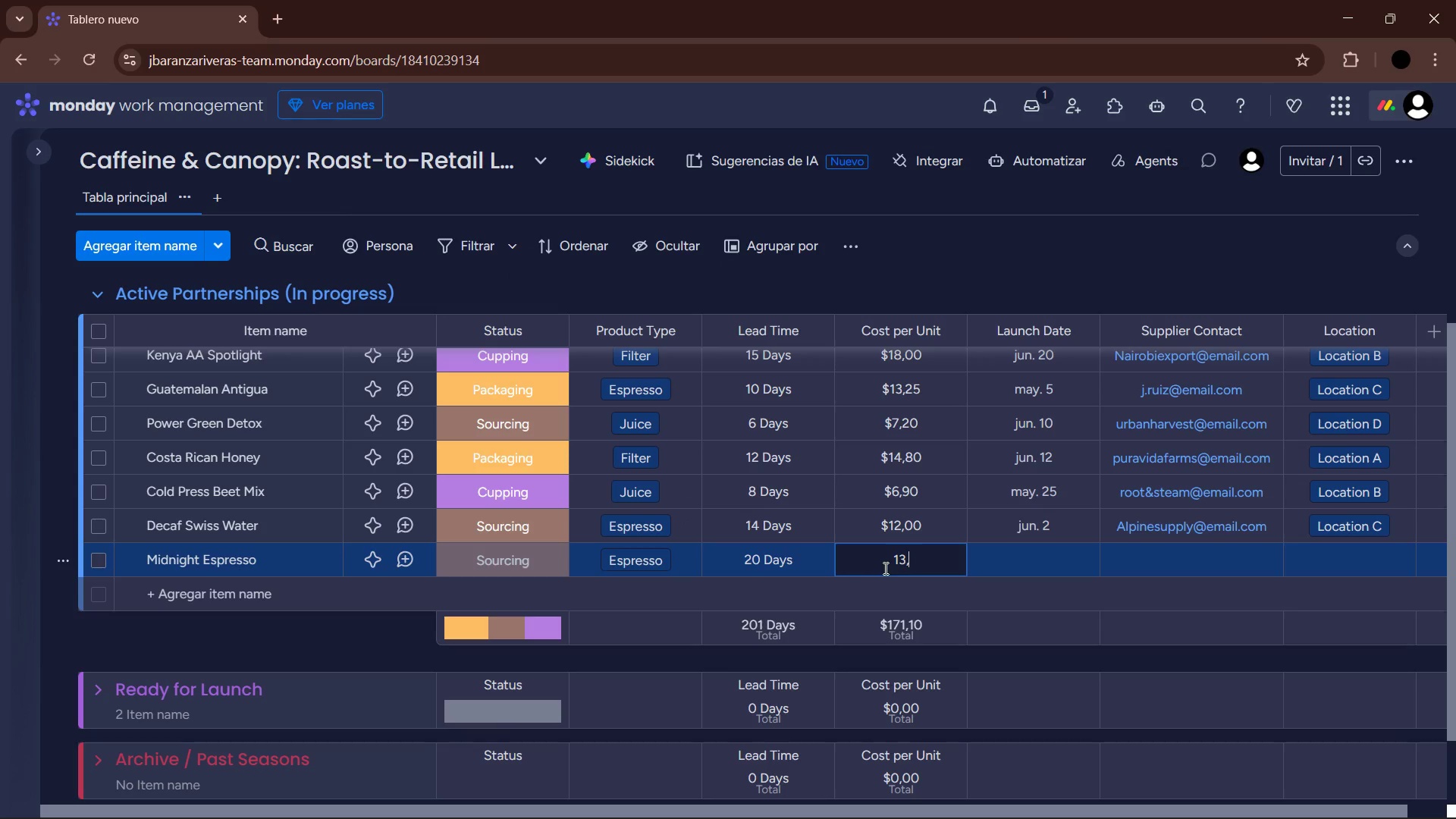 
key(Numpad5)
 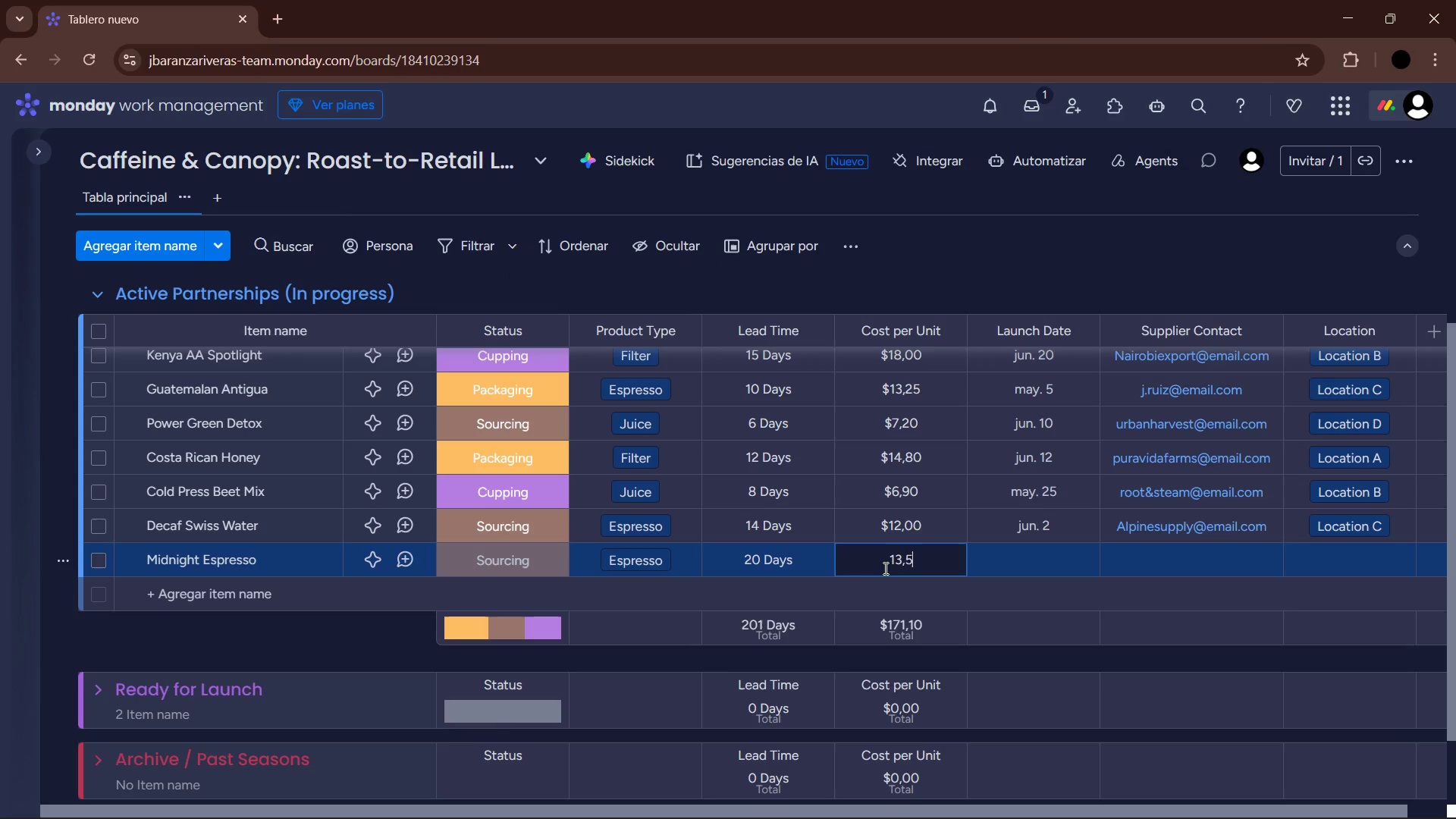 
key(Numpad0)
 